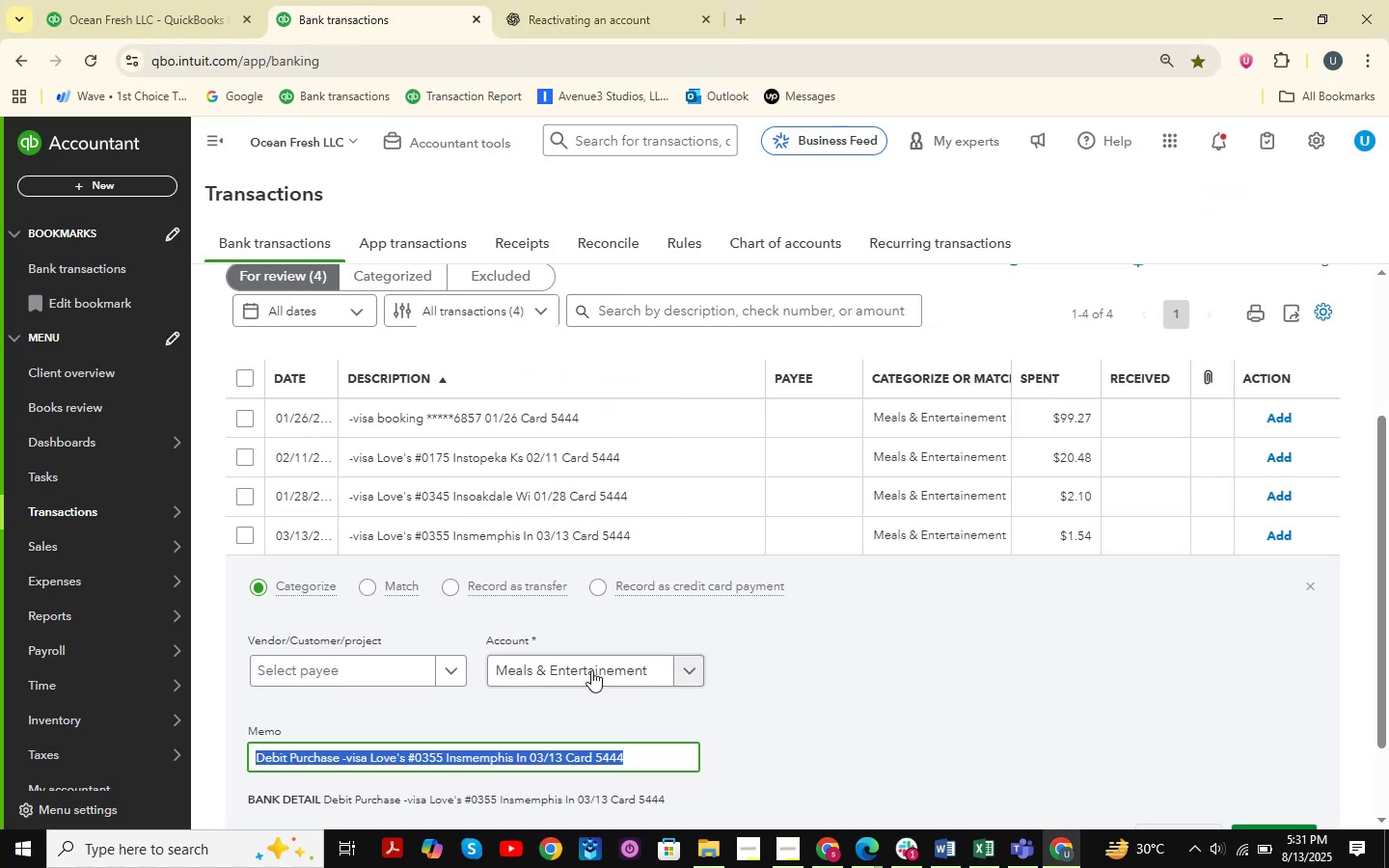 
left_click([582, 675])
 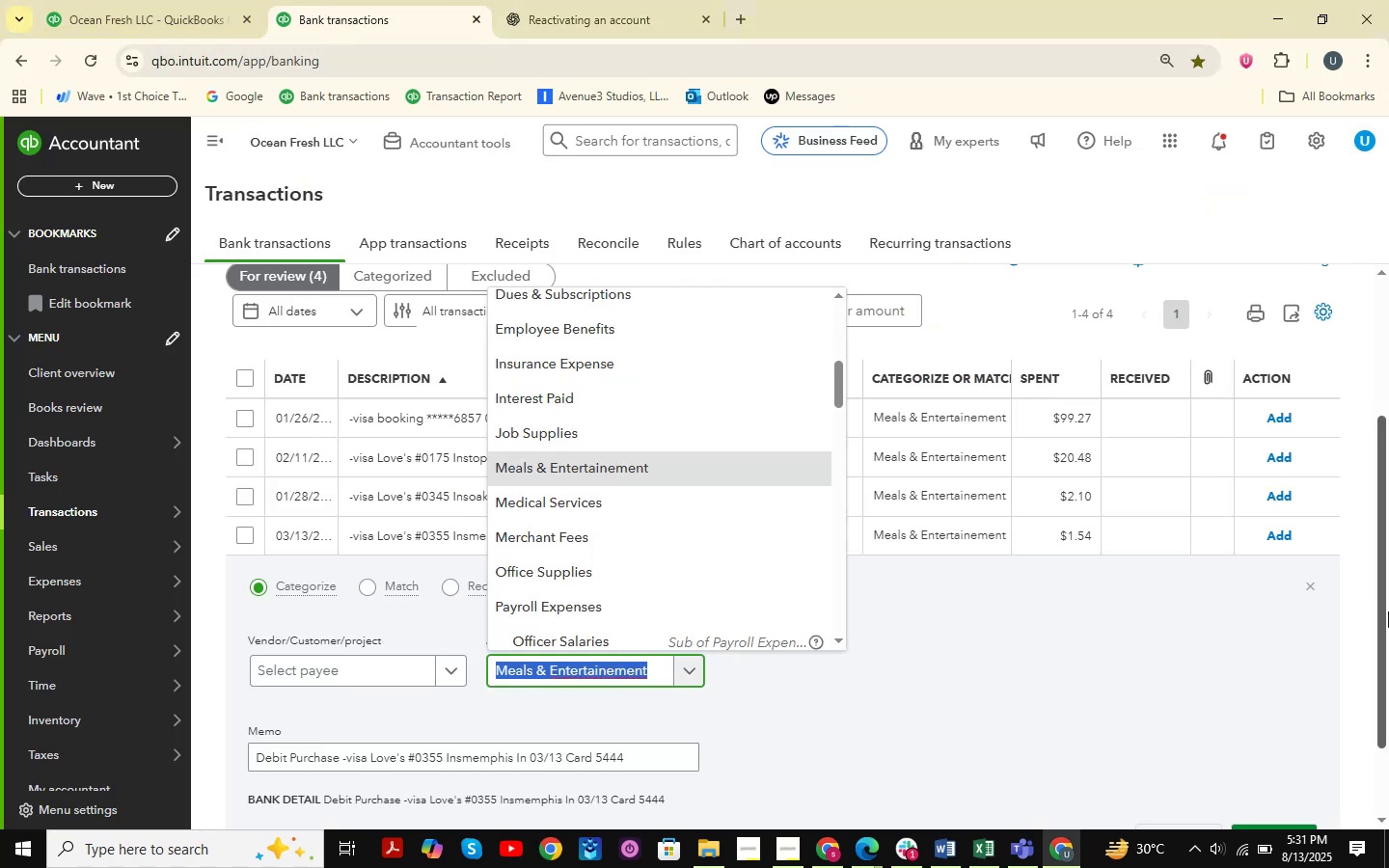 
type(auto)
 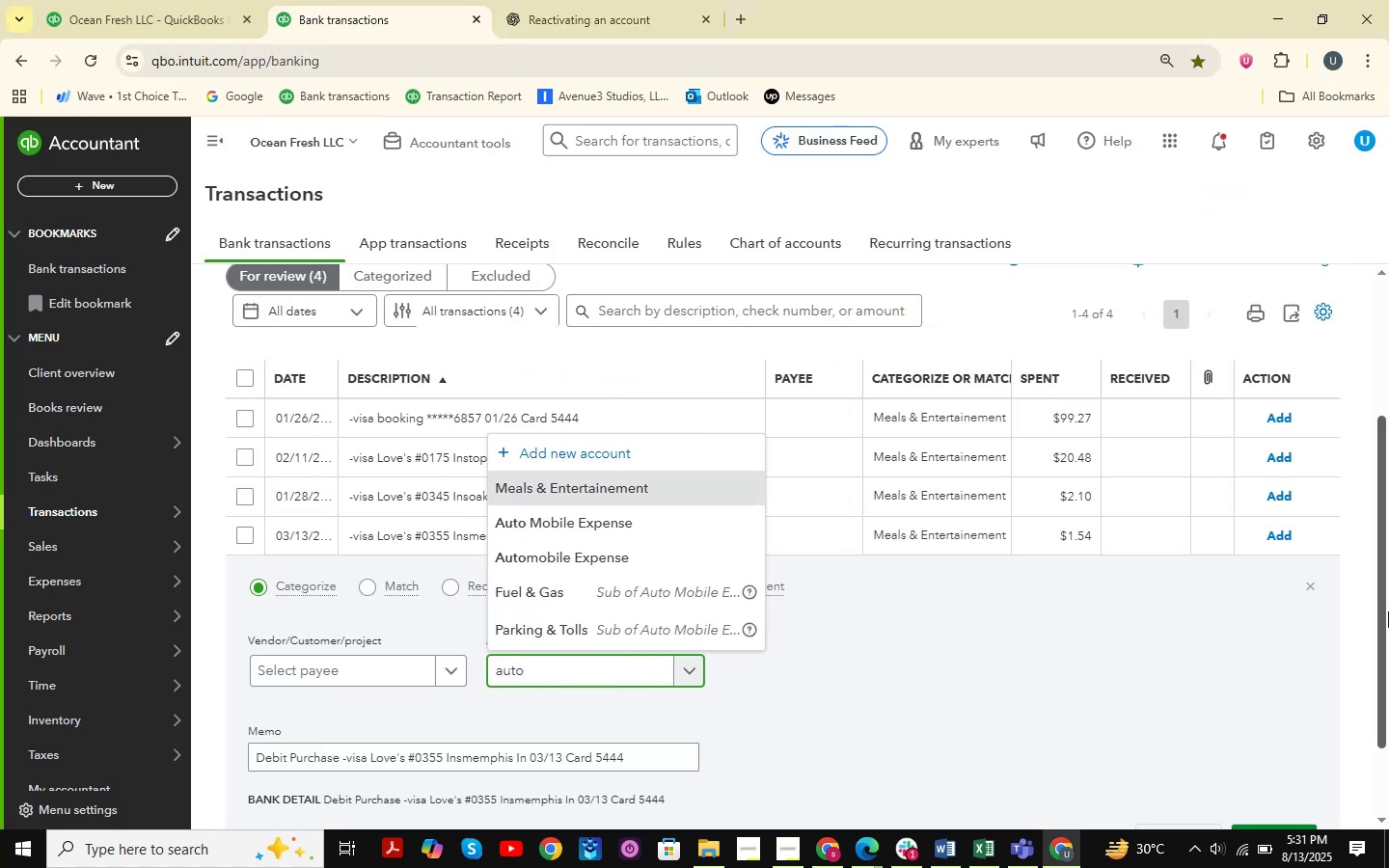 
key(ArrowDown)
 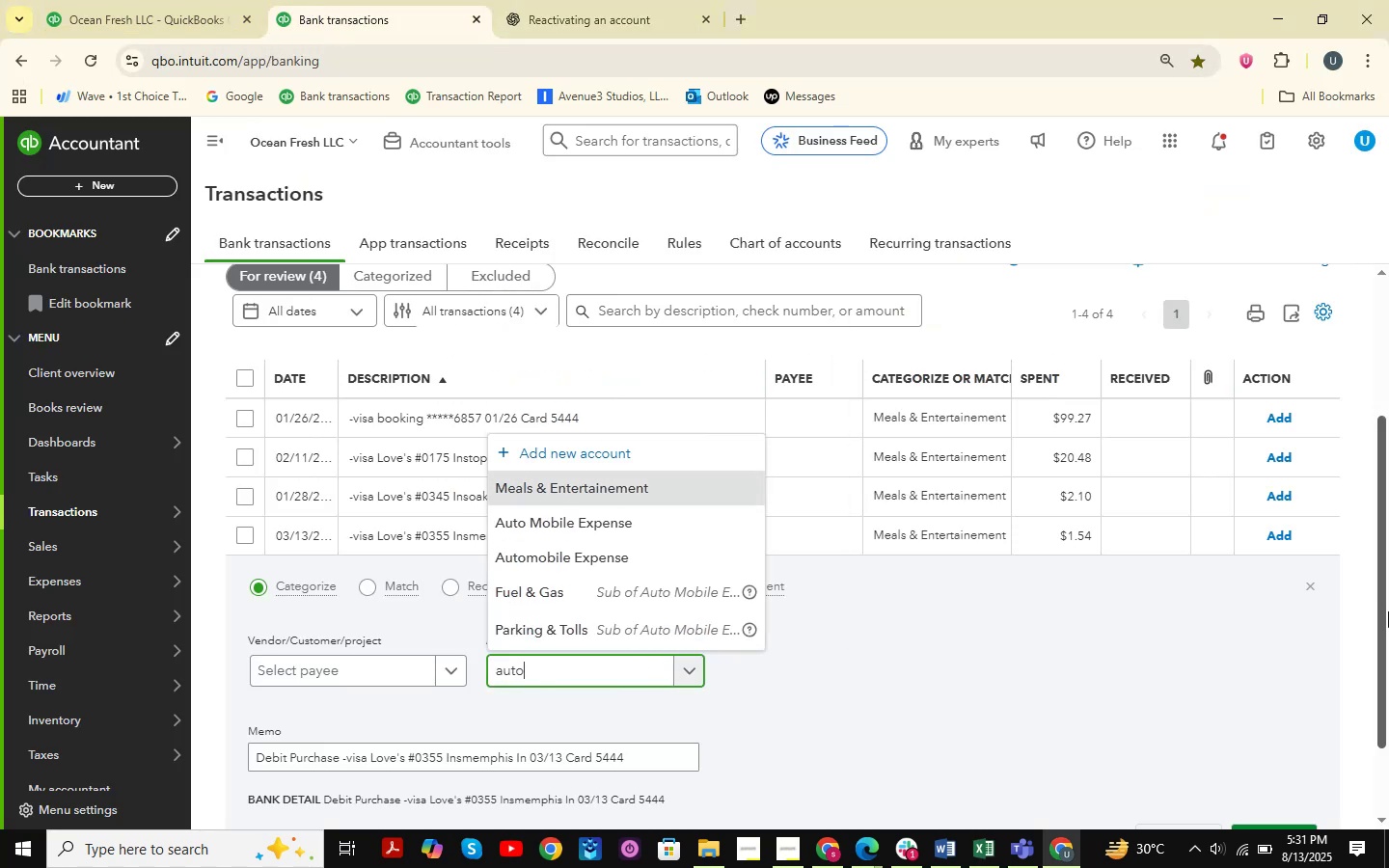 
key(ArrowDown)
 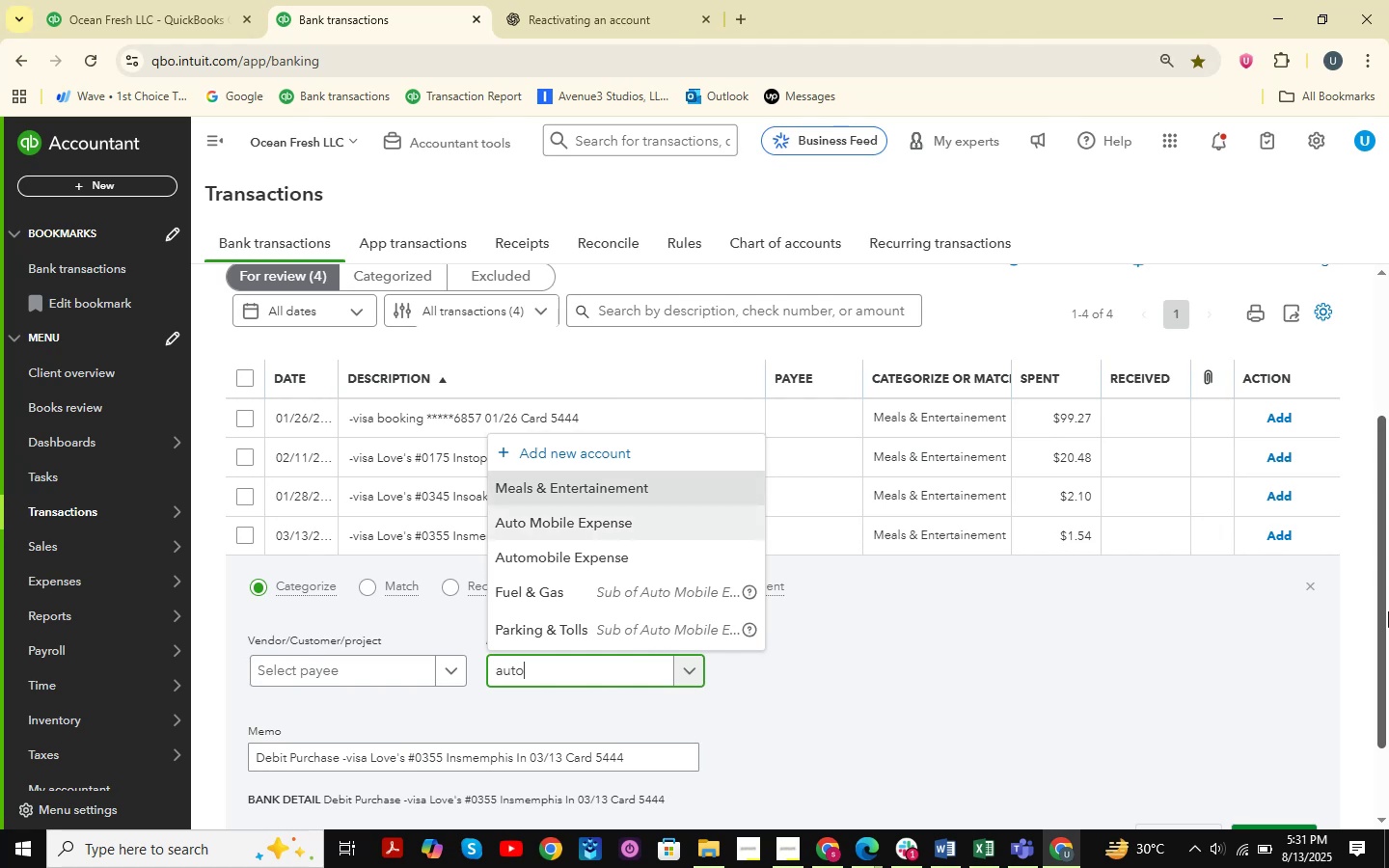 
key(ArrowDown)
 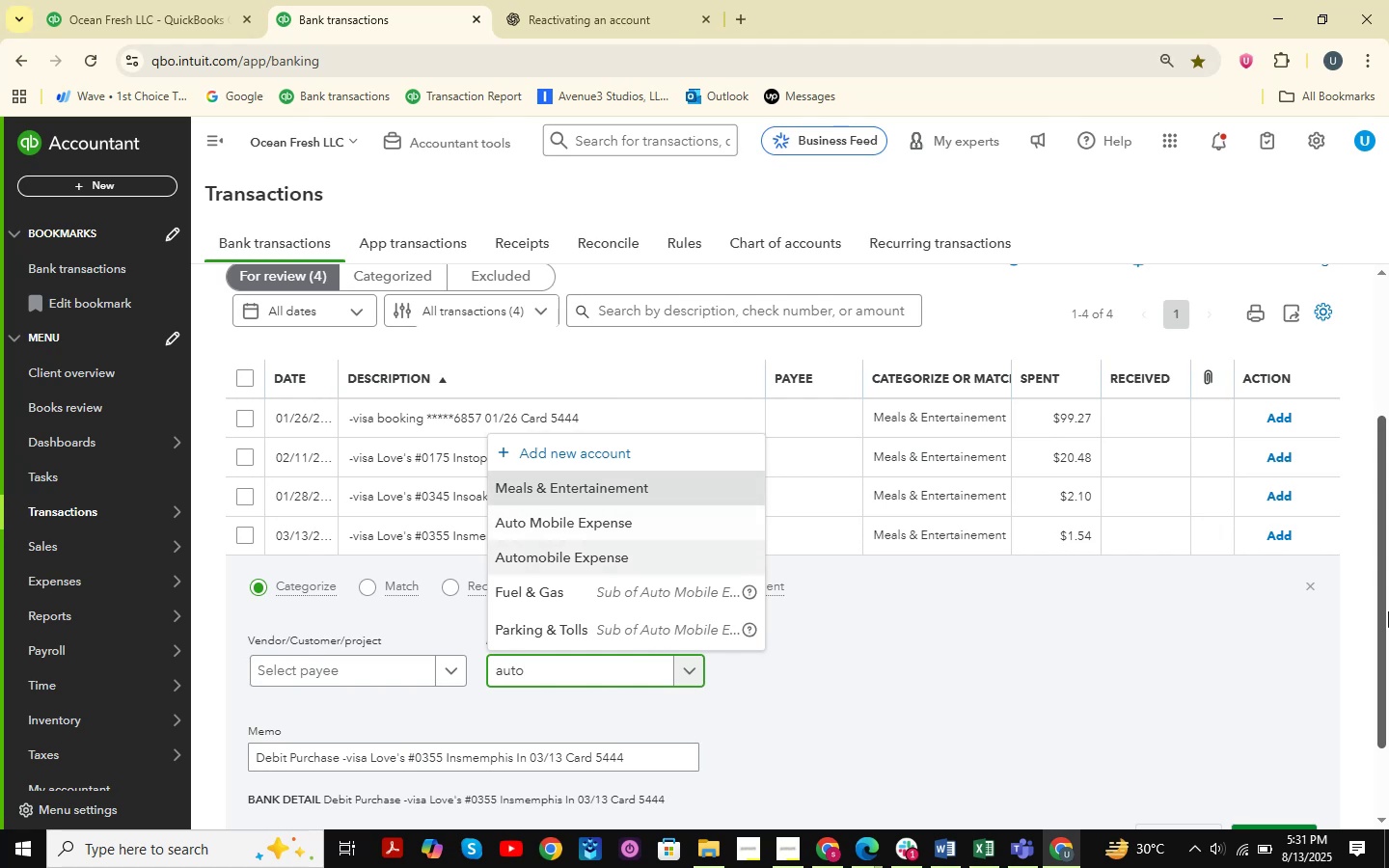 
key(Enter)
 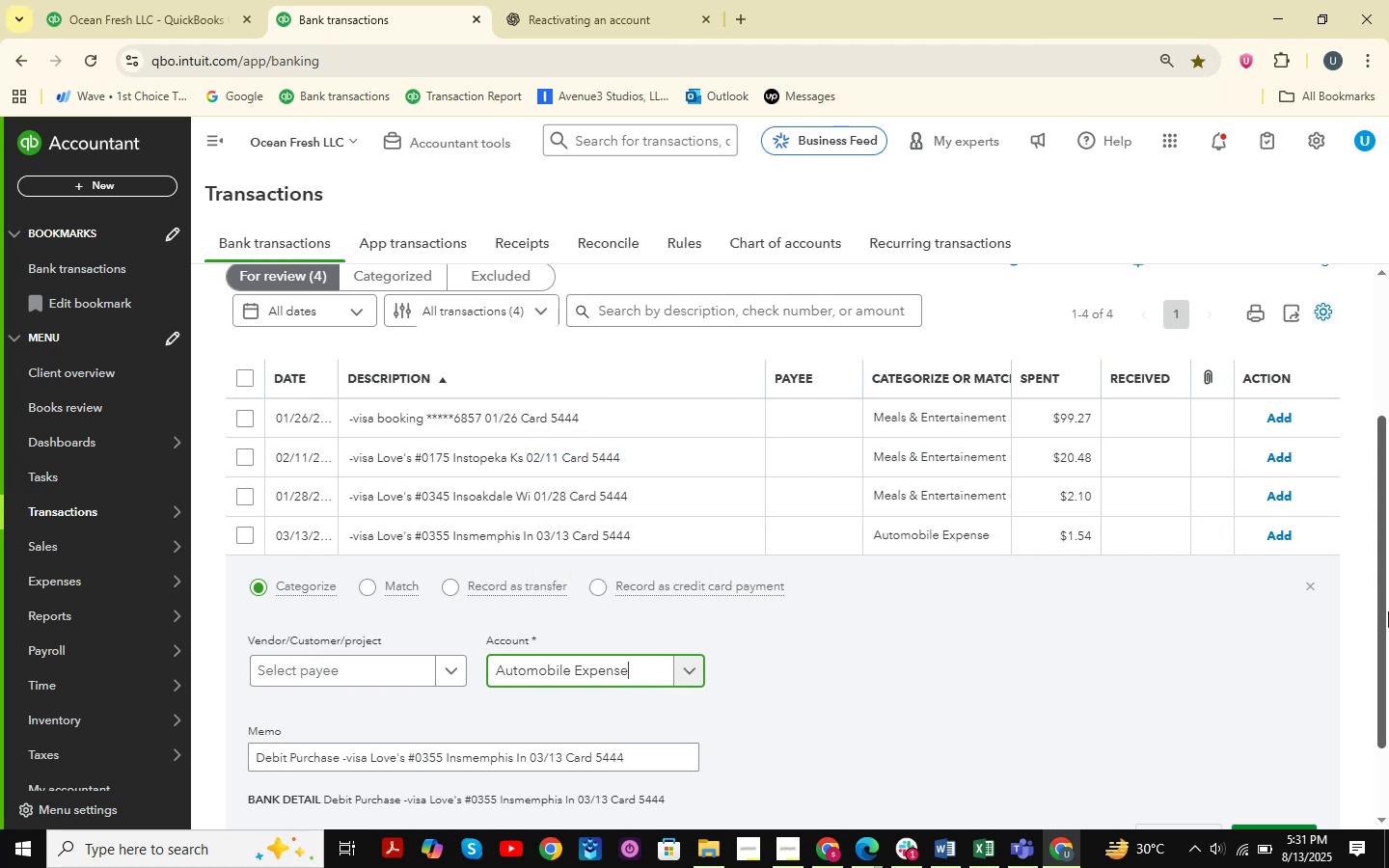 
scroll: coordinate [1383, 590], scroll_direction: down, amount: 2.0
 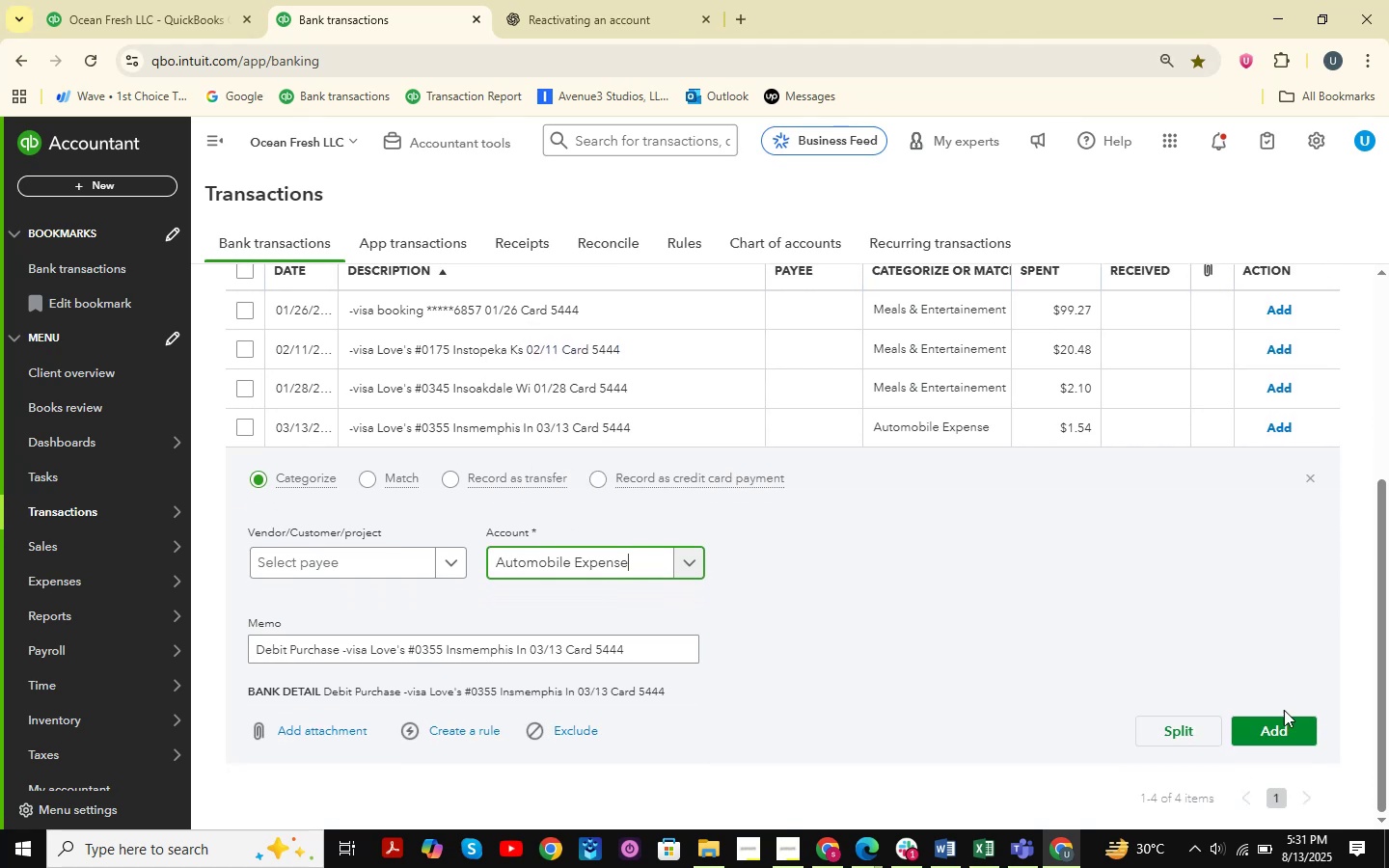 
left_click([1287, 724])
 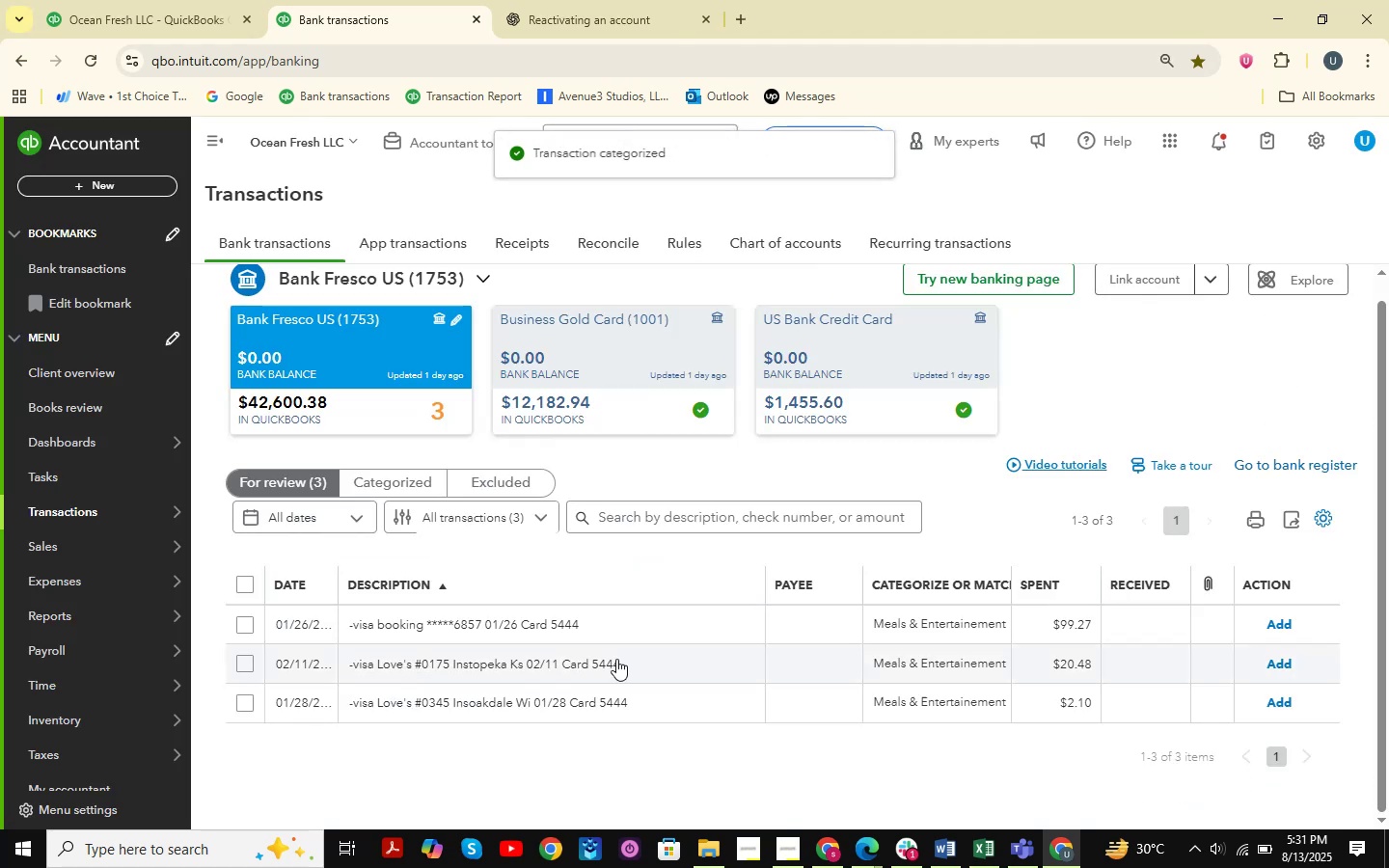 
scroll: coordinate [597, 458], scroll_direction: down, amount: 2.0
 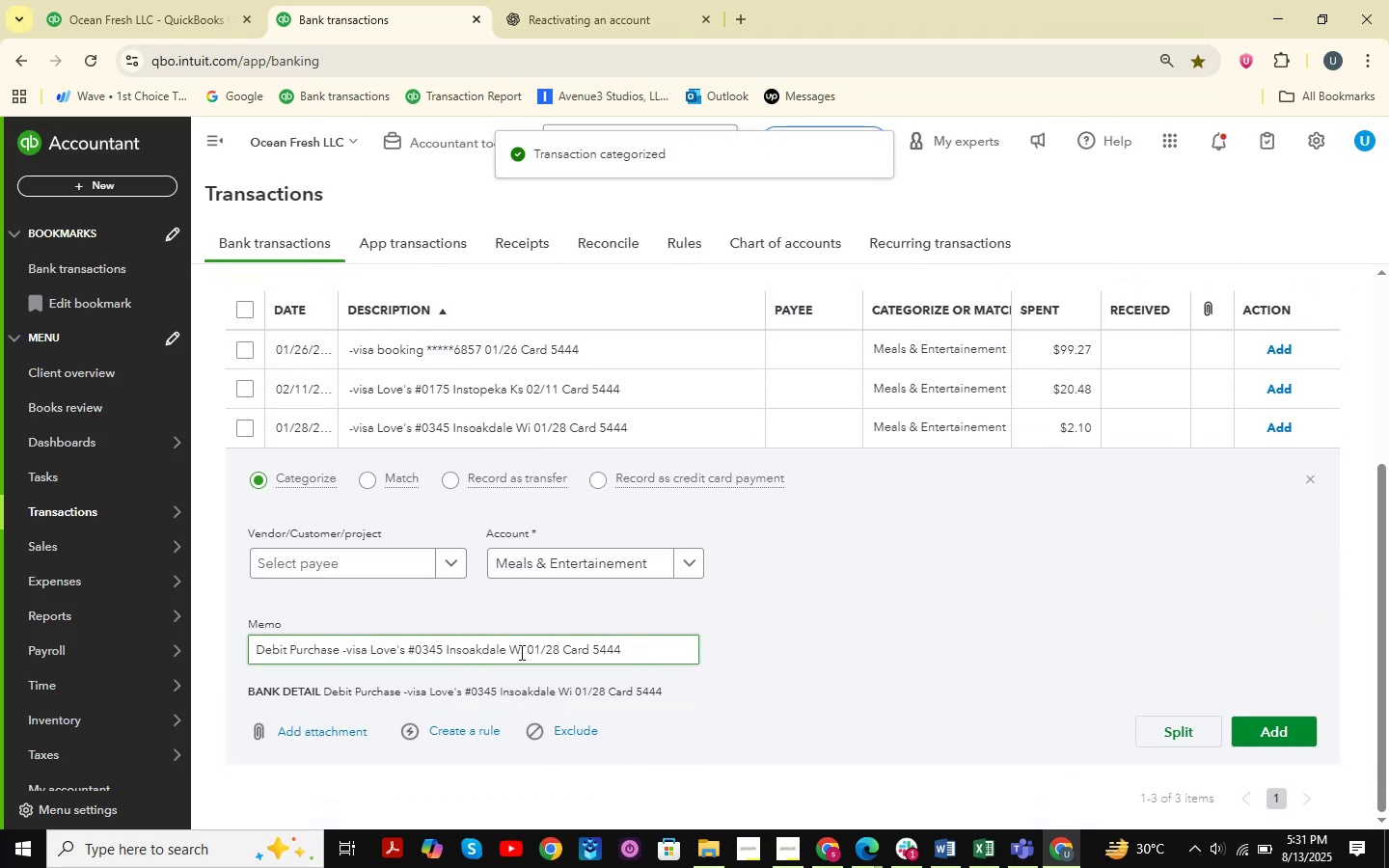 
left_click_drag(start_coordinate=[645, 648], to_coordinate=[238, 643])
 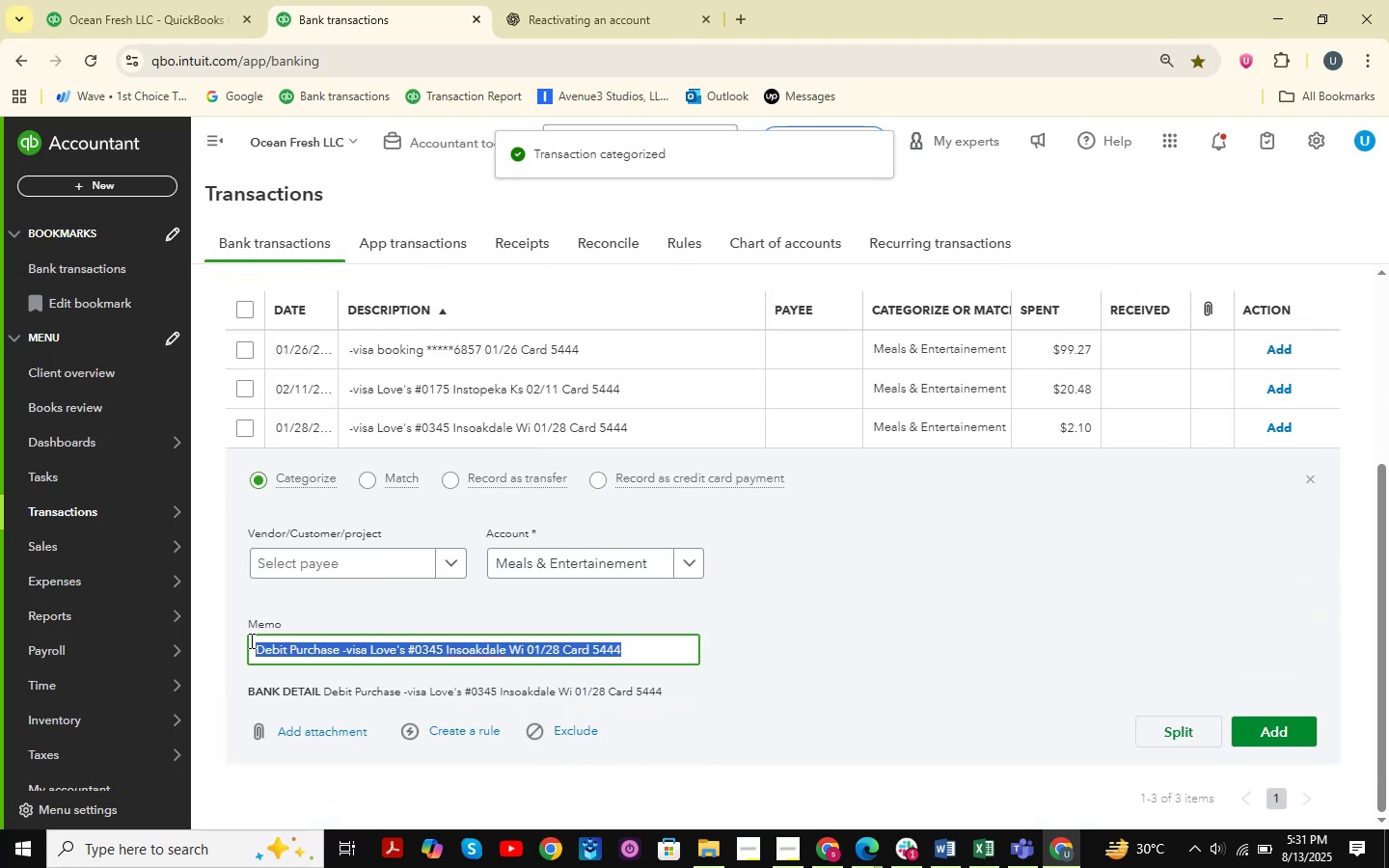 
key(Control+C)
 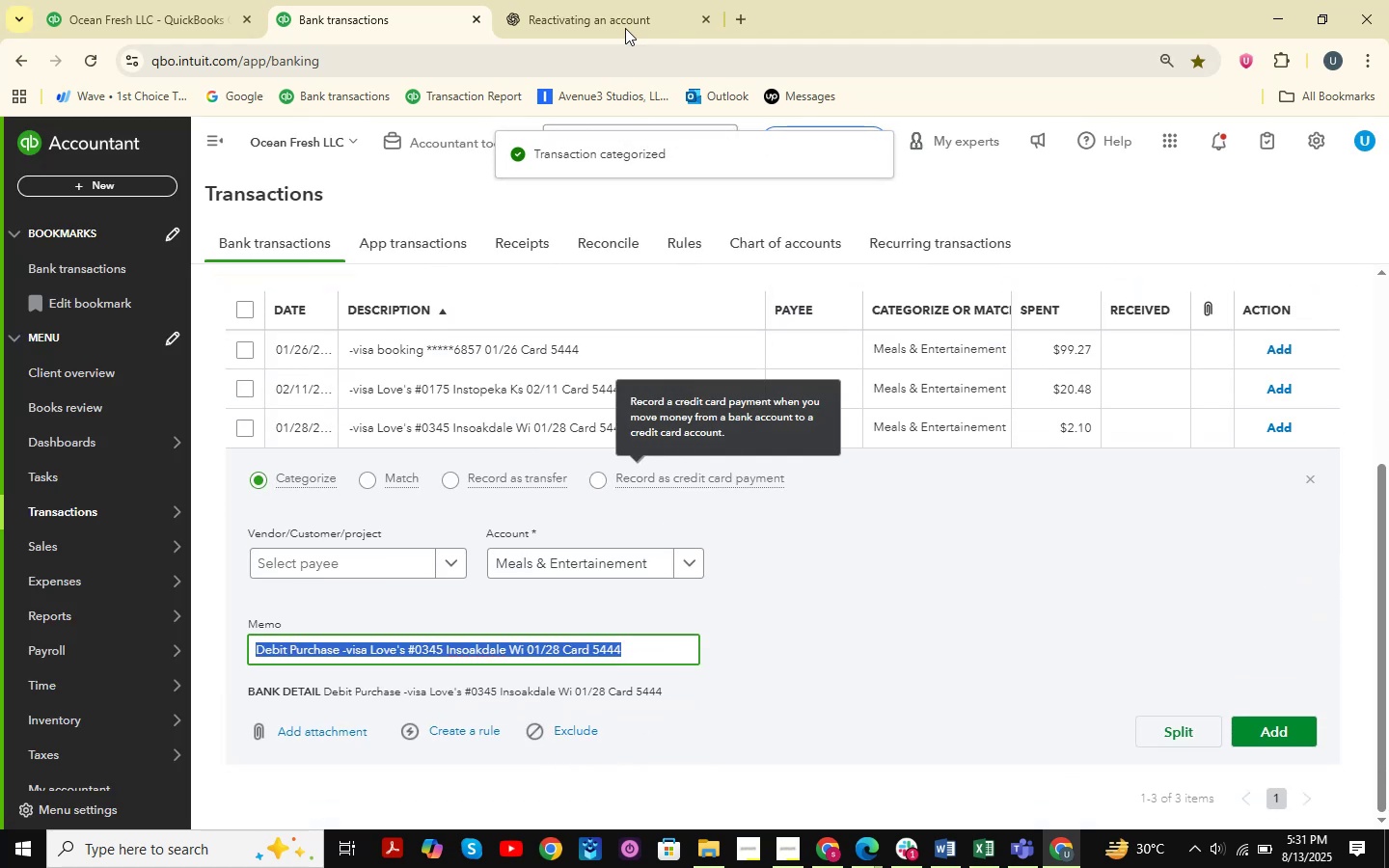 
left_click([653, 0])
 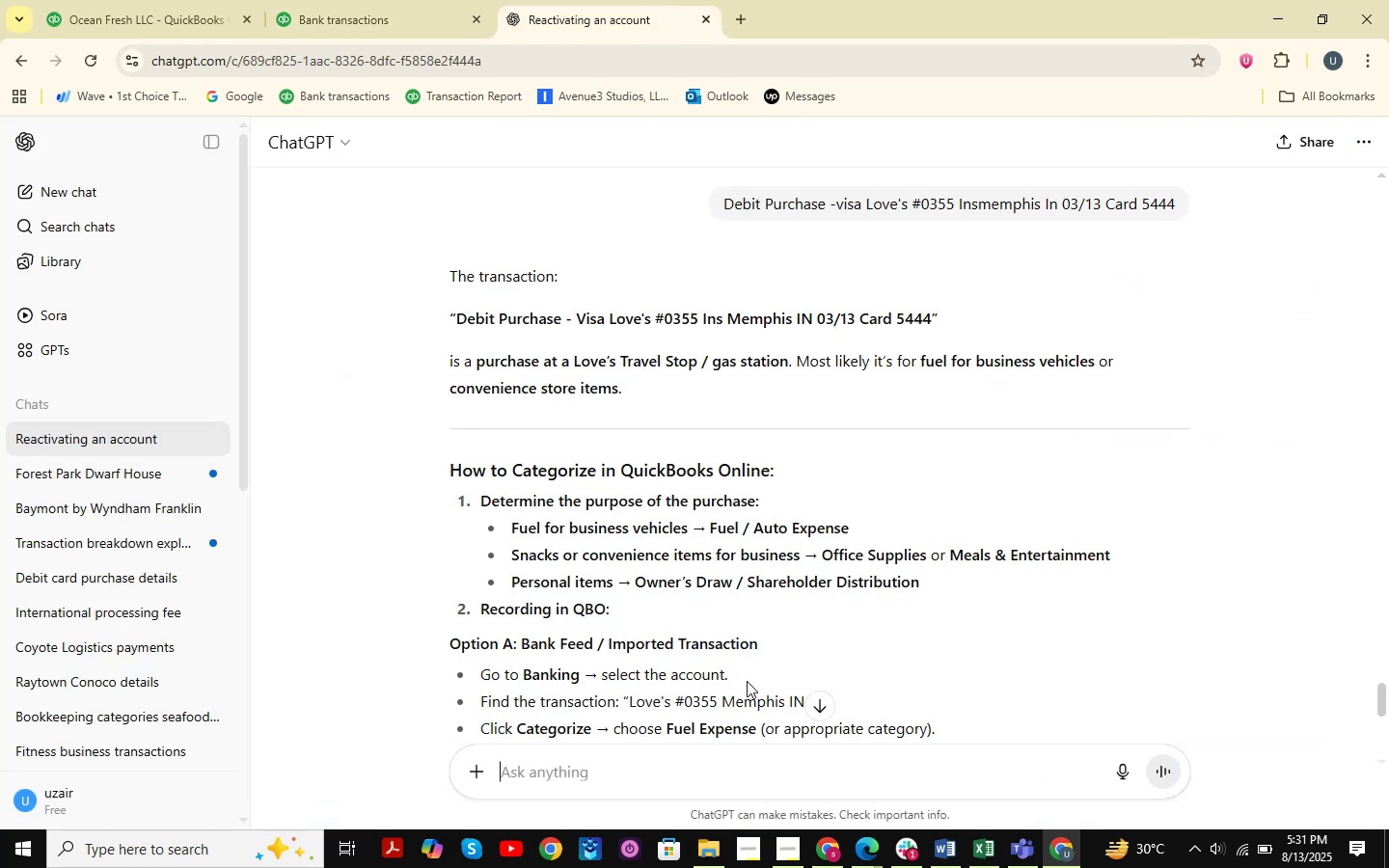 
key(Control+ControlLeft)
 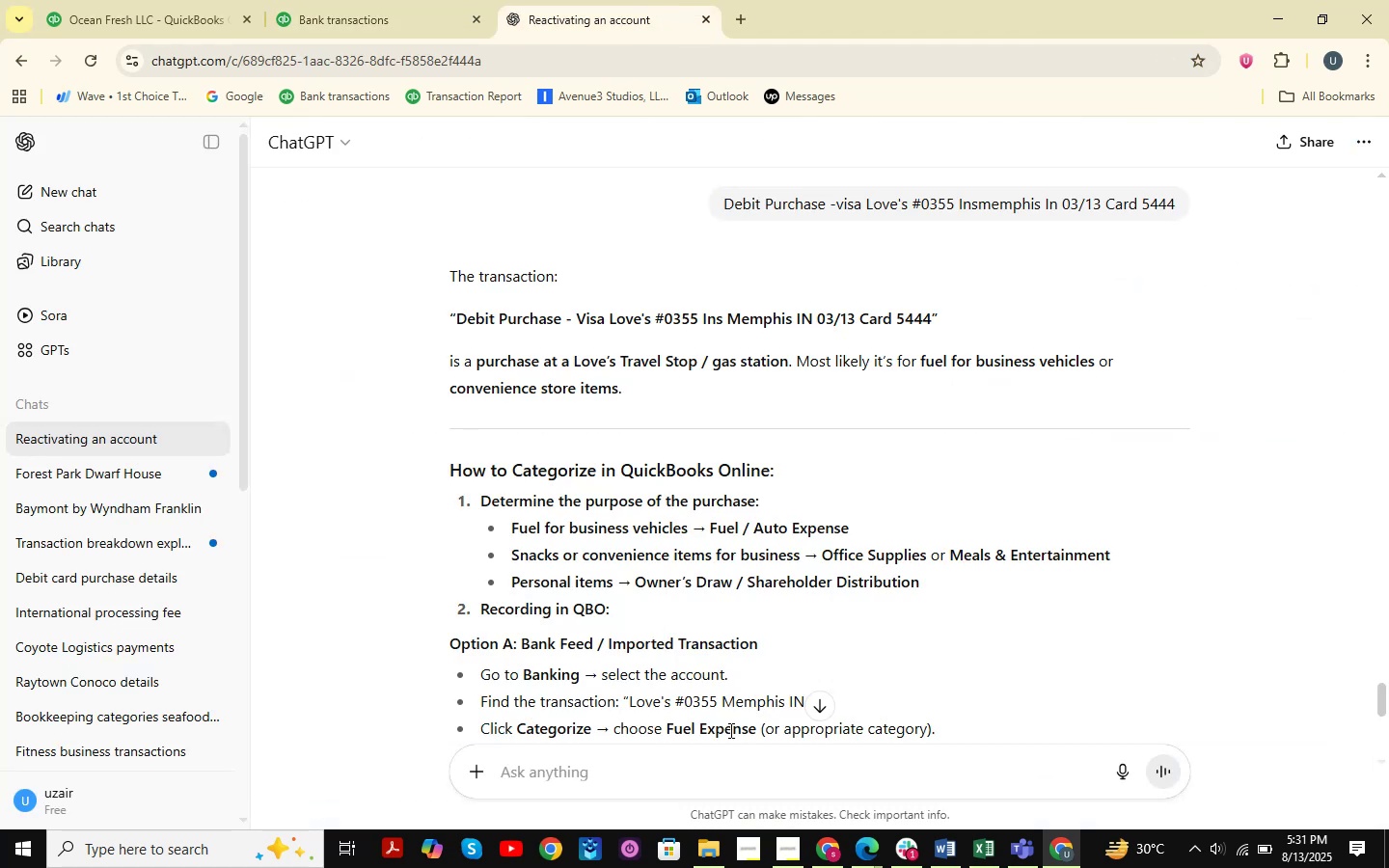 
key(Control+V)
 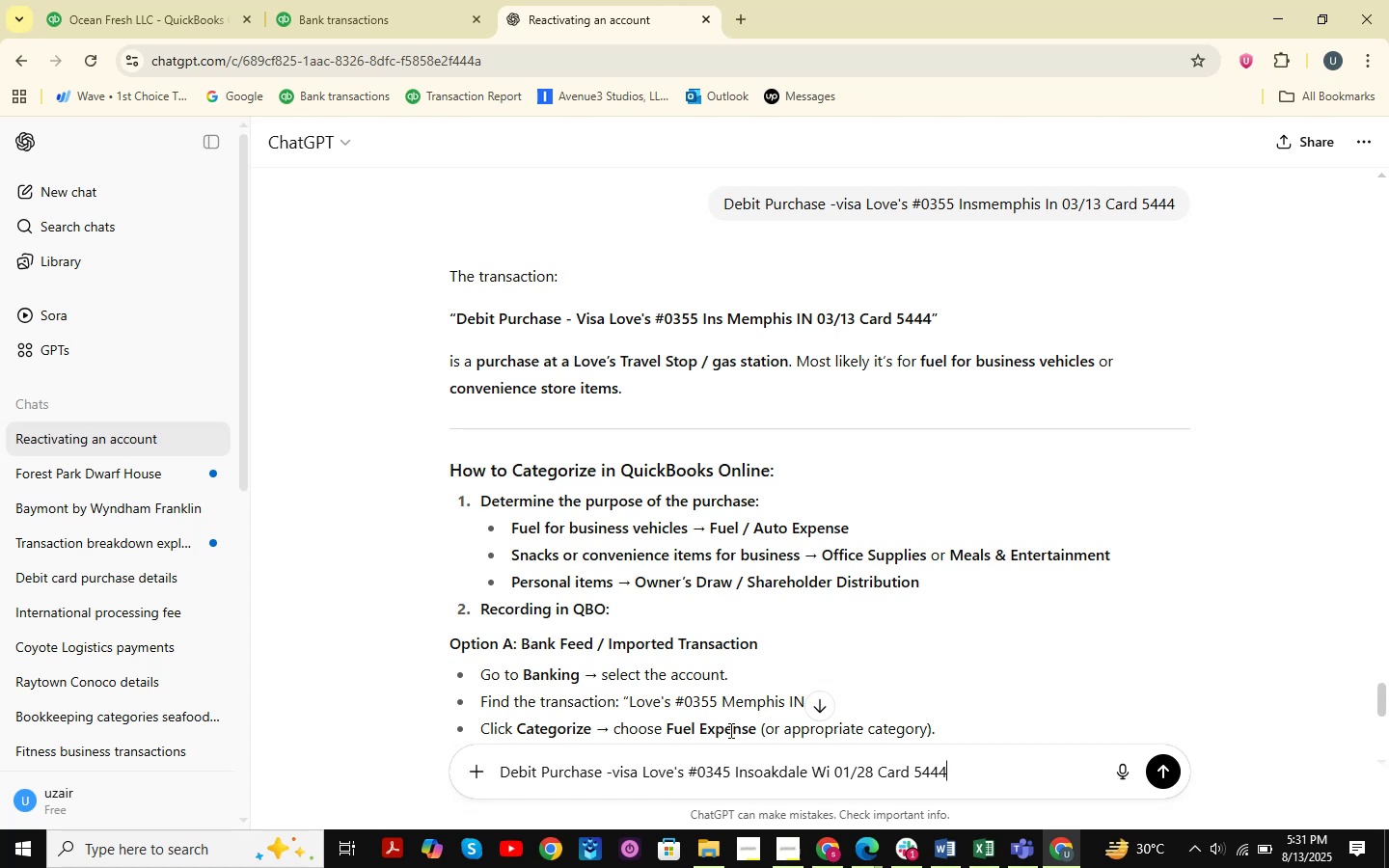 
key(NumpadEnter)
 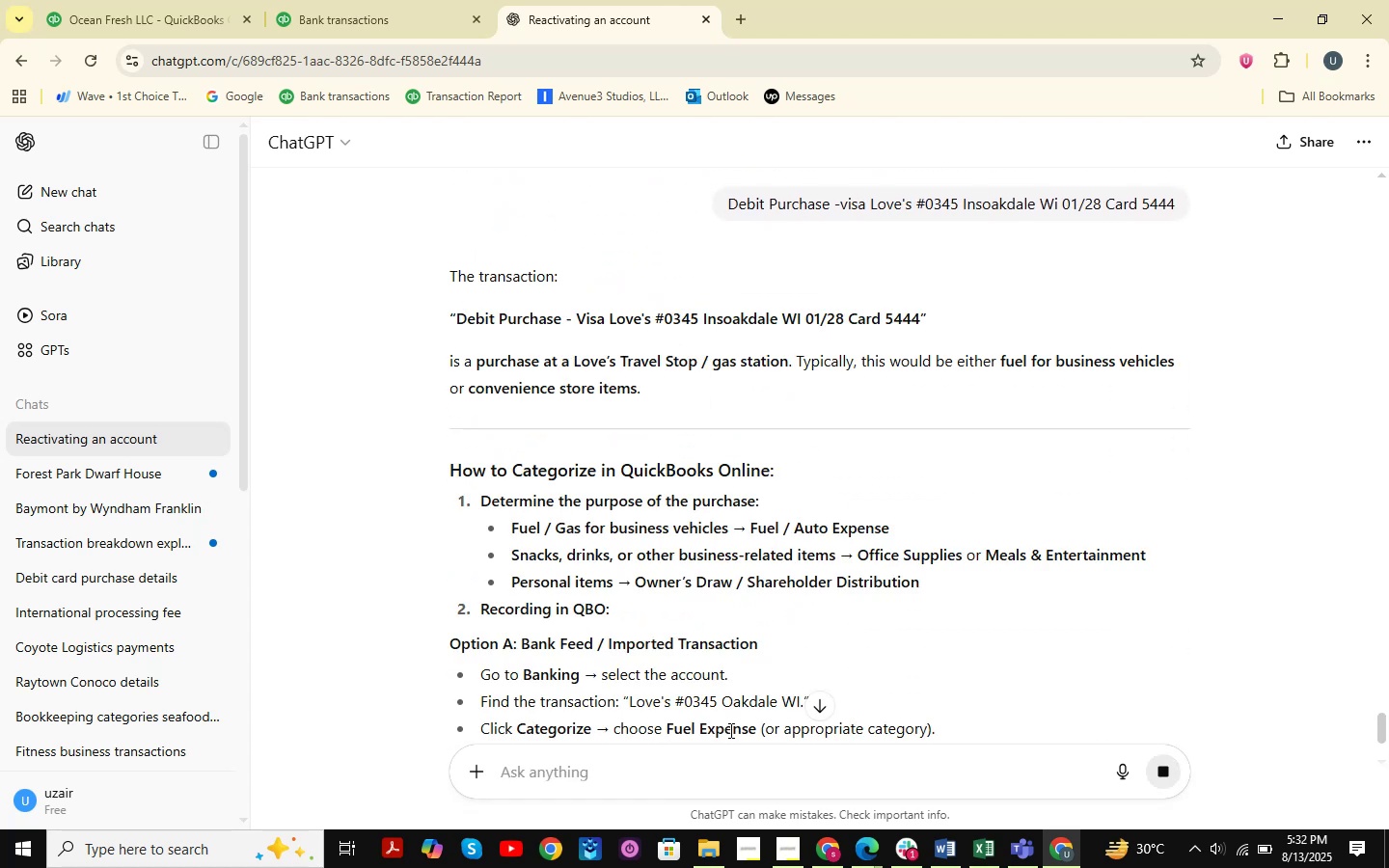 
wait(10.34)
 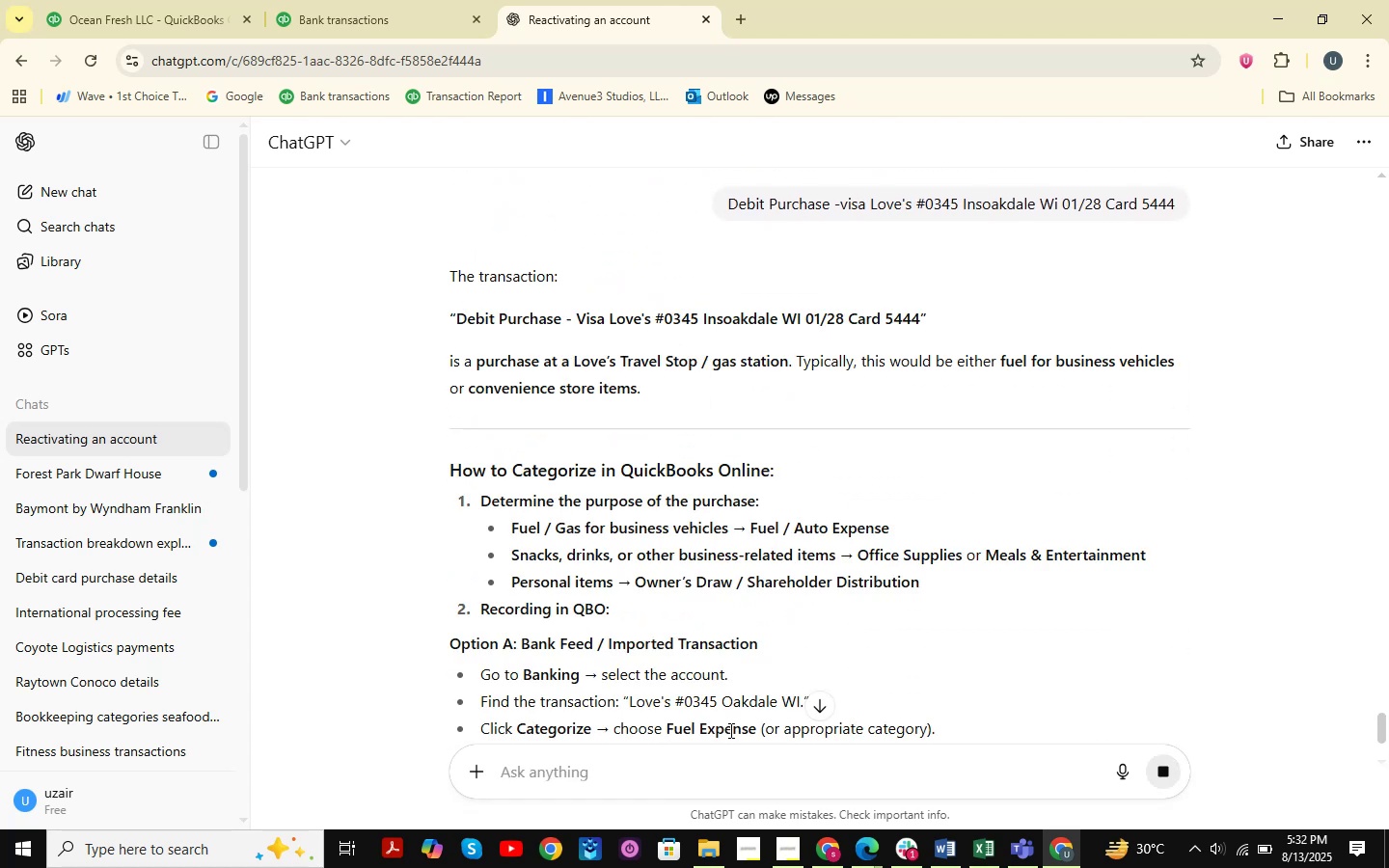 
left_click([1000, 846])
 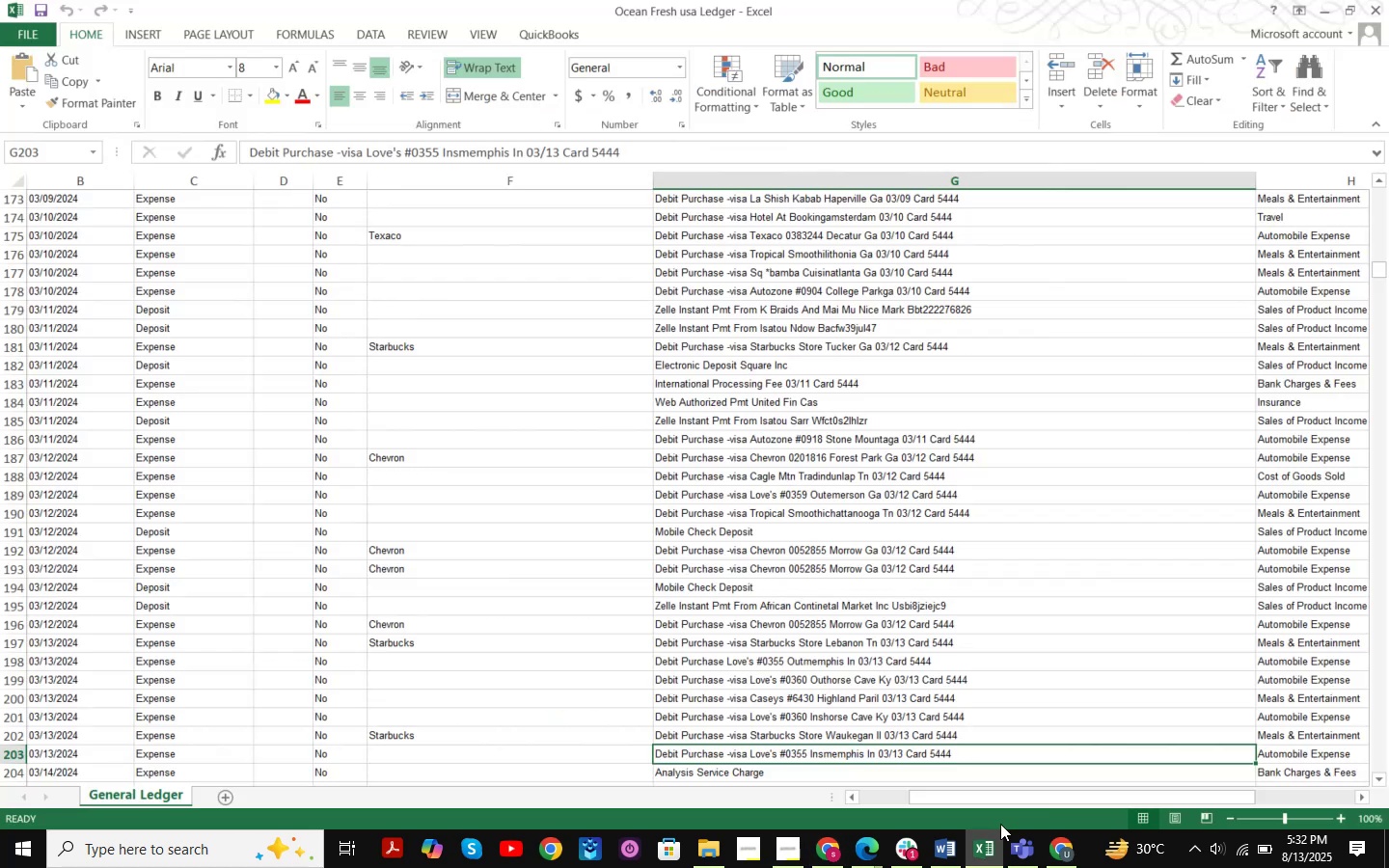 
key(Control+F)
 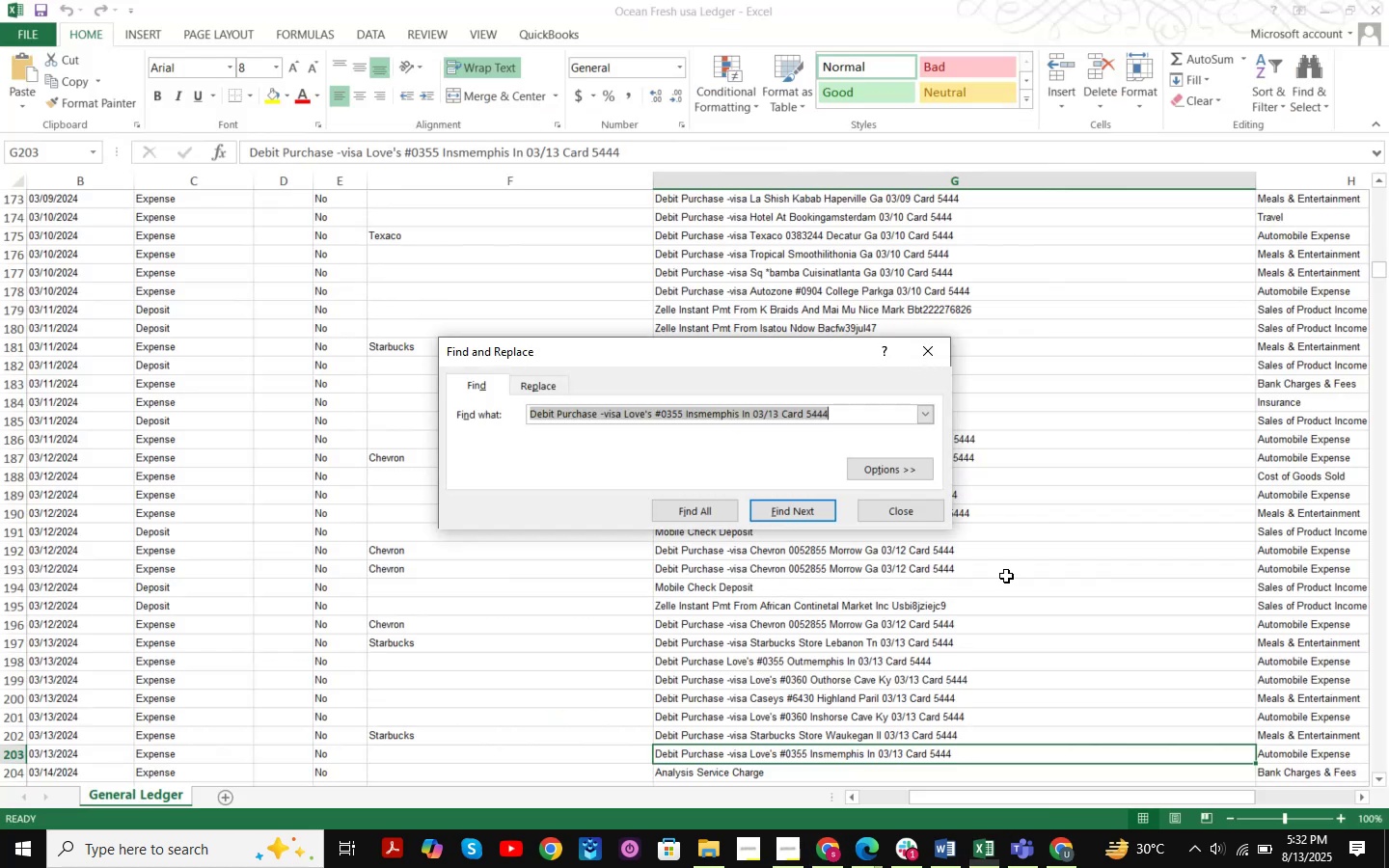 
key(Control+ControlLeft)
 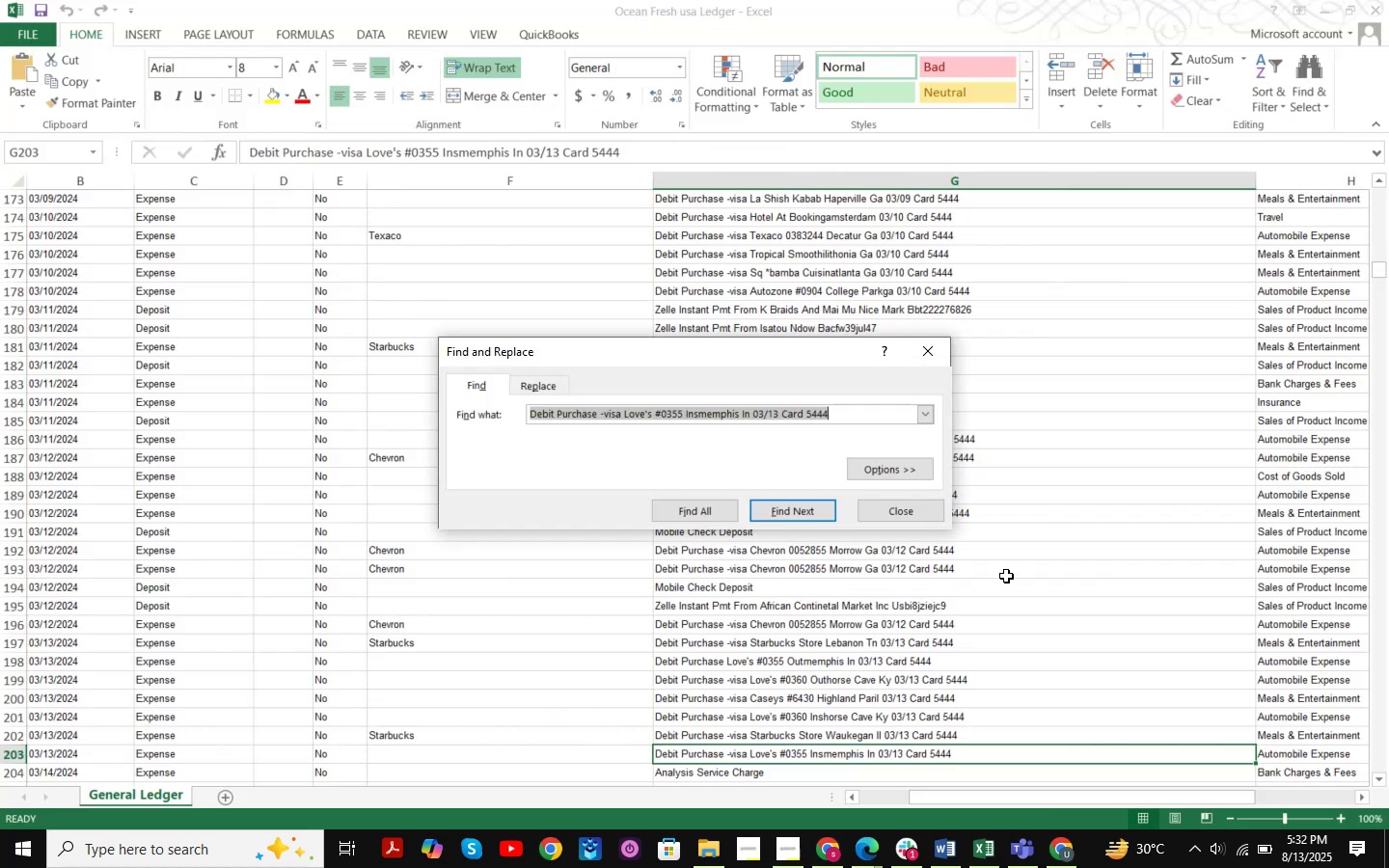 
key(Control+V)
 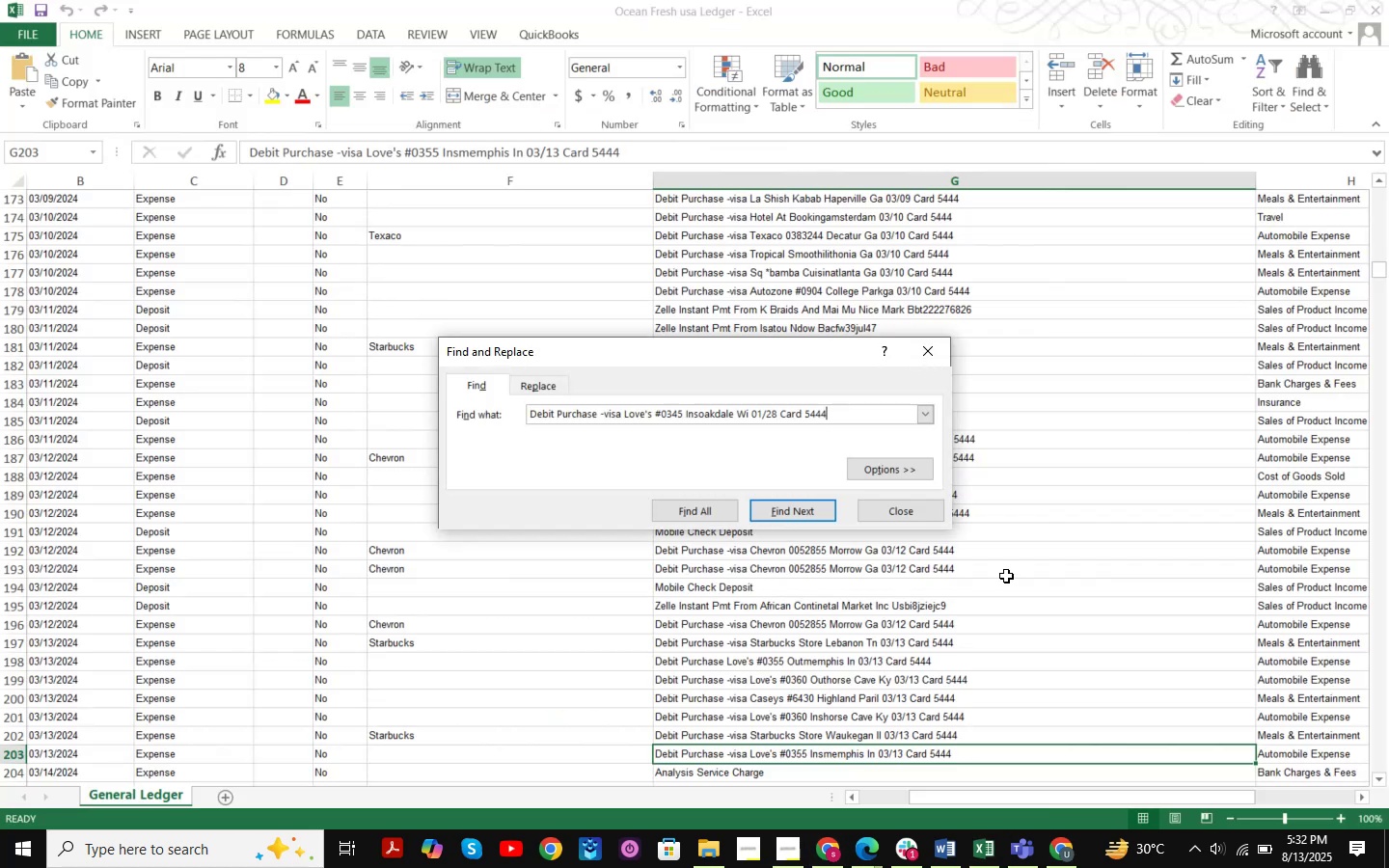 
key(NumpadEnter)
 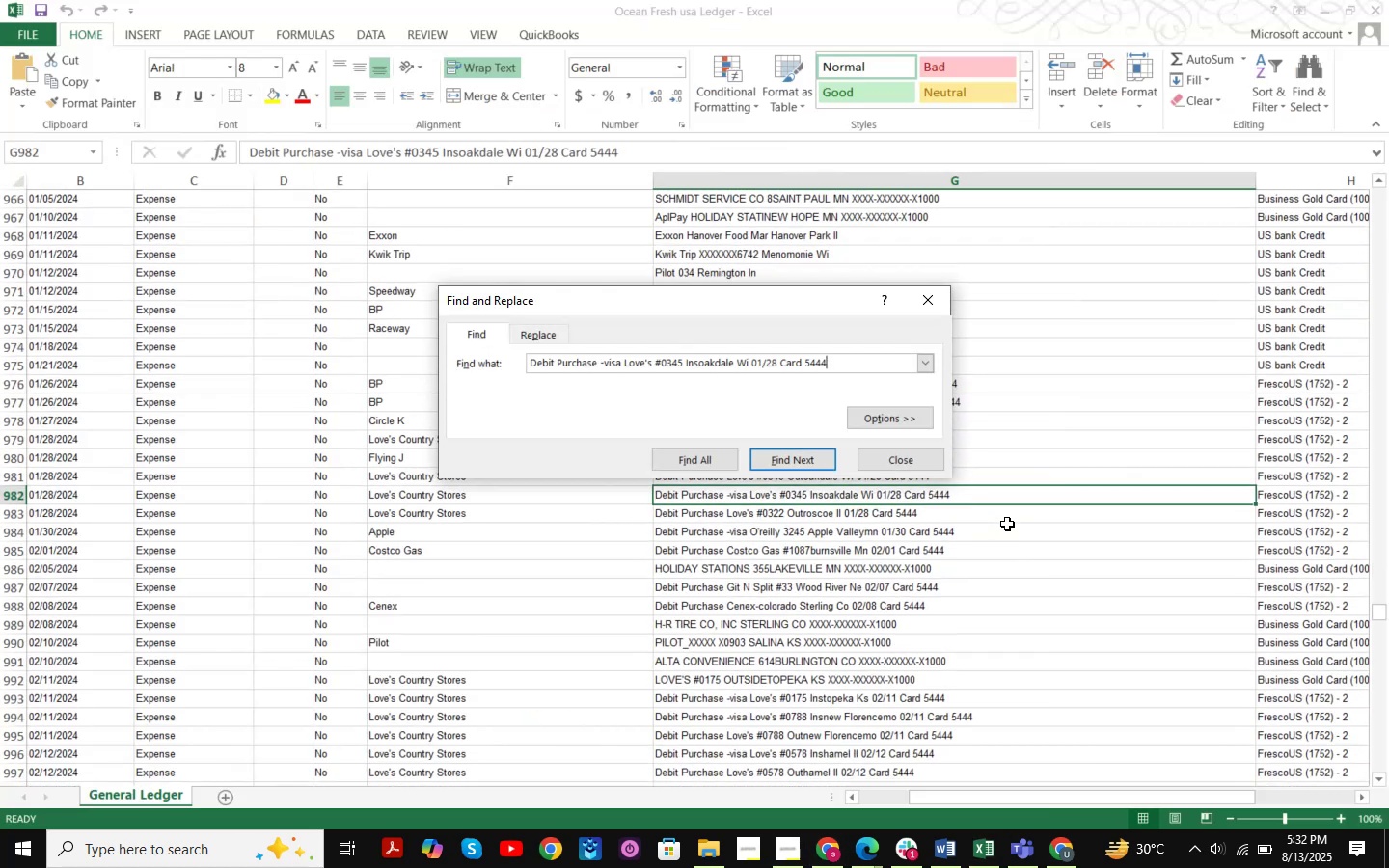 
key(NumpadEnter)
 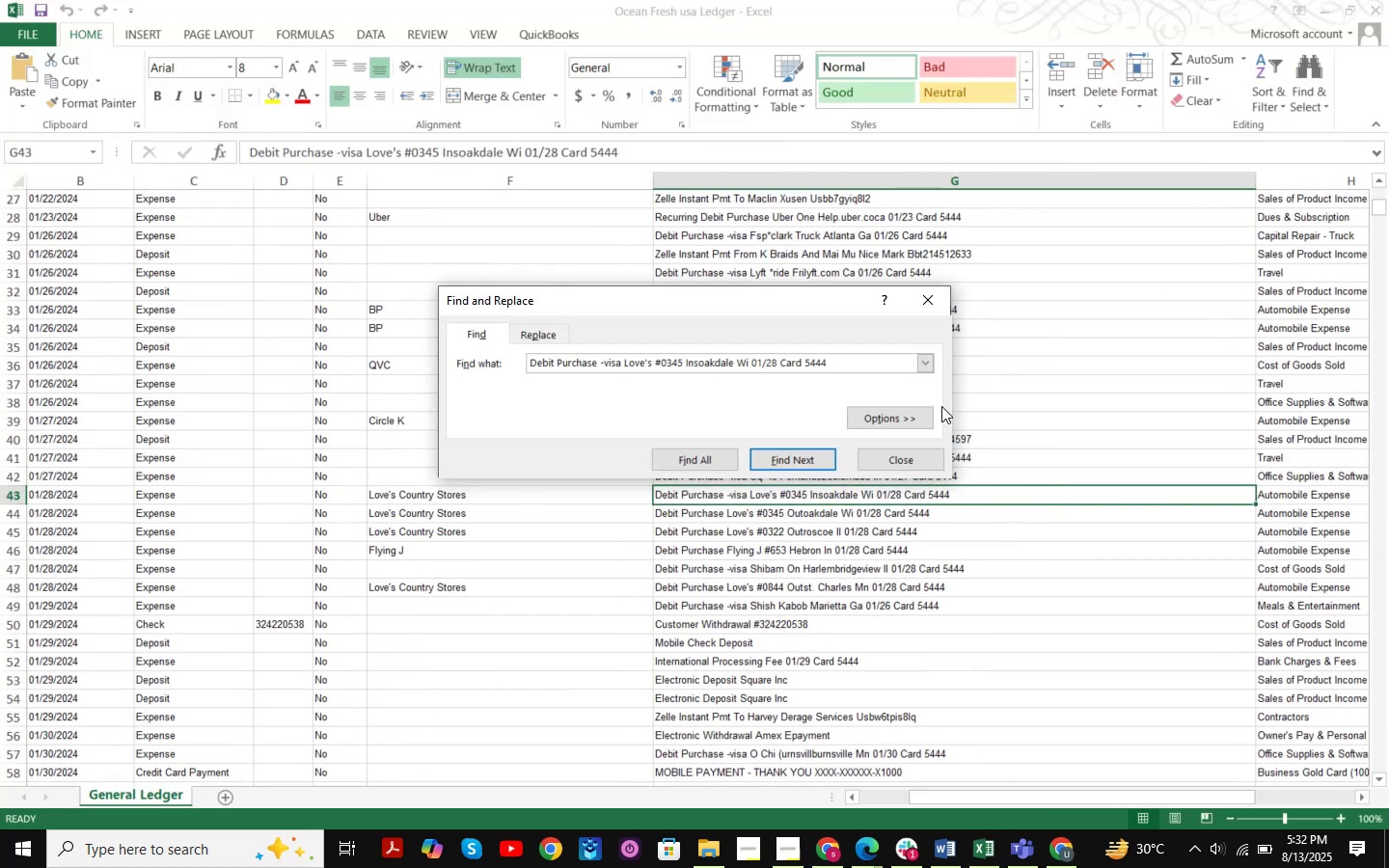 
left_click([898, 464])
 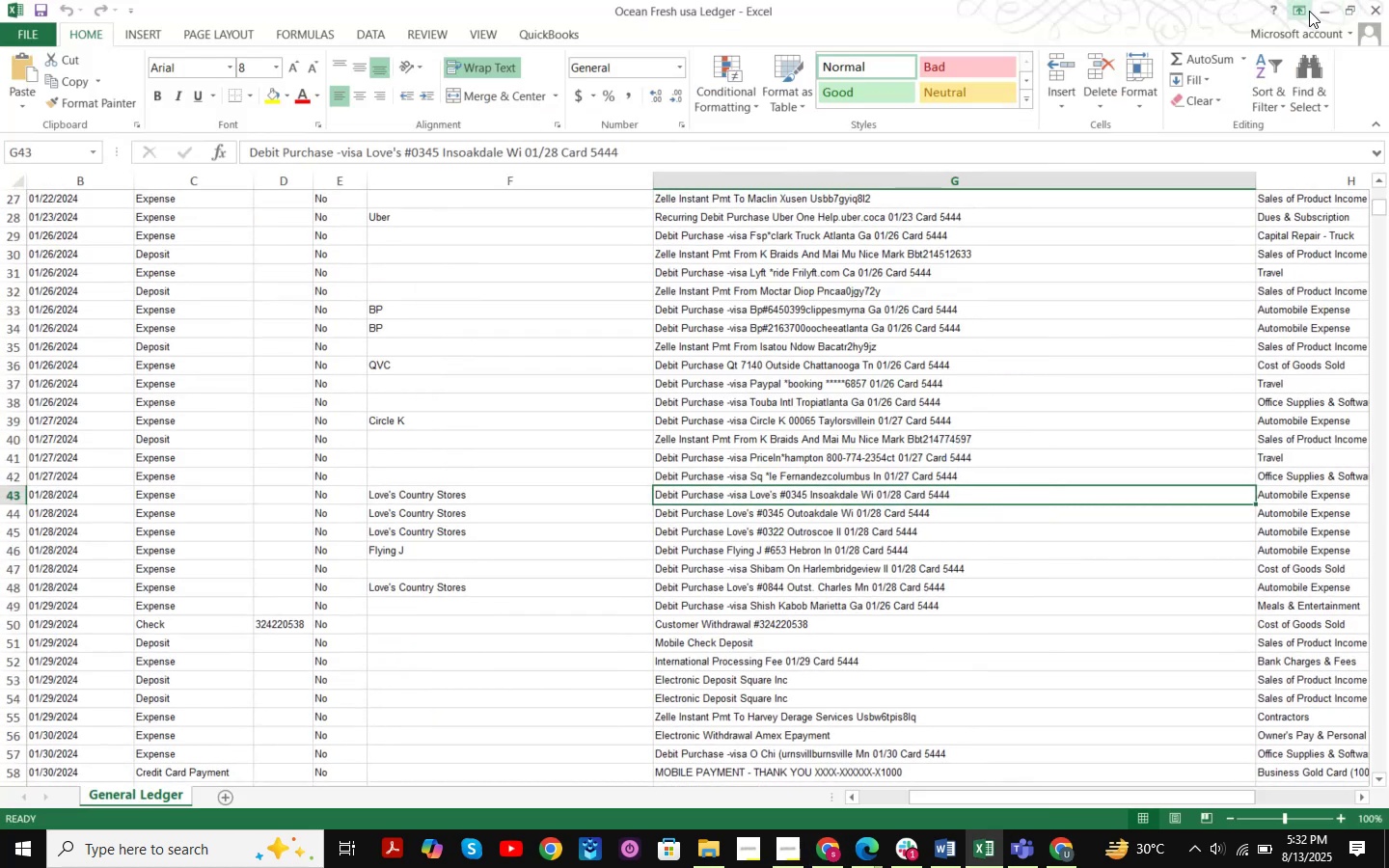 
left_click([1319, 7])
 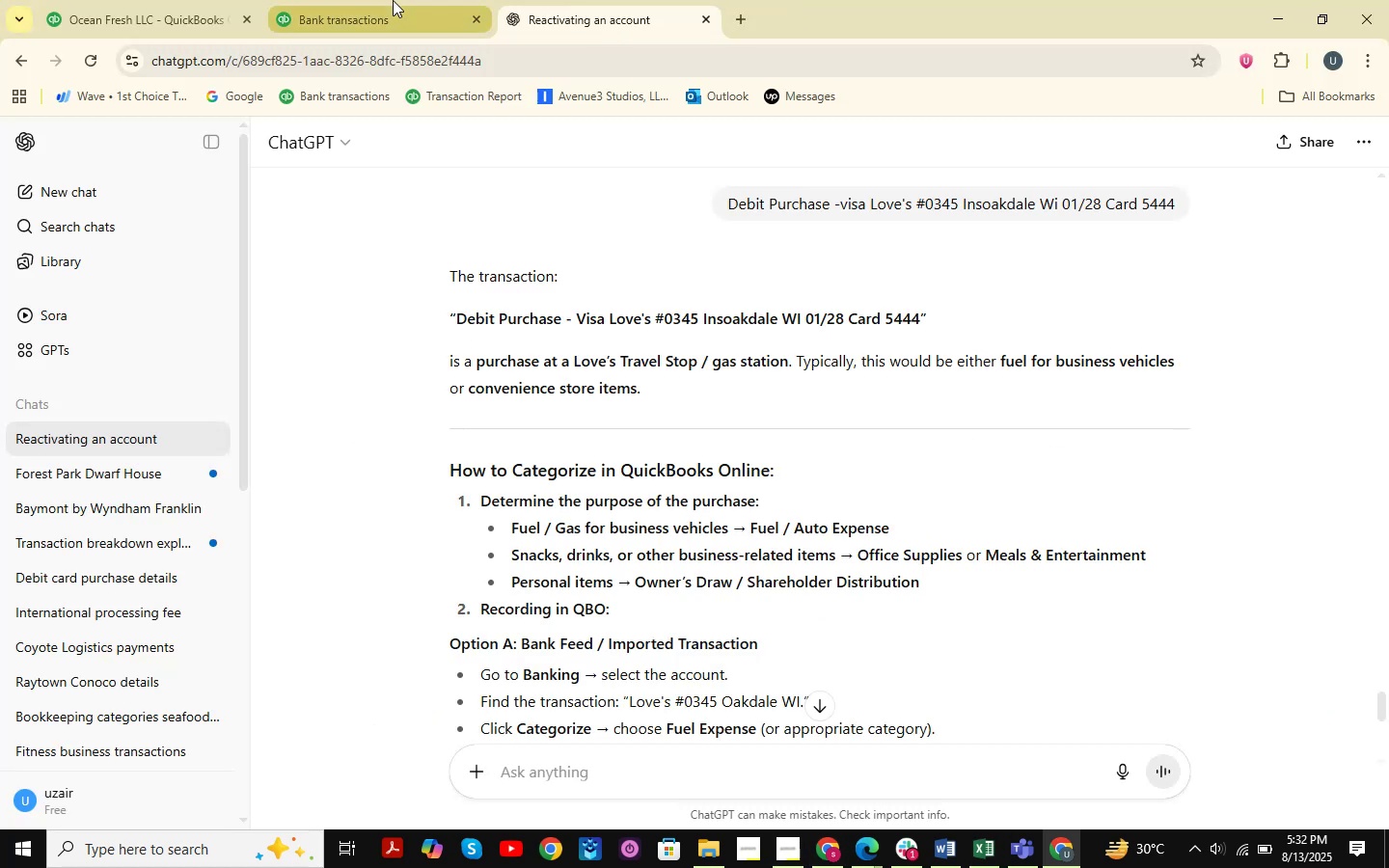 
double_click([197, 0])
 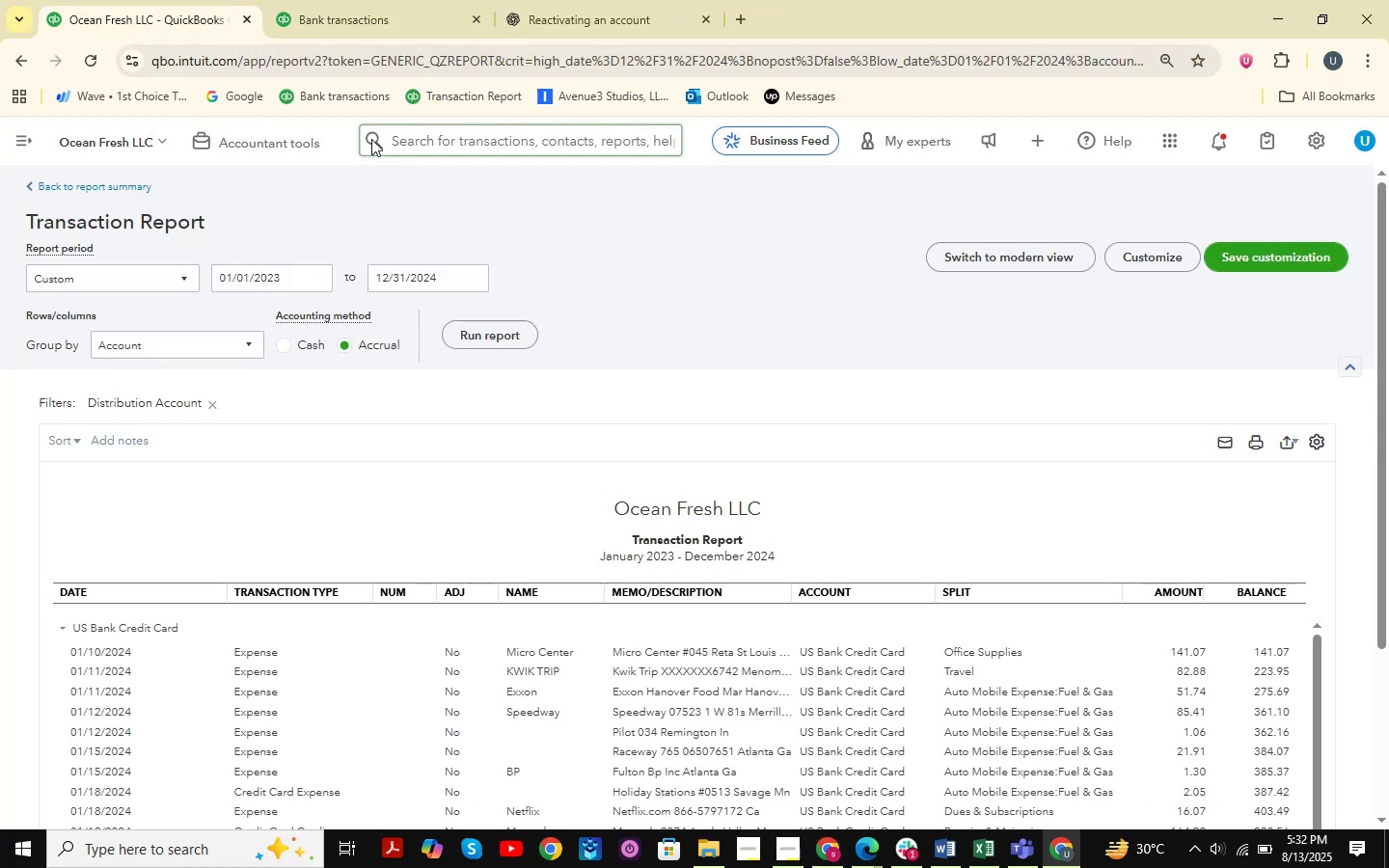 
left_click([330, 0])
 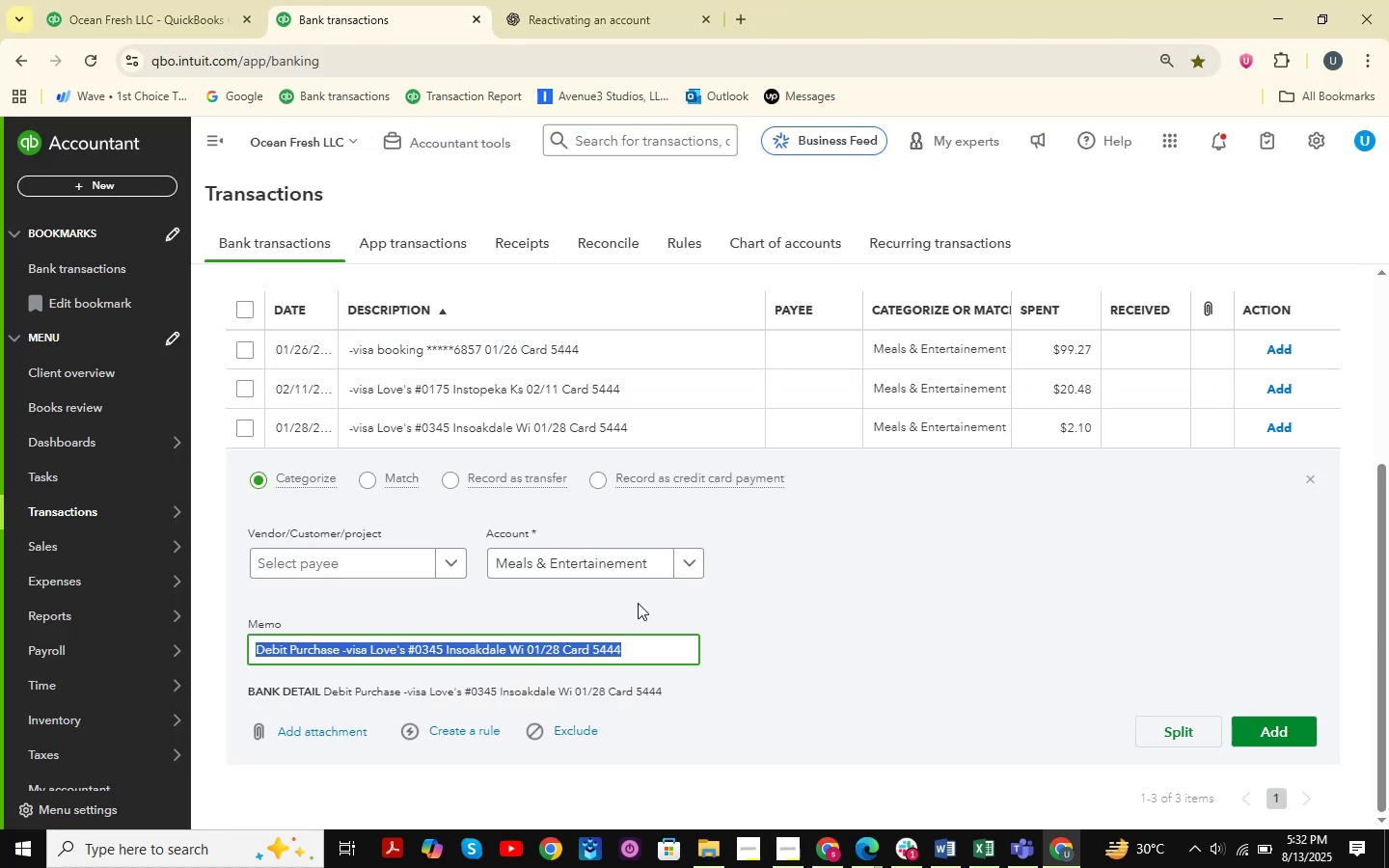 
left_click([622, 560])
 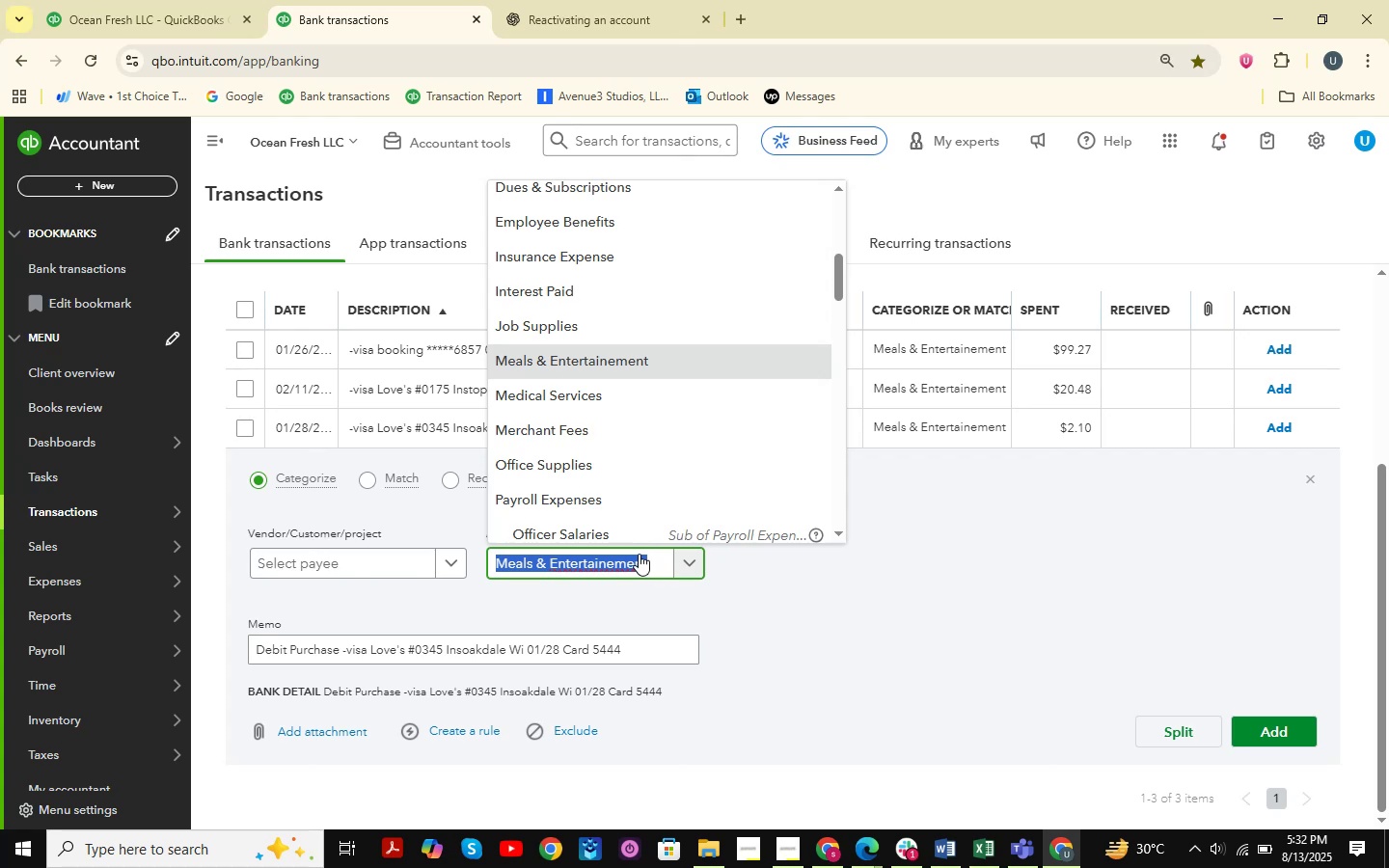 
type(auto)
 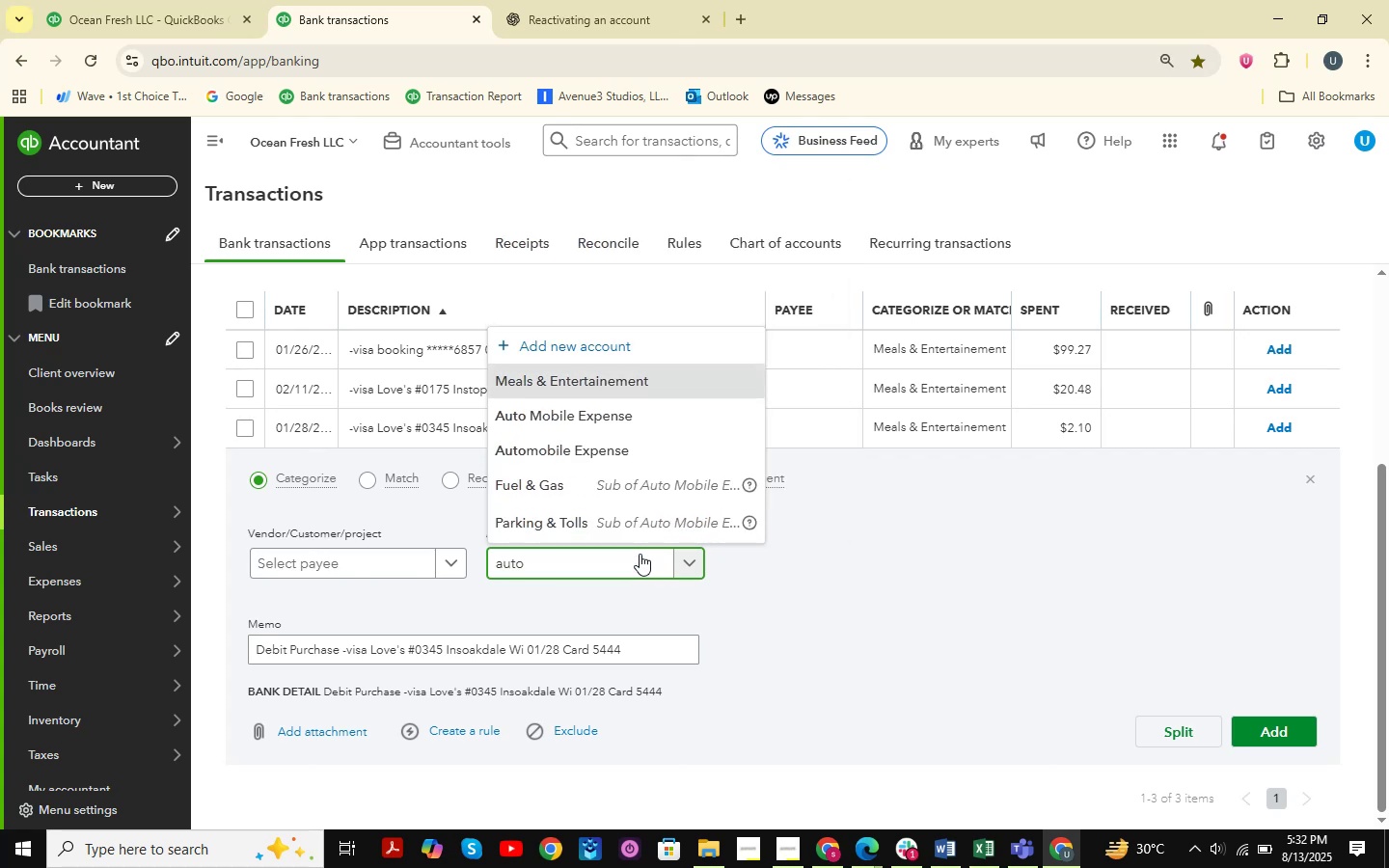 
key(ArrowDown)
 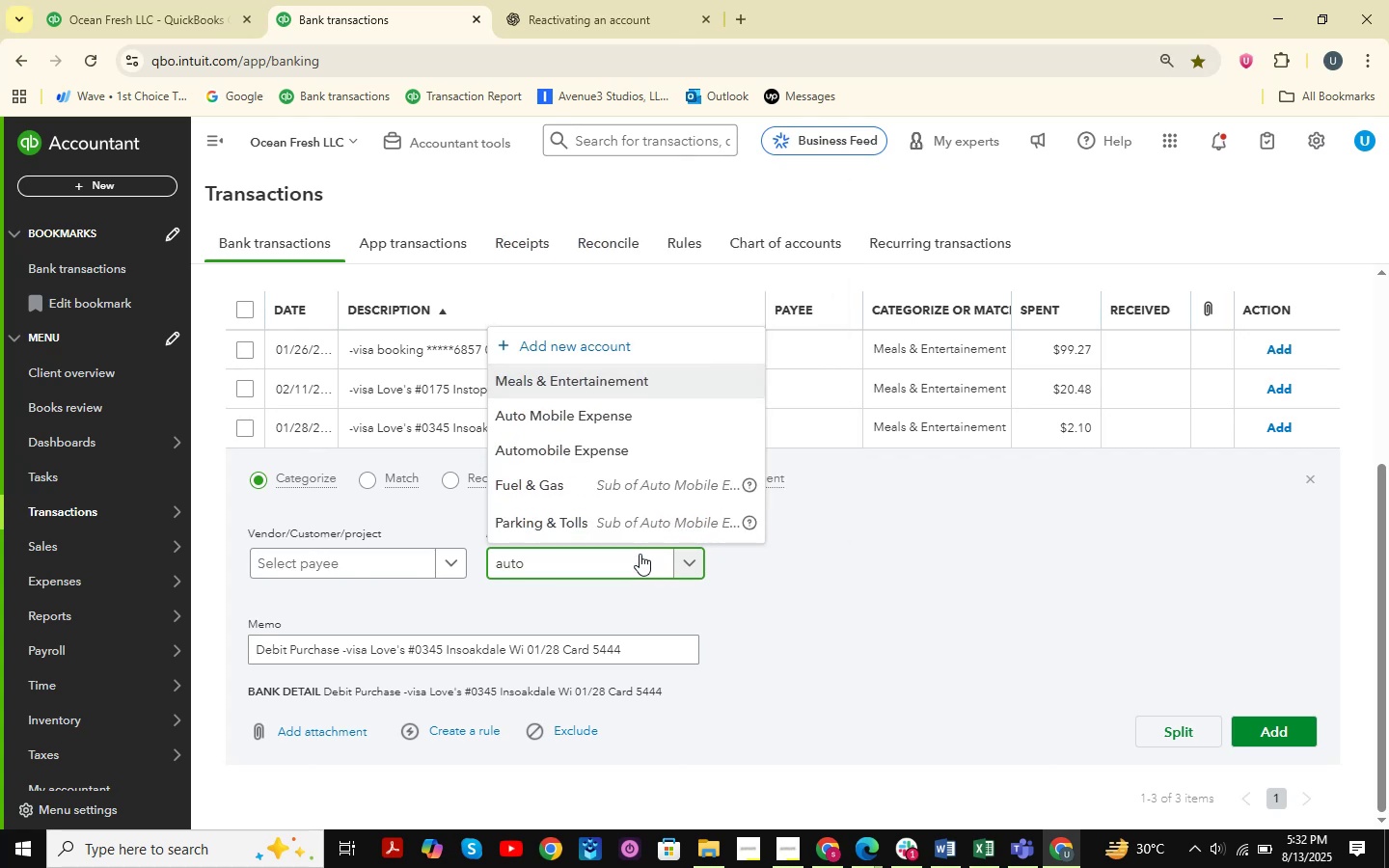 
key(ArrowDown)
 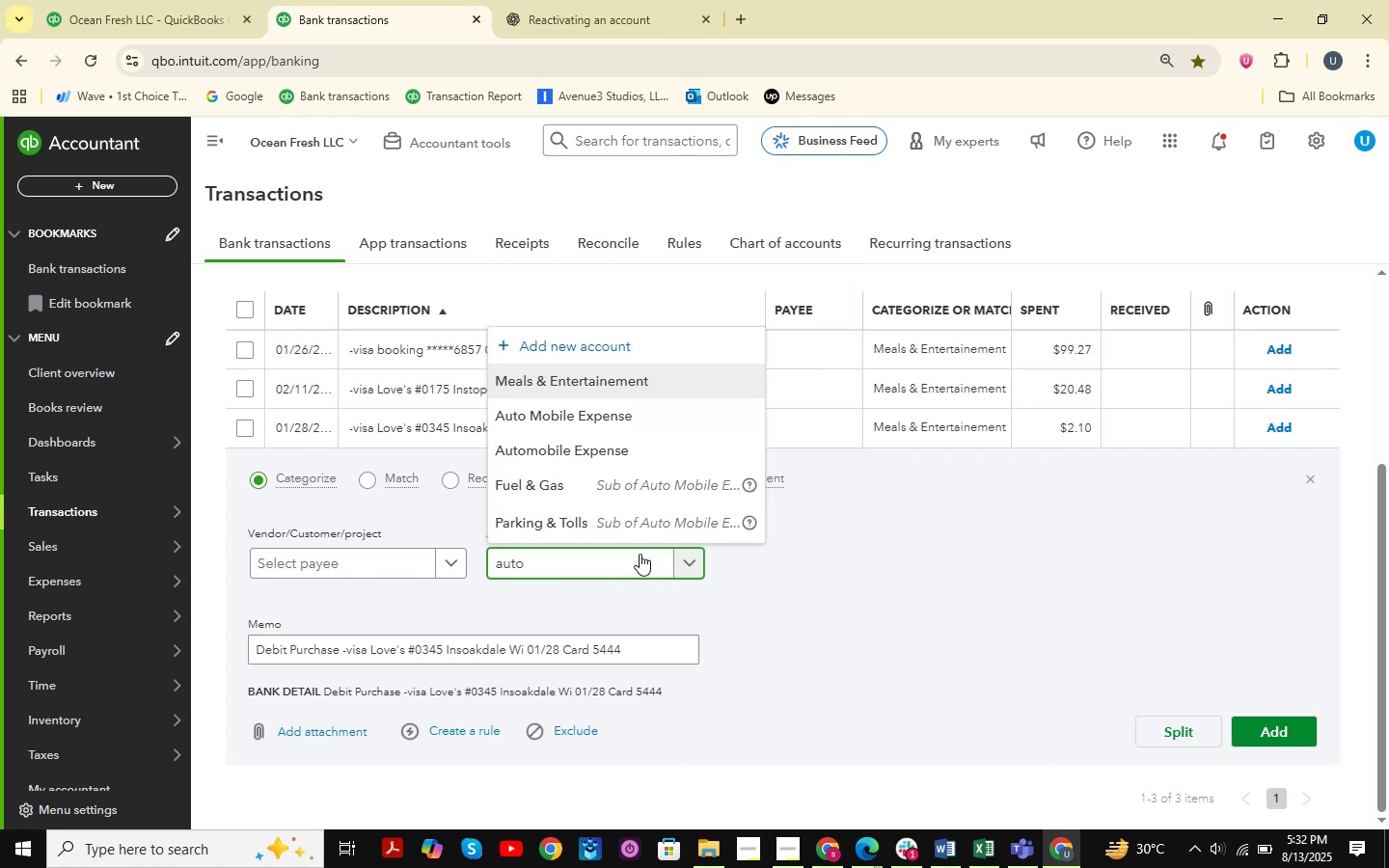 
key(ArrowDown)
 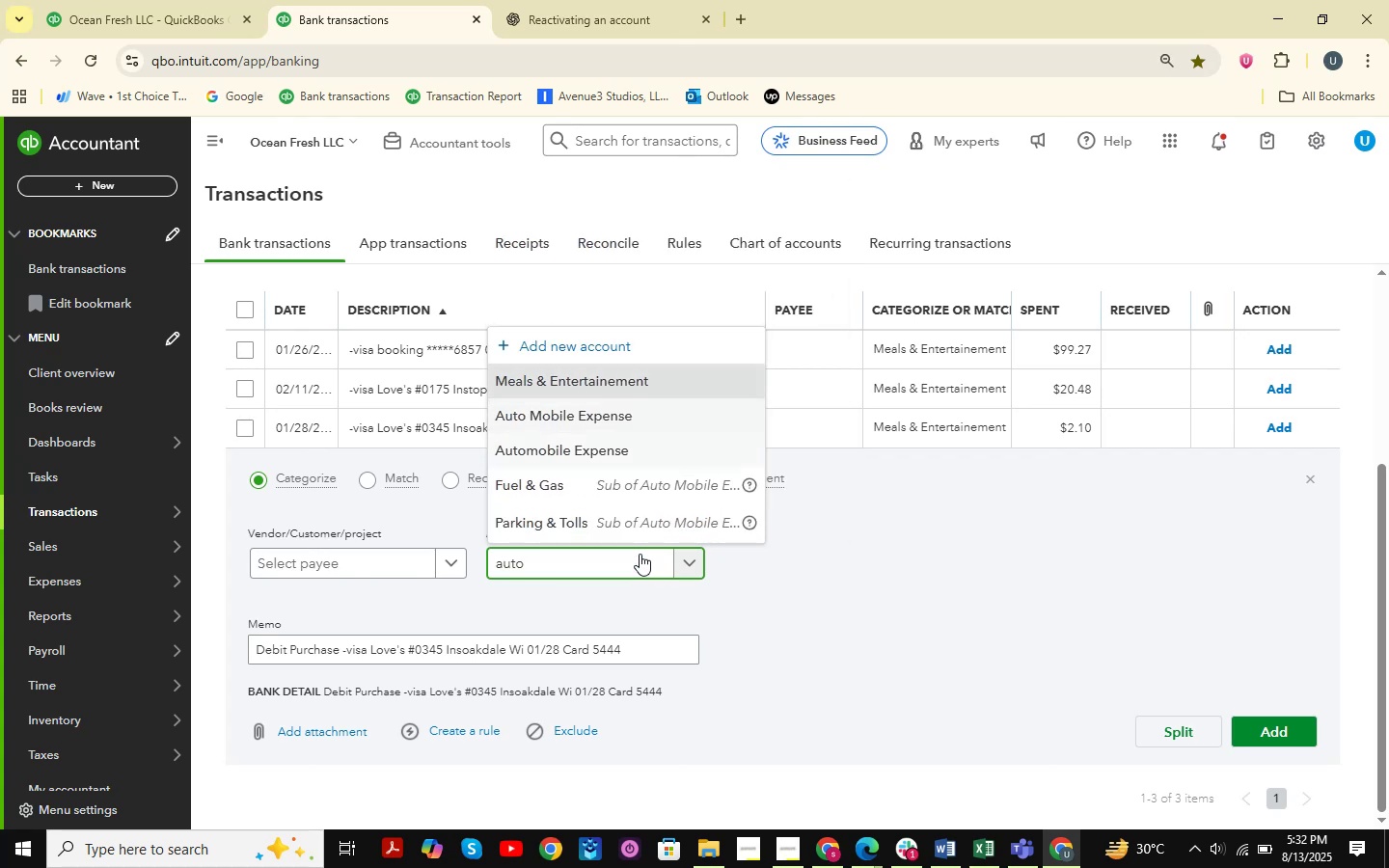 
key(ArrowDown)
 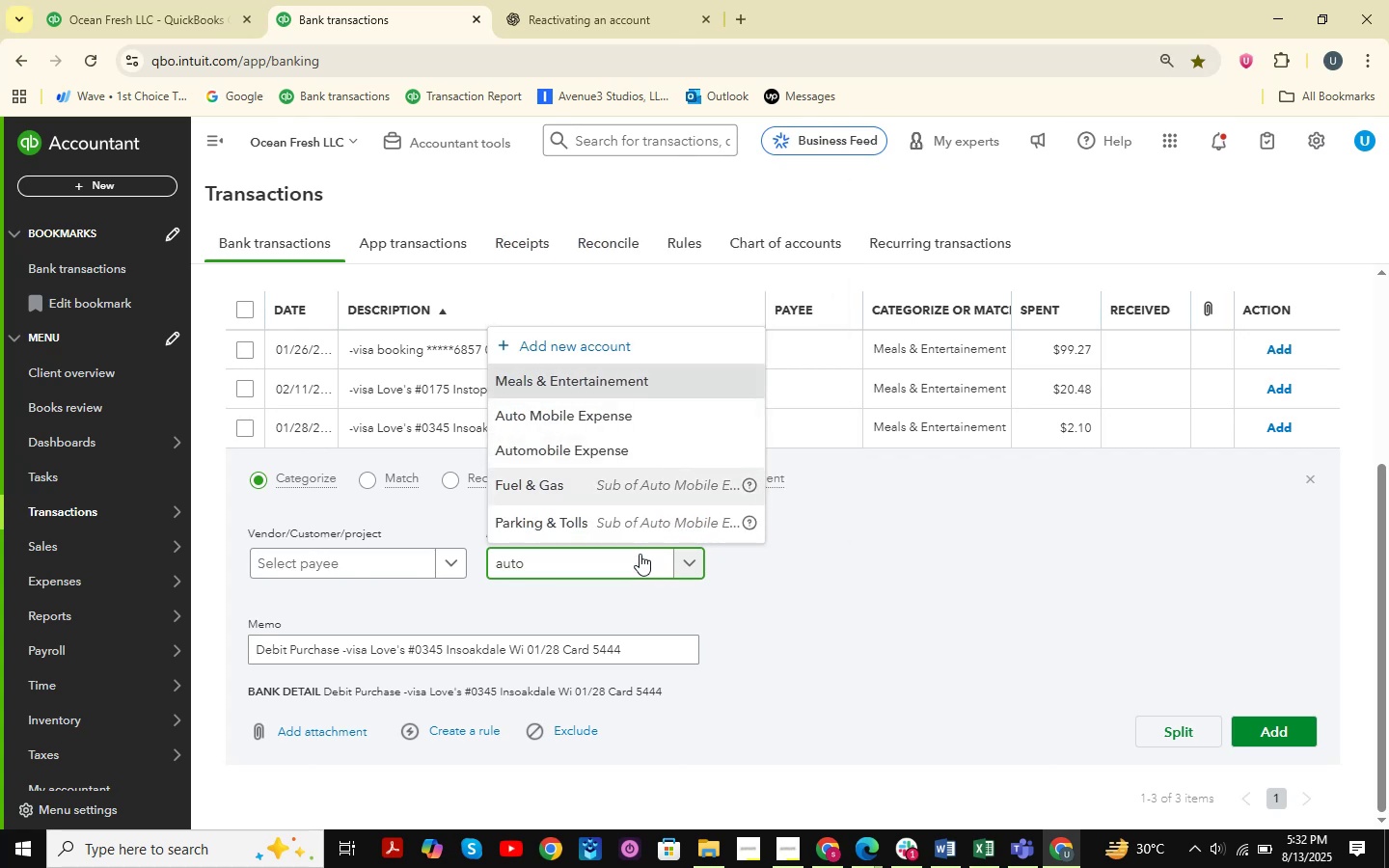 
key(Enter)
 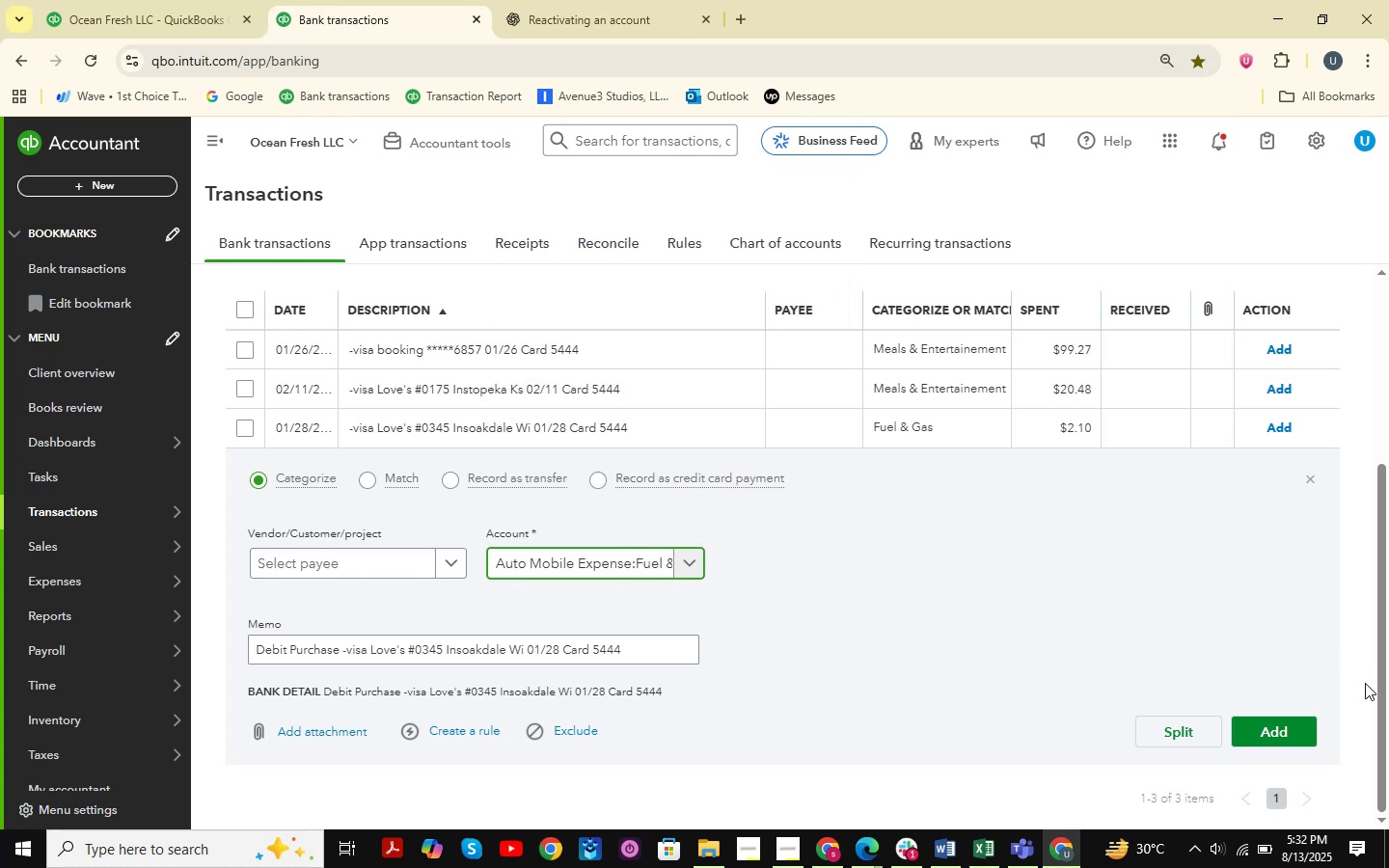 
left_click([1285, 720])
 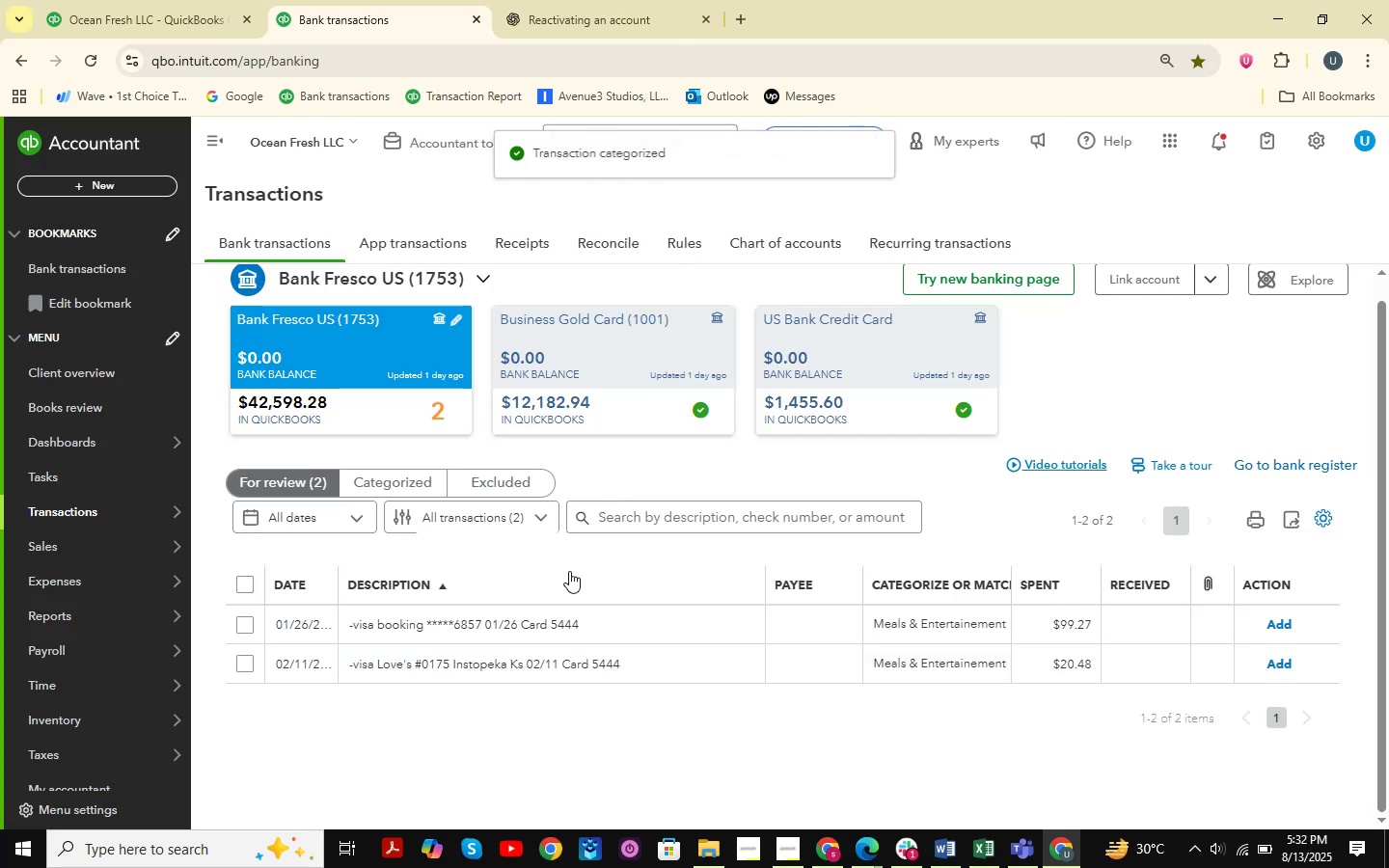 
left_click([544, 650])
 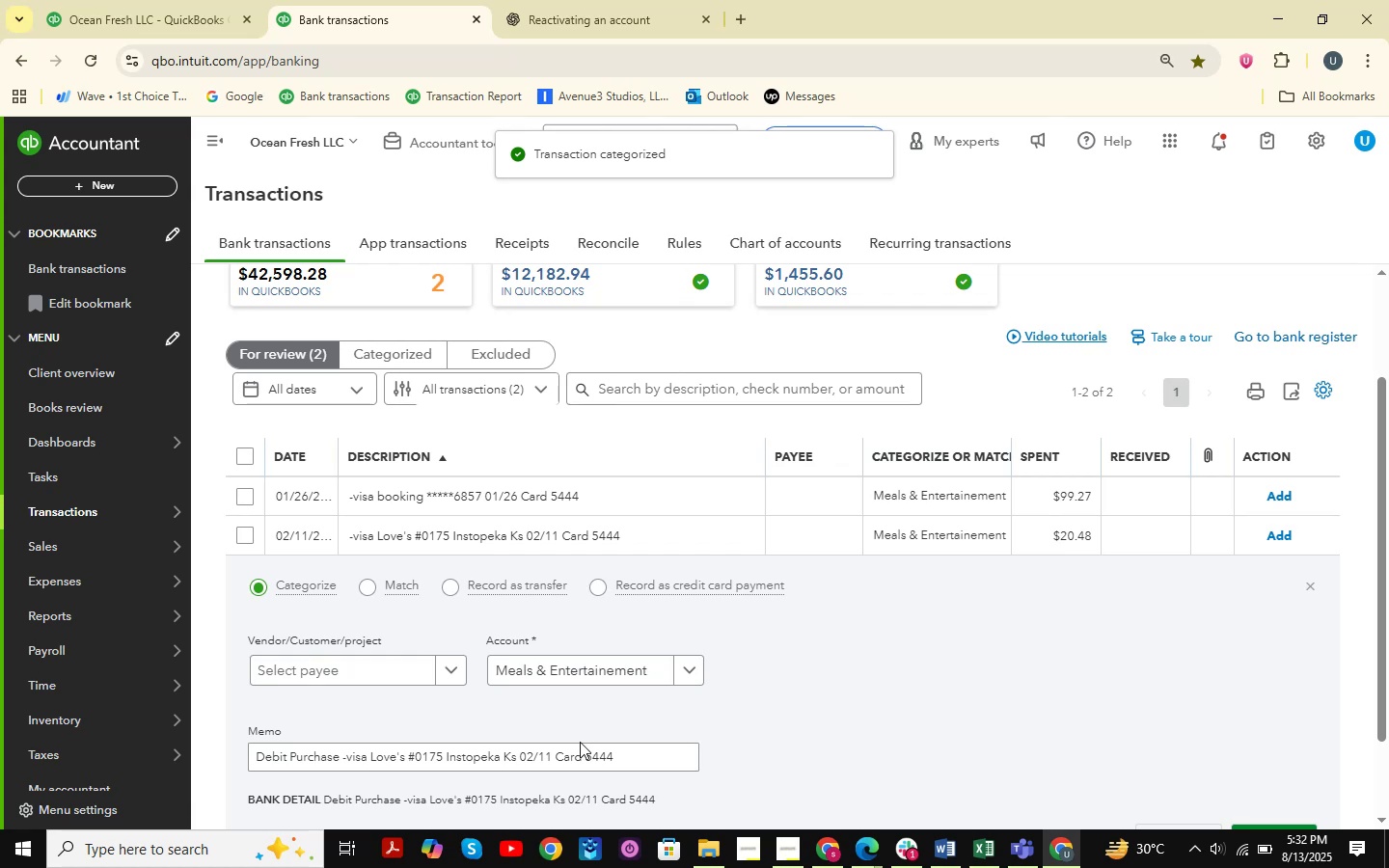 
left_click_drag(start_coordinate=[632, 754], to_coordinate=[0, 717])
 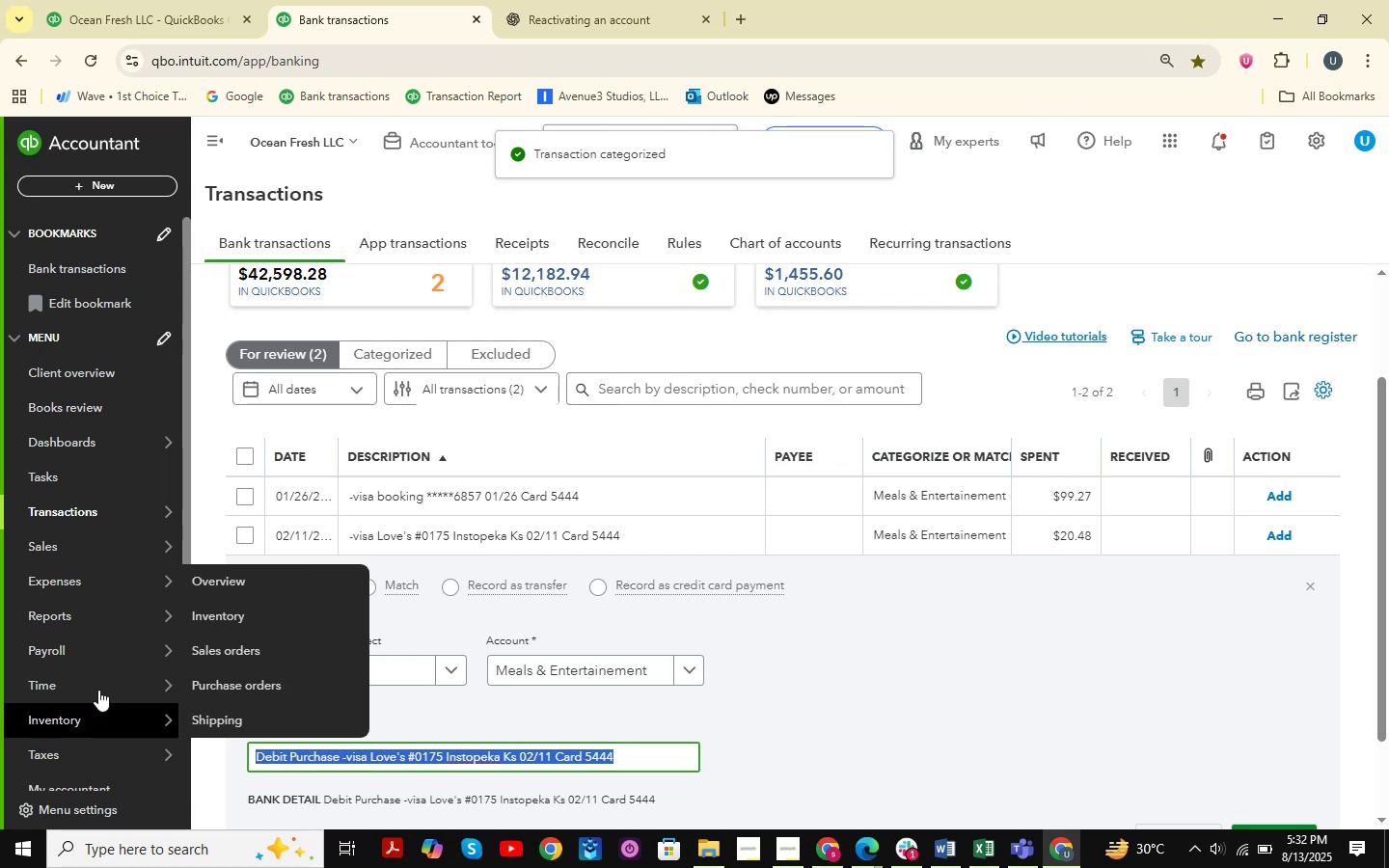 
hold_key(key=ControlLeft, duration=0.4)
 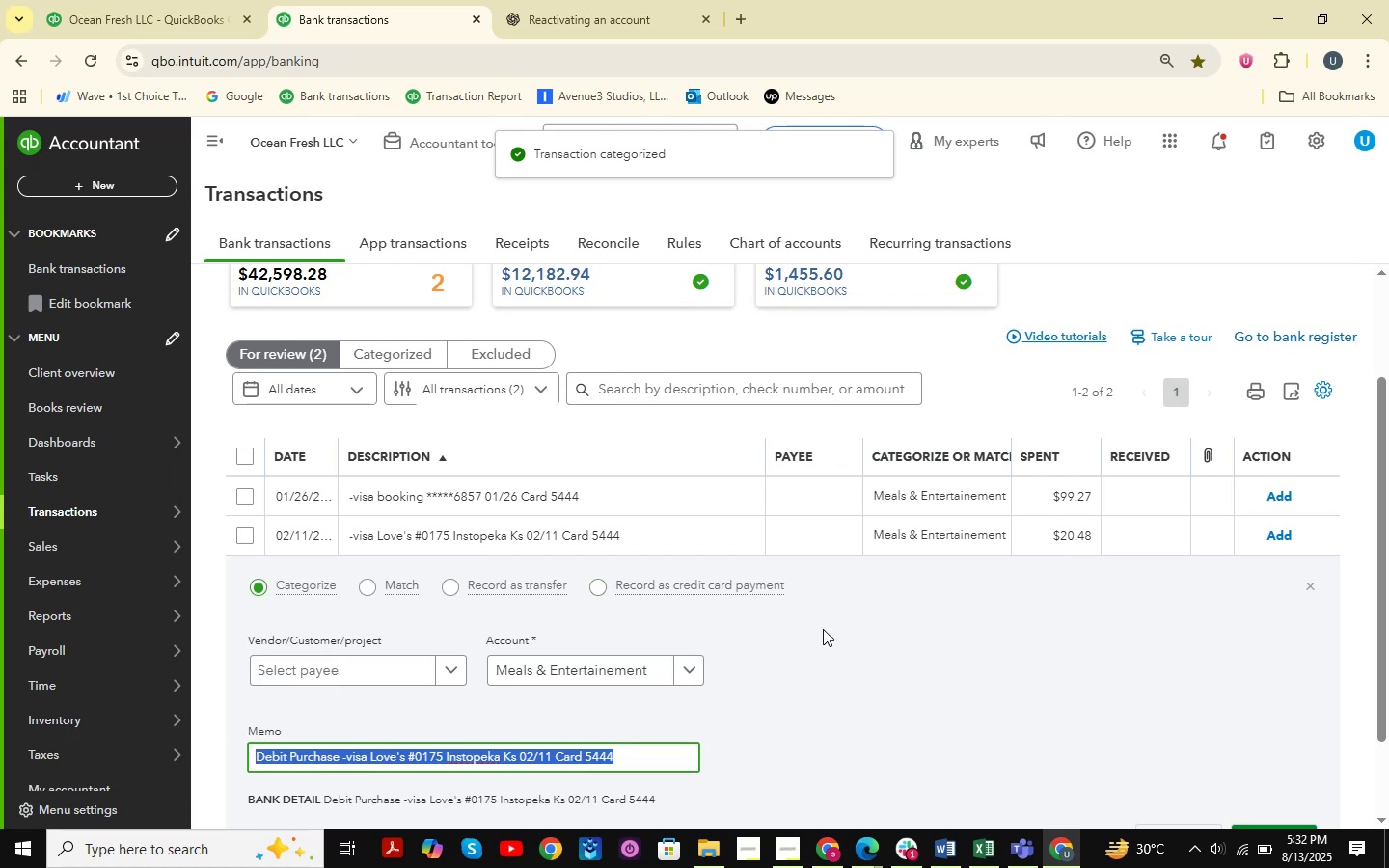 
key(C)
 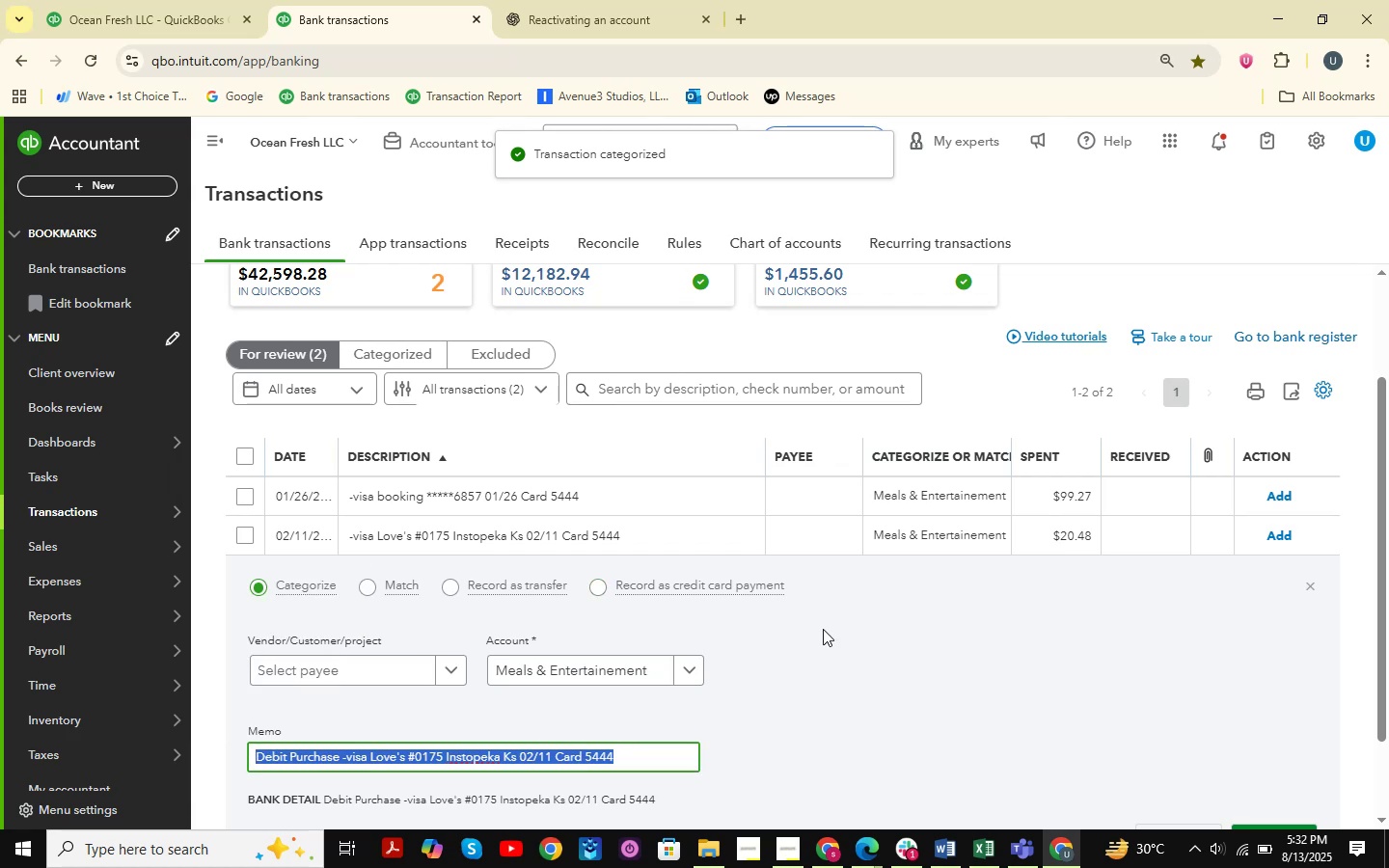 
key(Control+ControlLeft)
 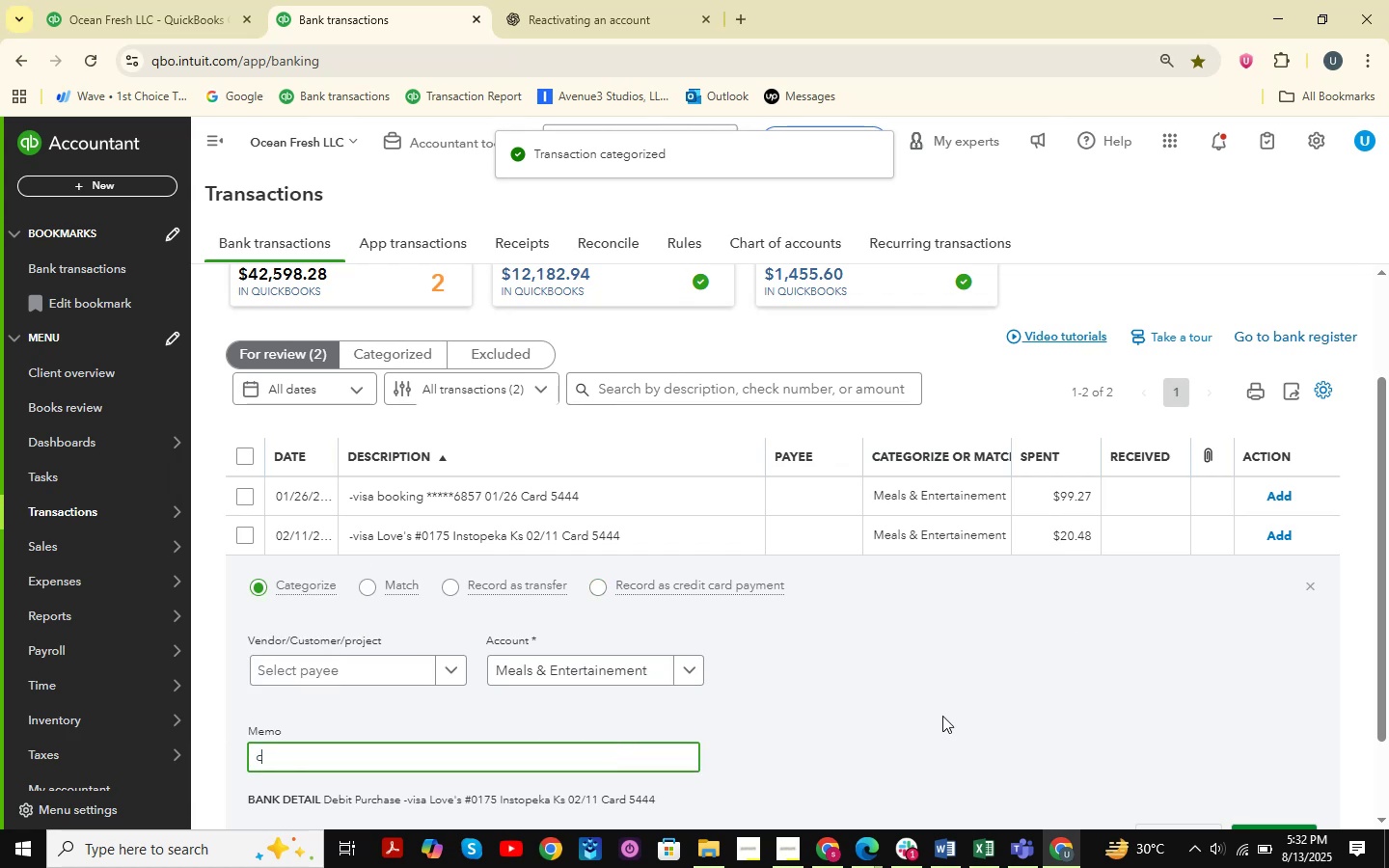 
key(Control+Z)
 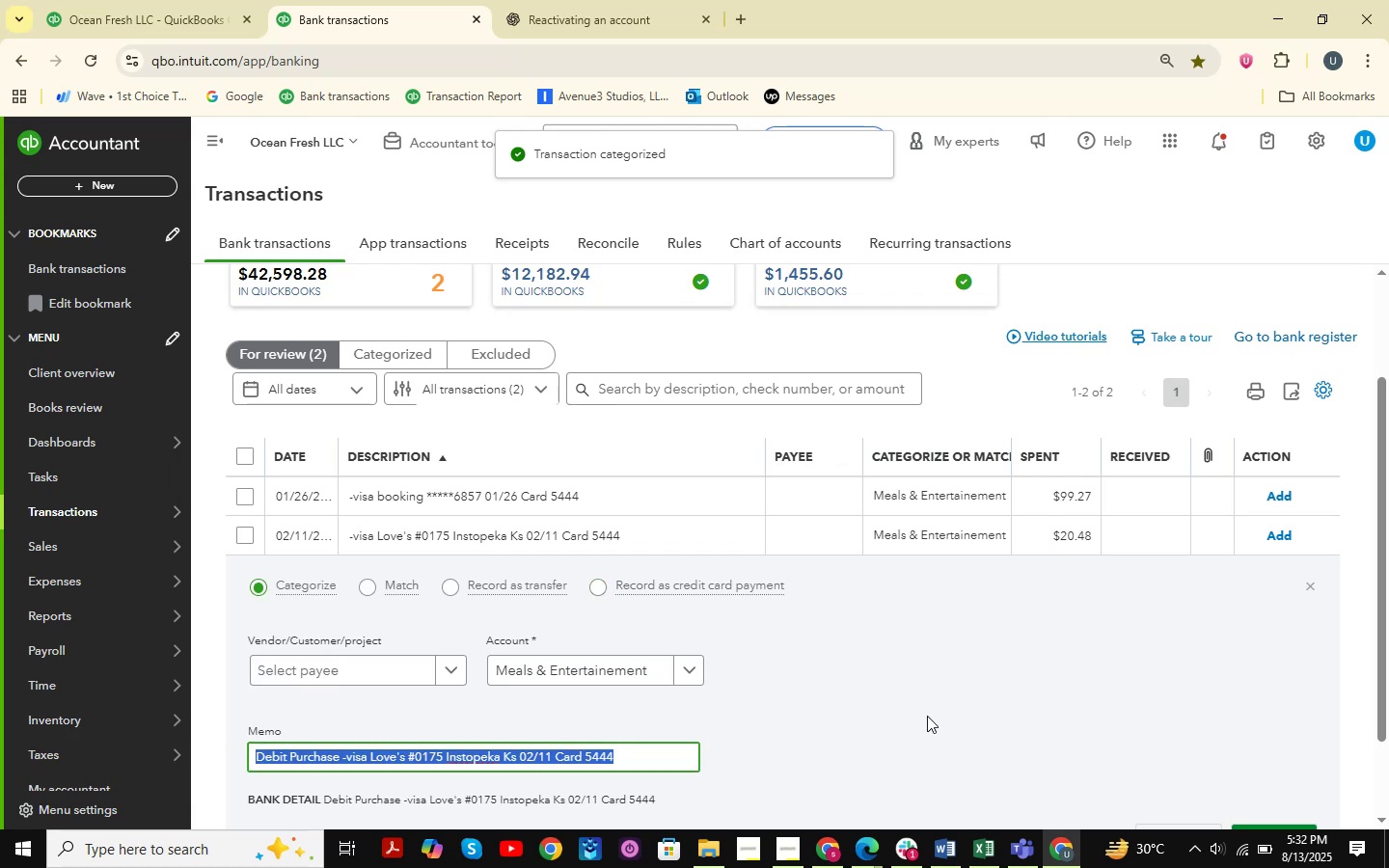 
key(Control+C)
 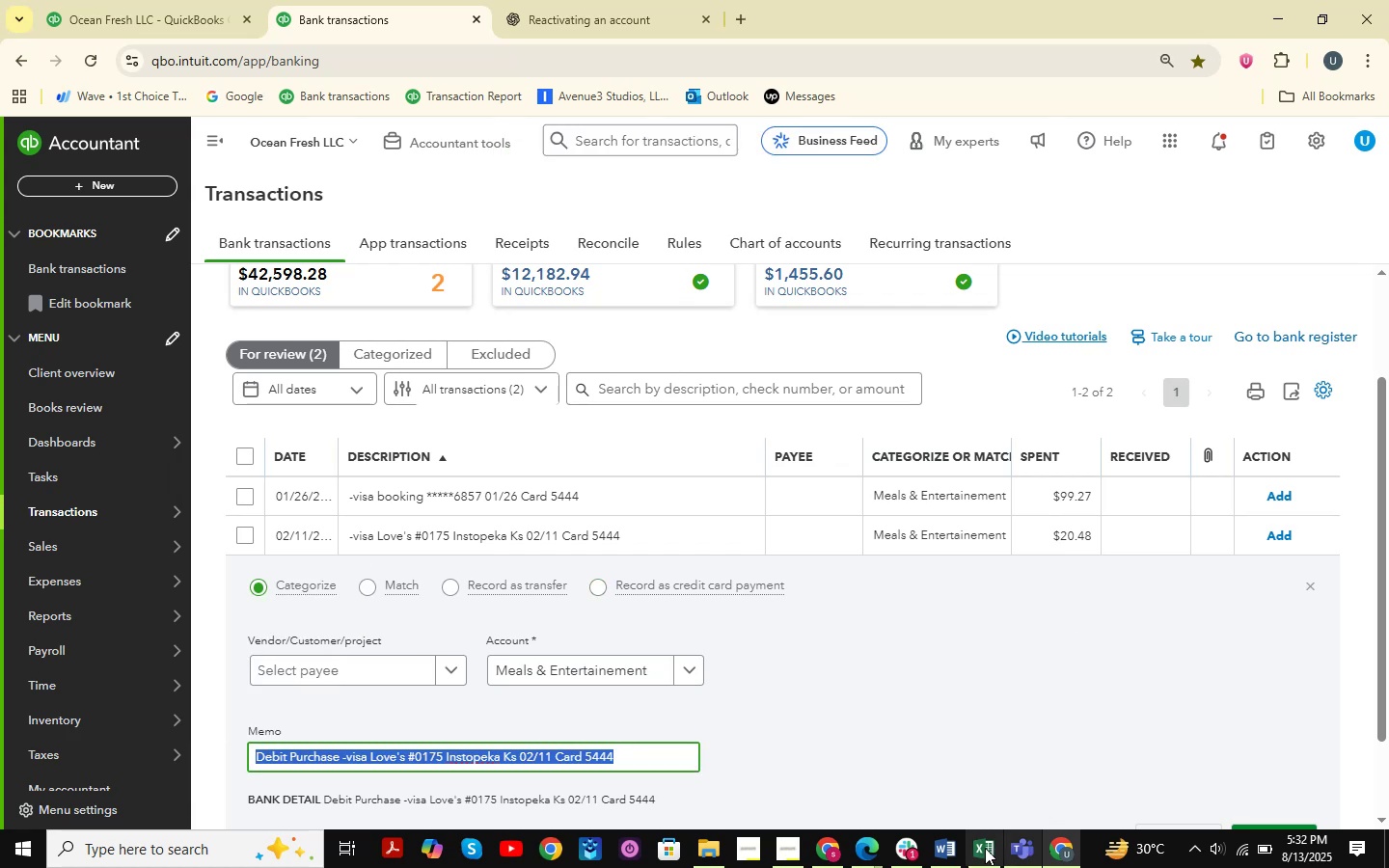 
double_click([1054, 757])
 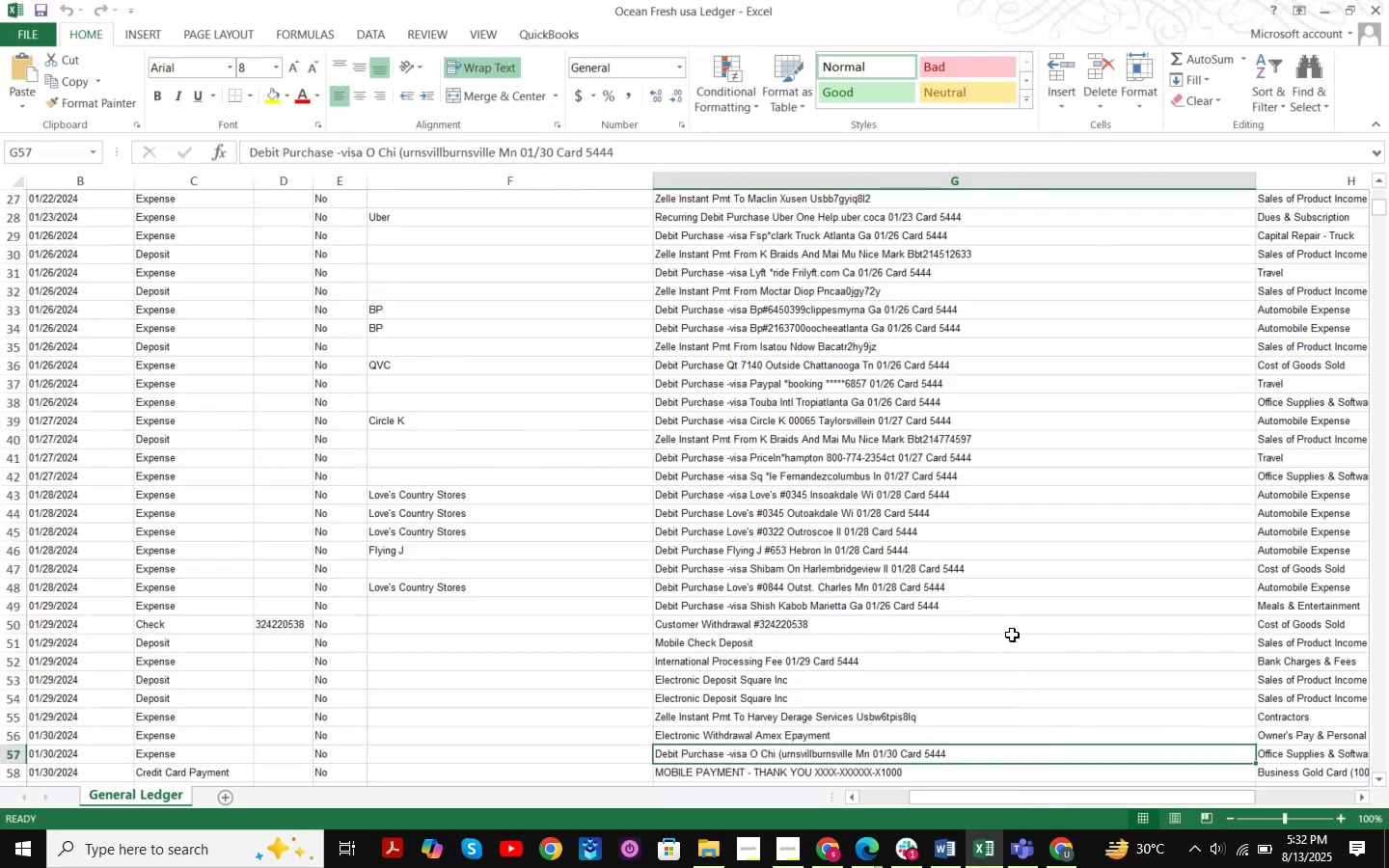 
key(Control+ControlLeft)
 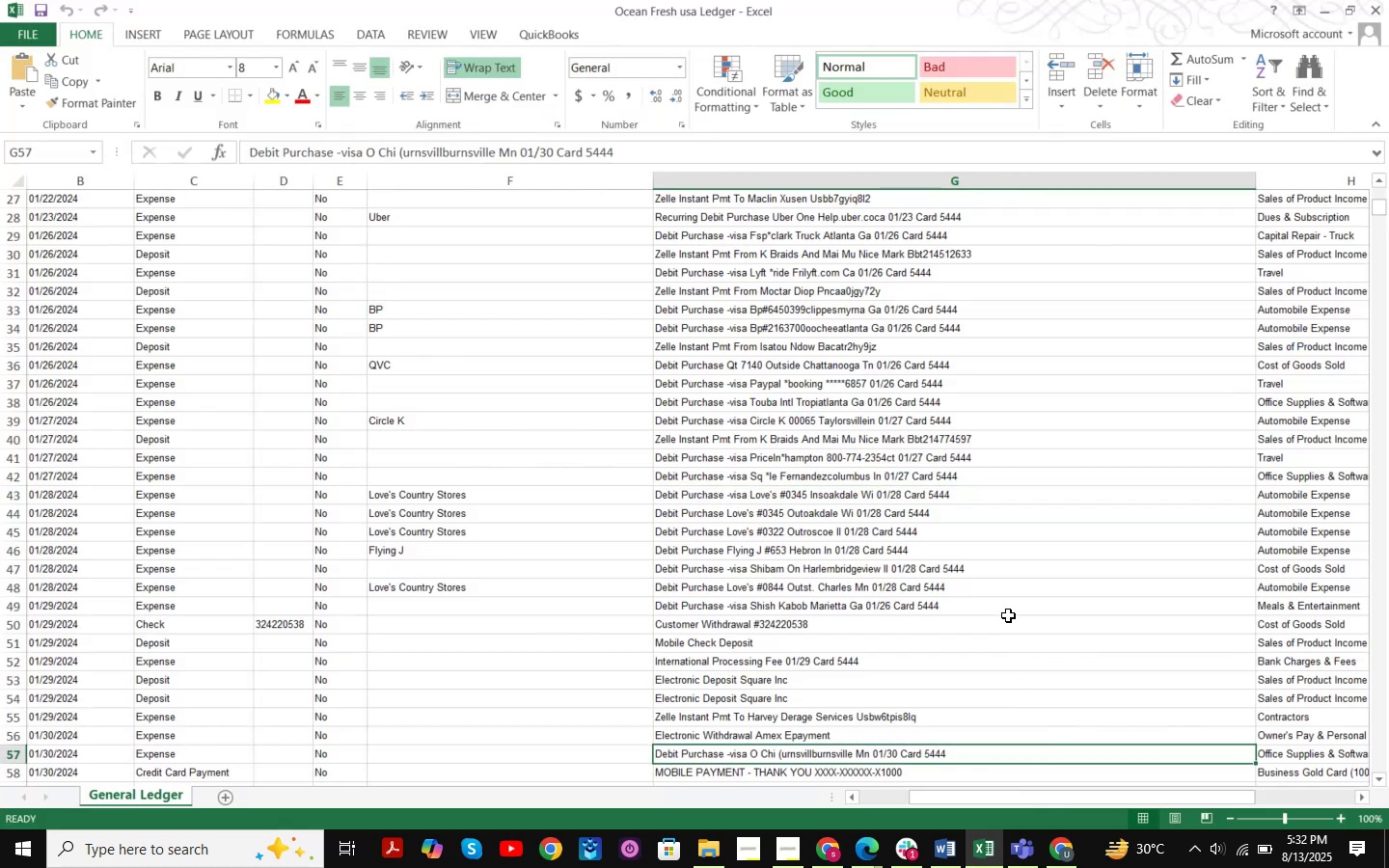 
key(Control+F)
 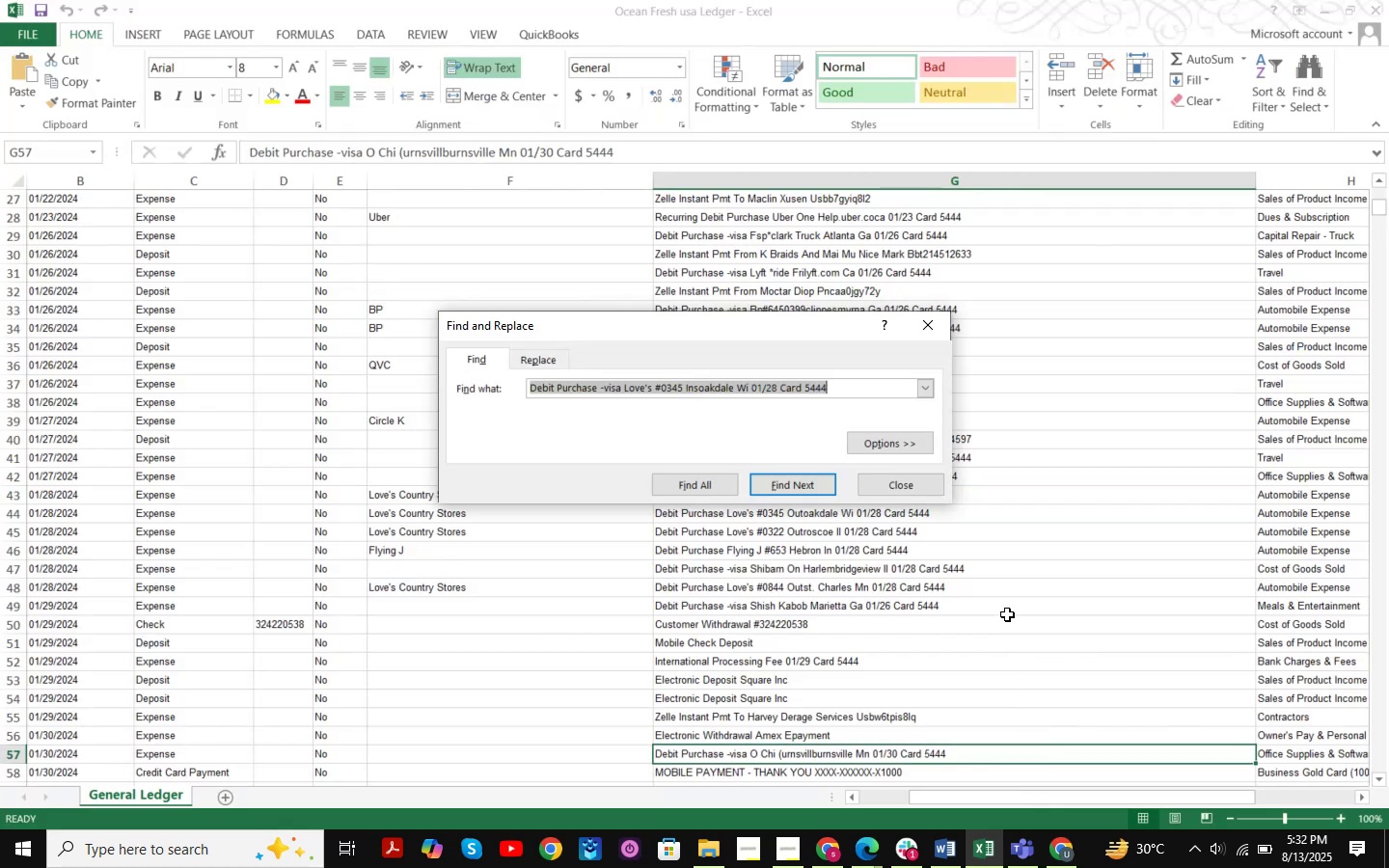 
key(Control+ControlLeft)
 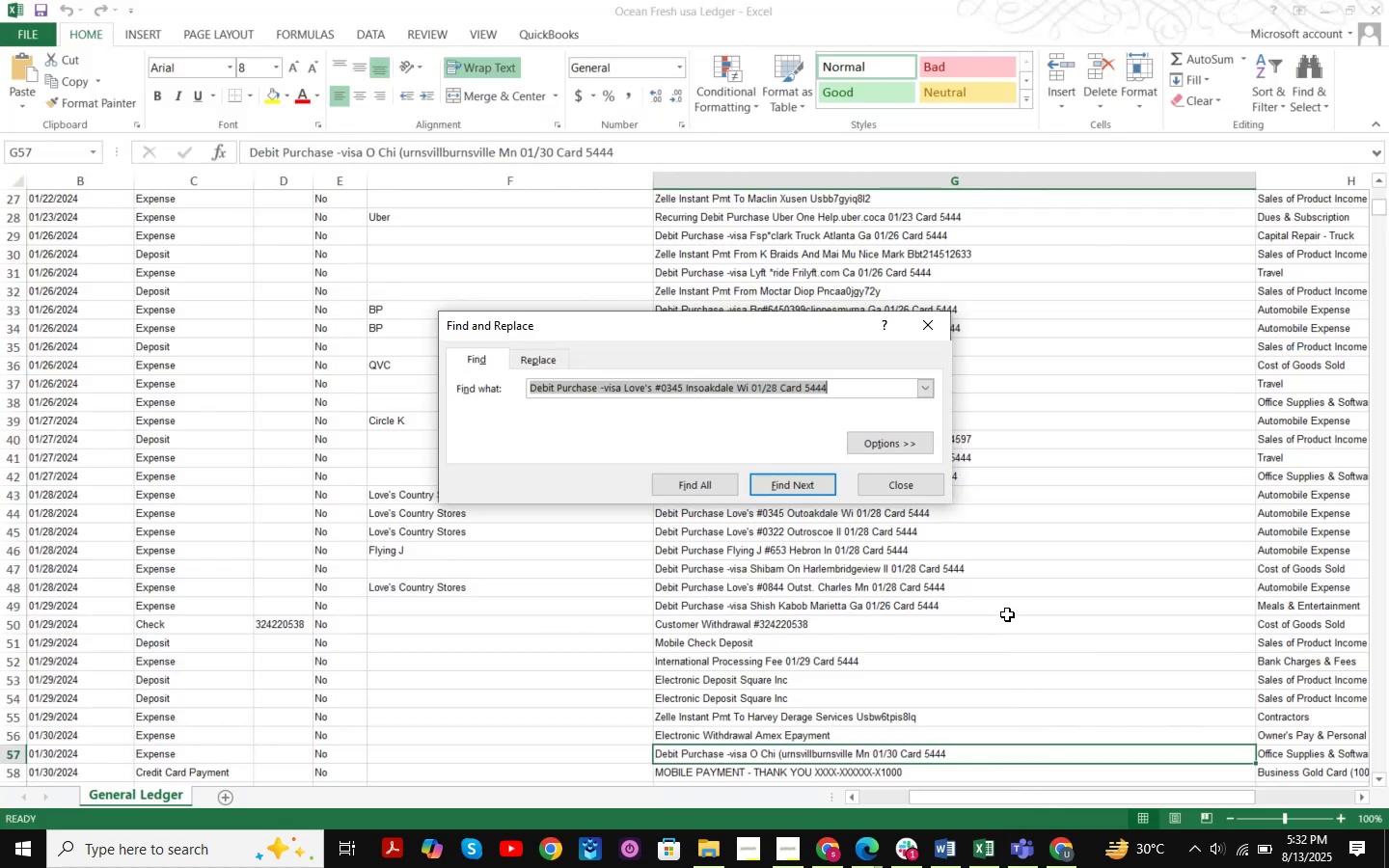 
key(Control+V)
 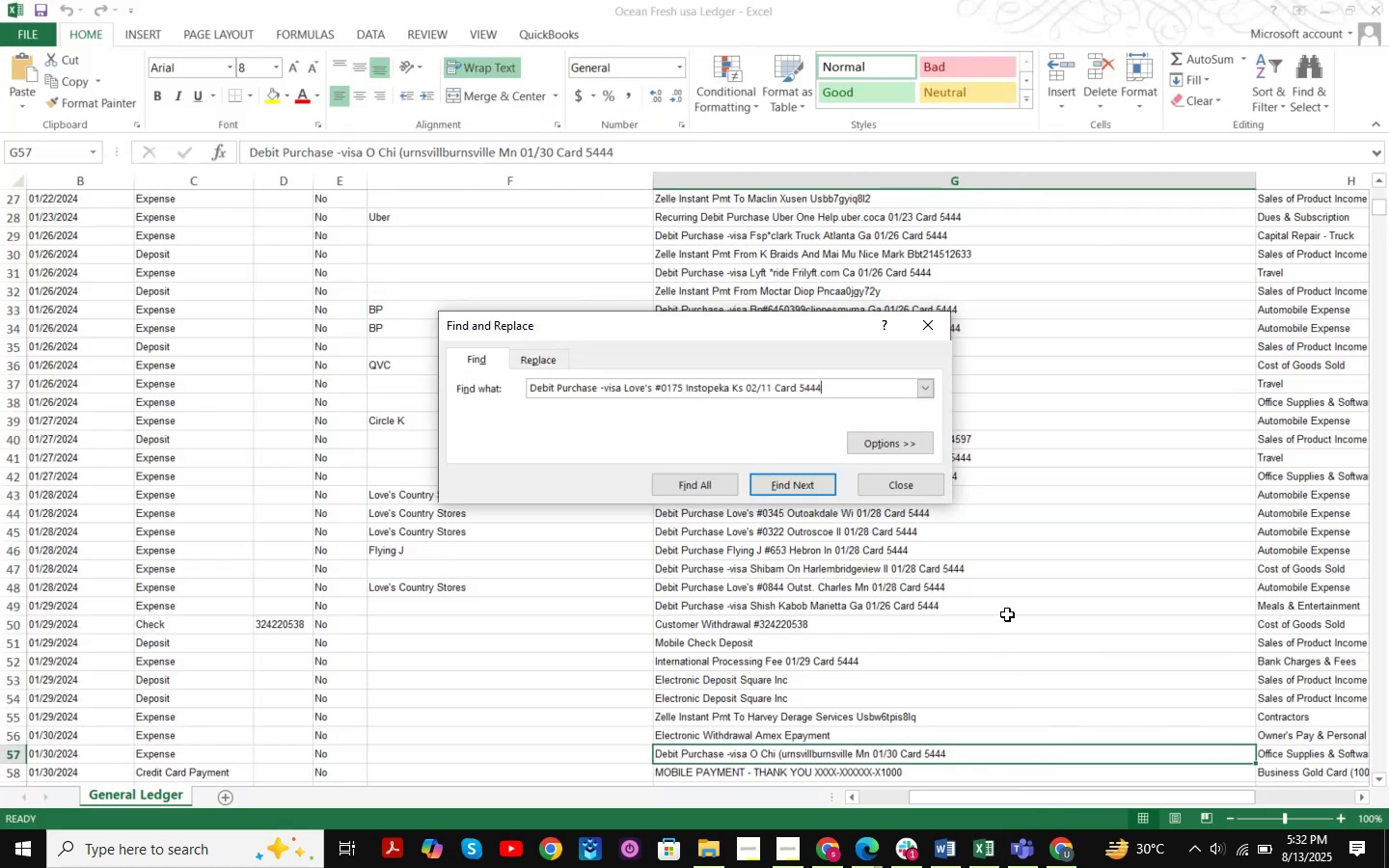 
key(NumpadEnter)
 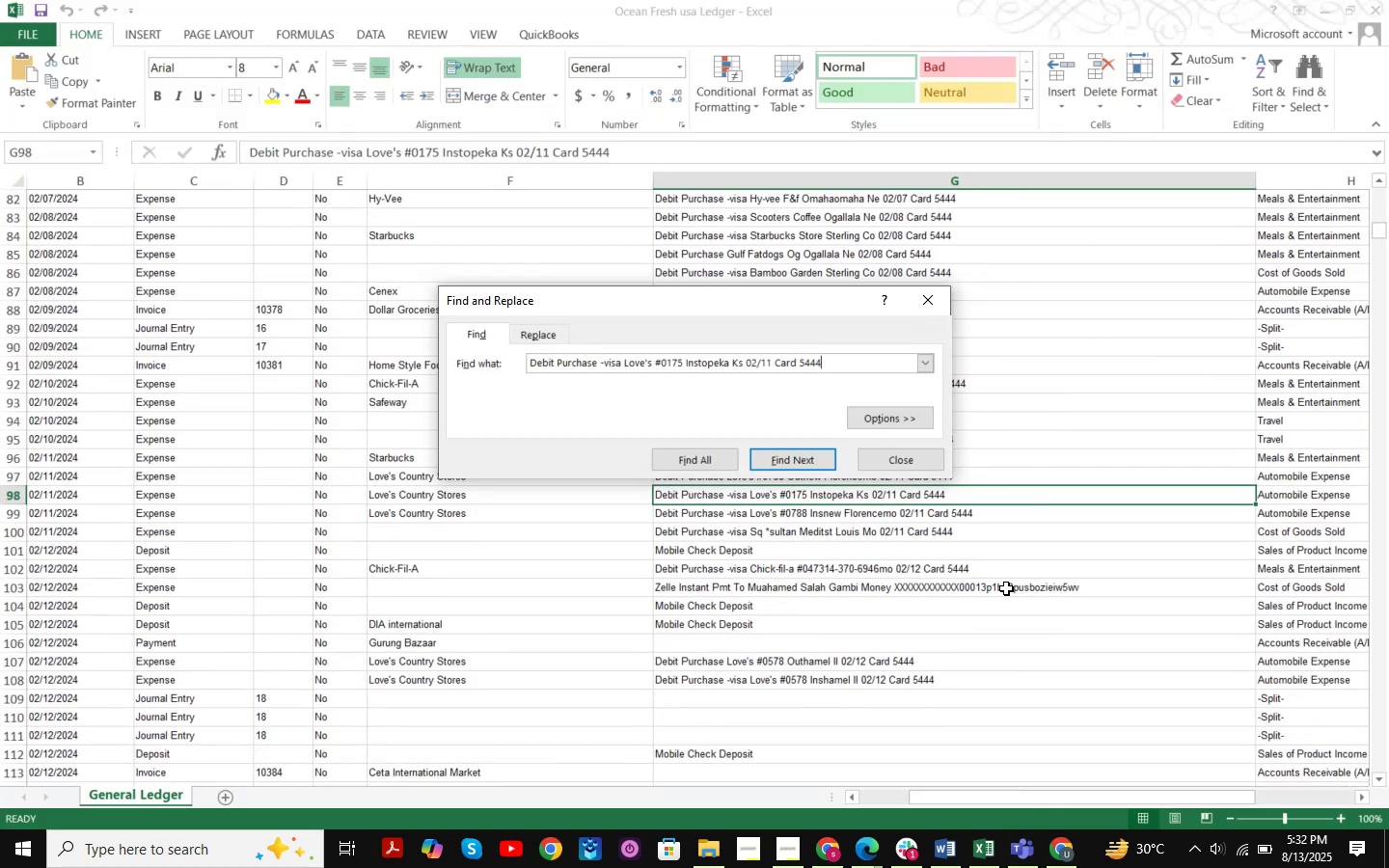 
key(NumpadEnter)
 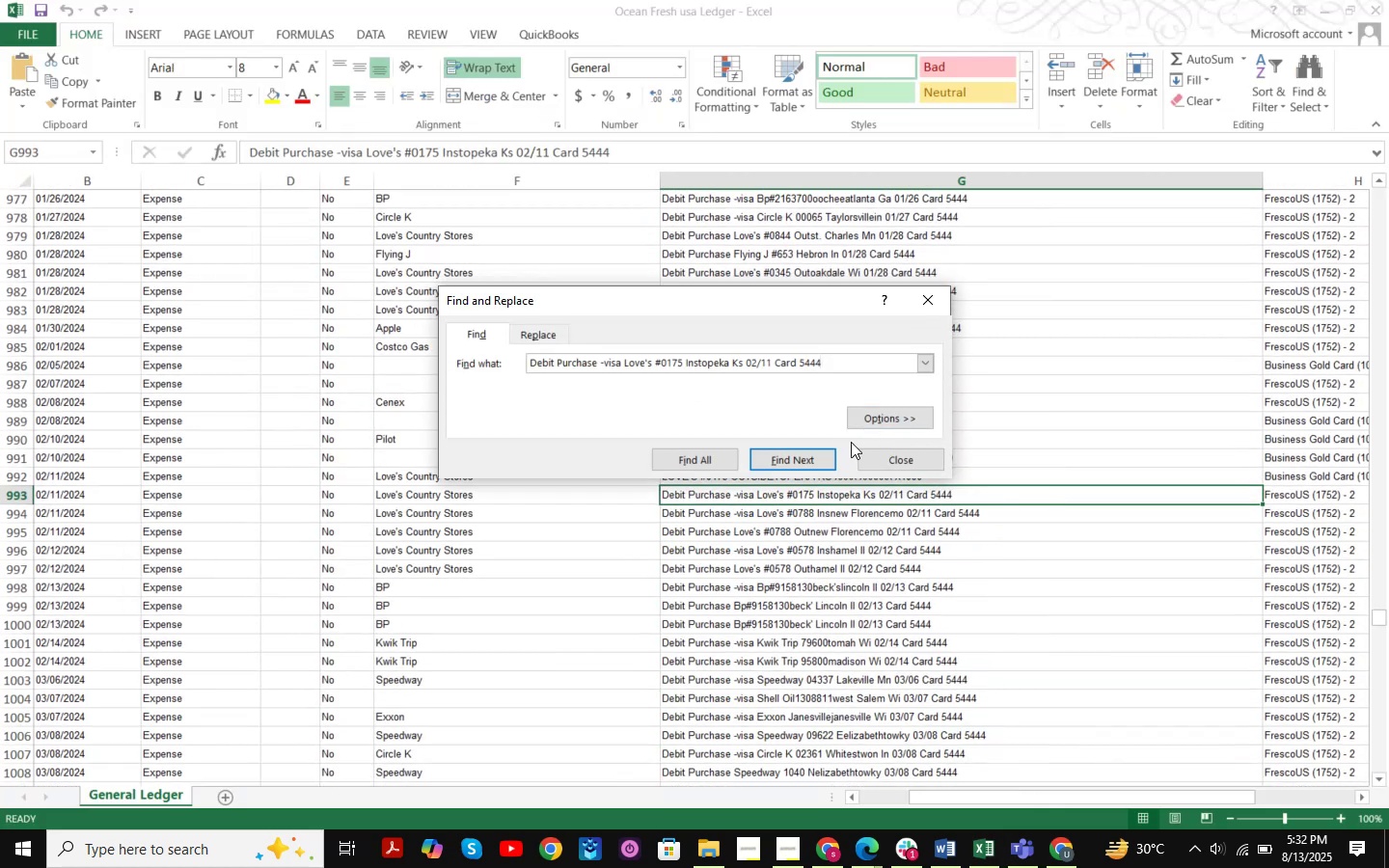 
double_click([878, 451])
 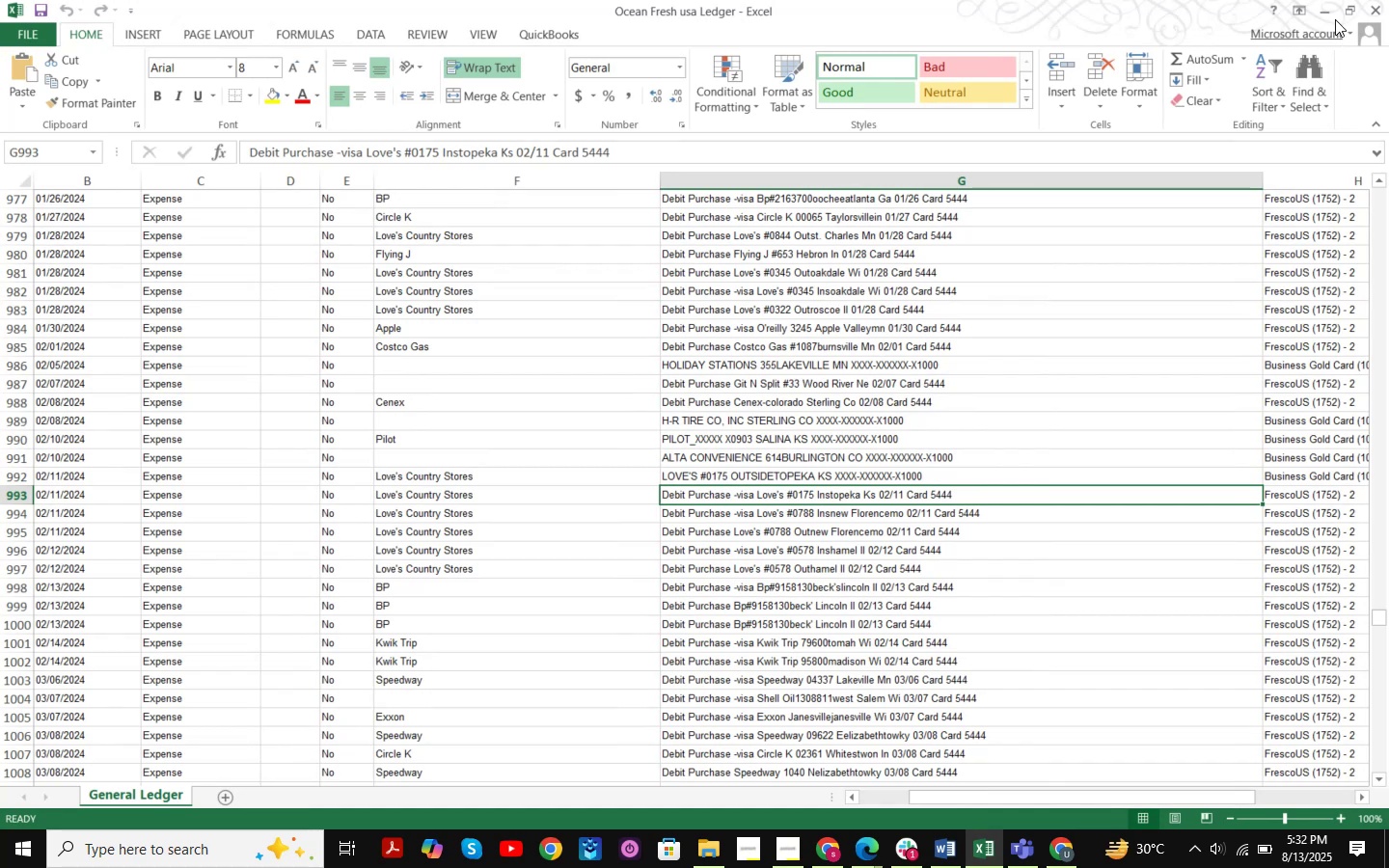 
left_click([1335, 14])
 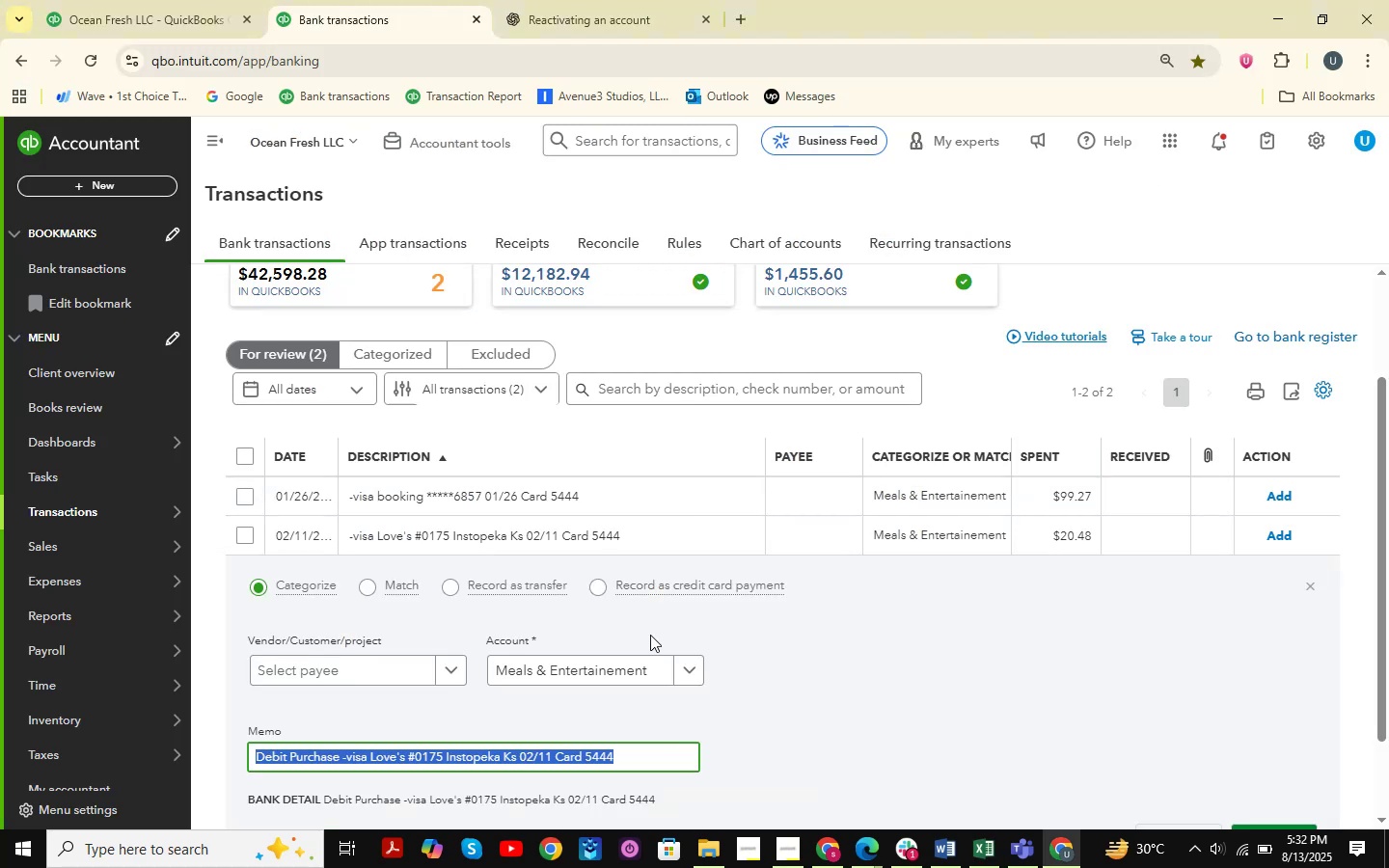 
left_click([597, 667])
 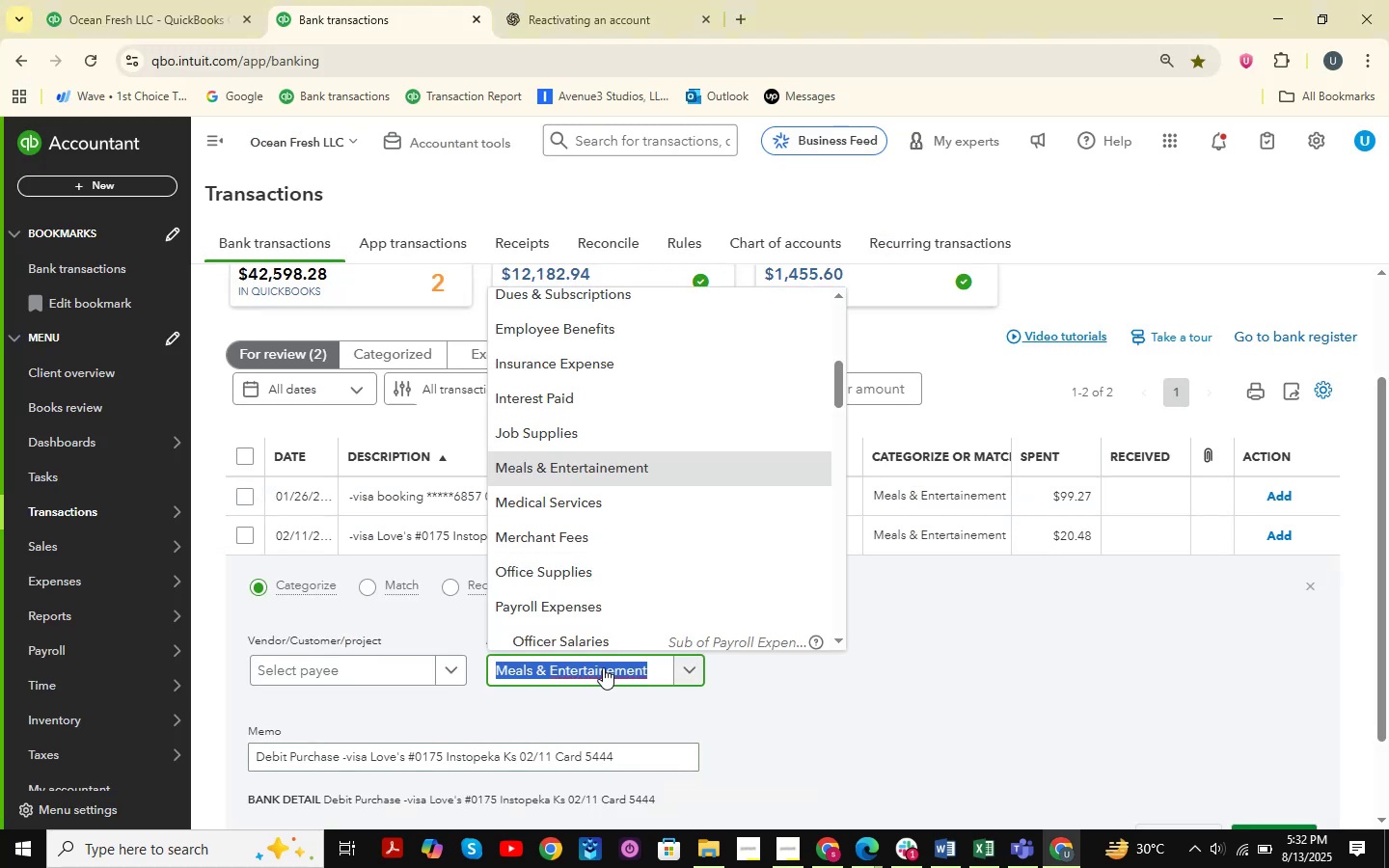 
type(auto)
 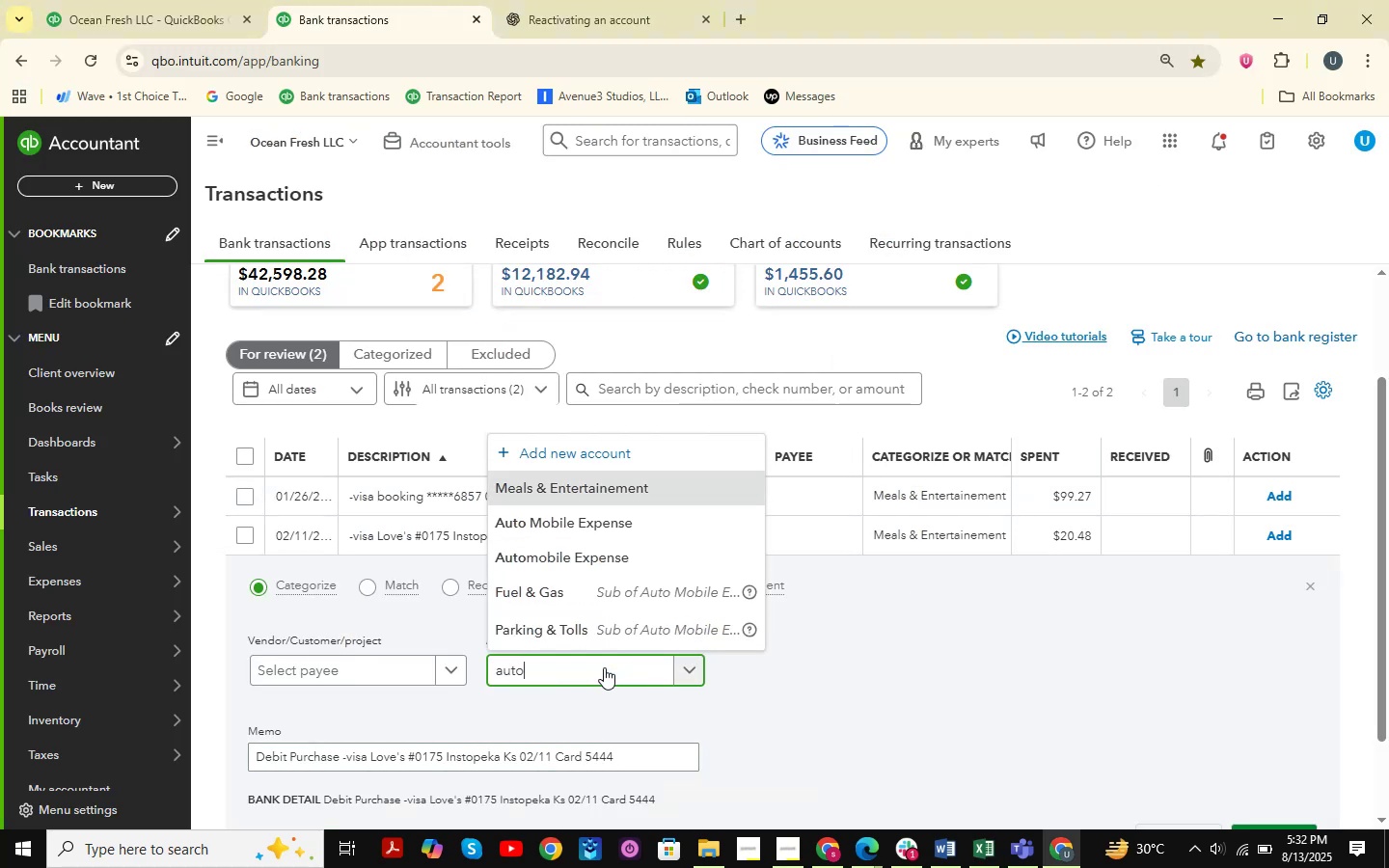 
key(ArrowDown)
 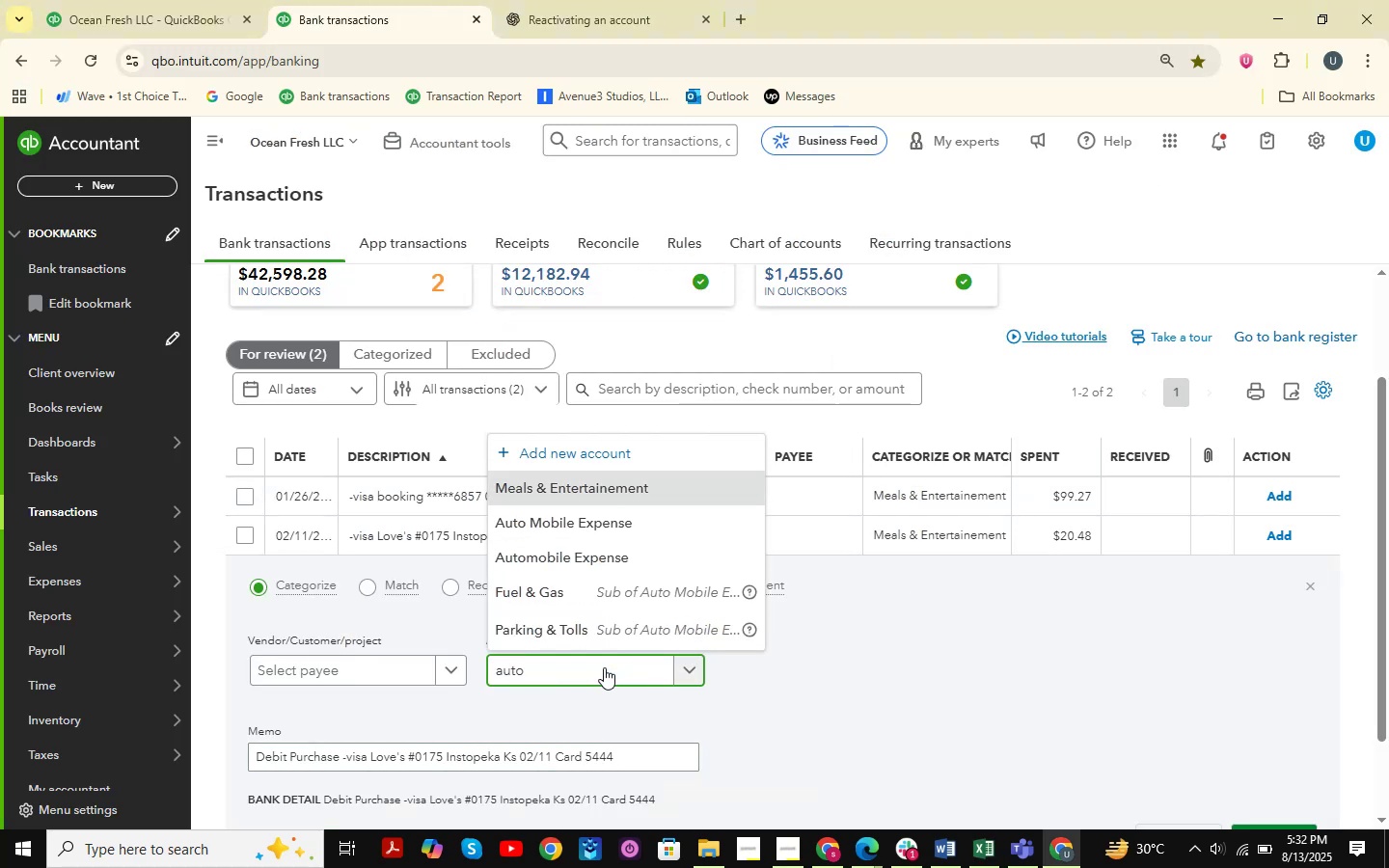 
key(ArrowDown)
 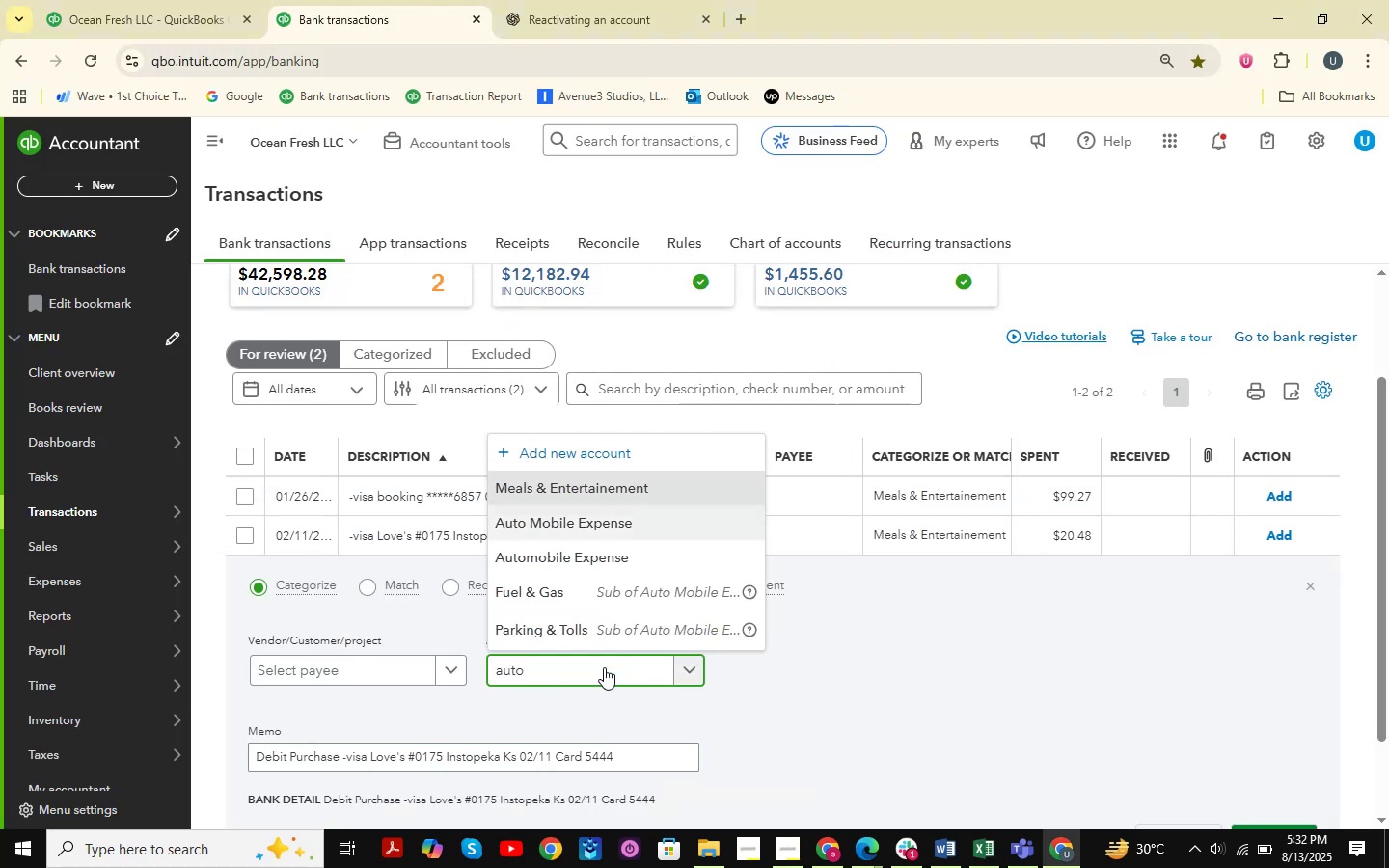 
key(ArrowDown)
 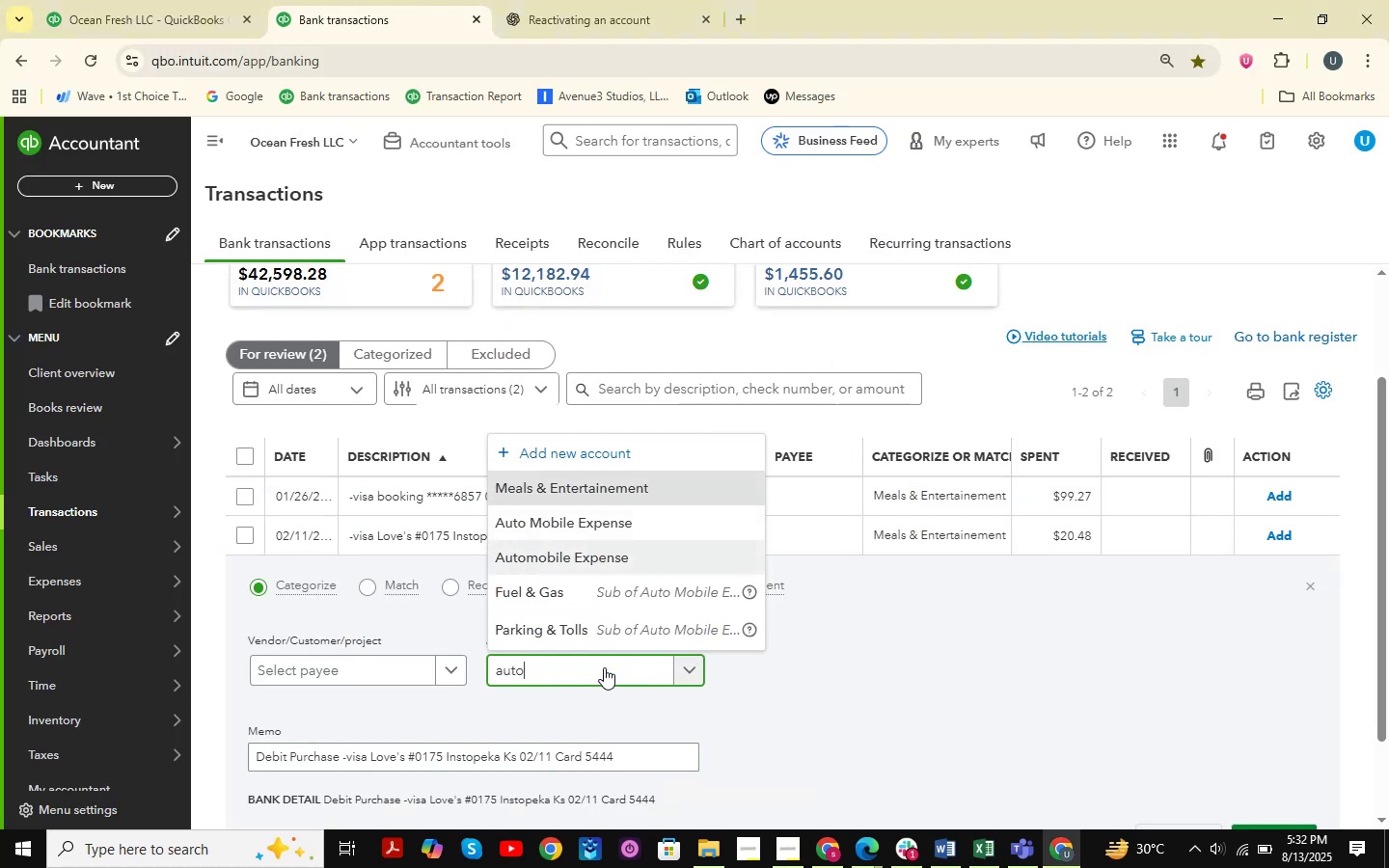 
key(Enter)
 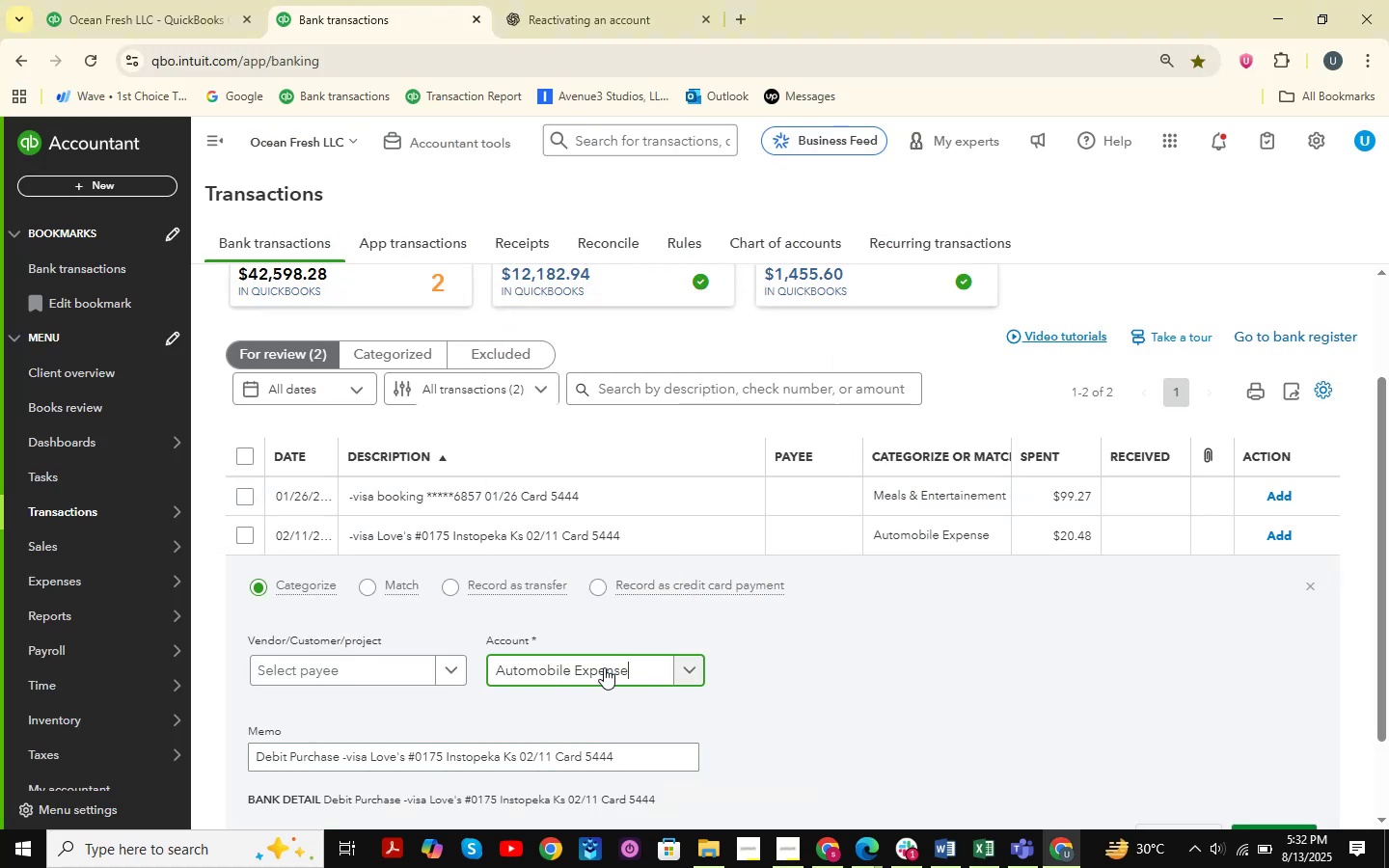 
scroll: coordinate [1044, 702], scroll_direction: down, amount: 2.0
 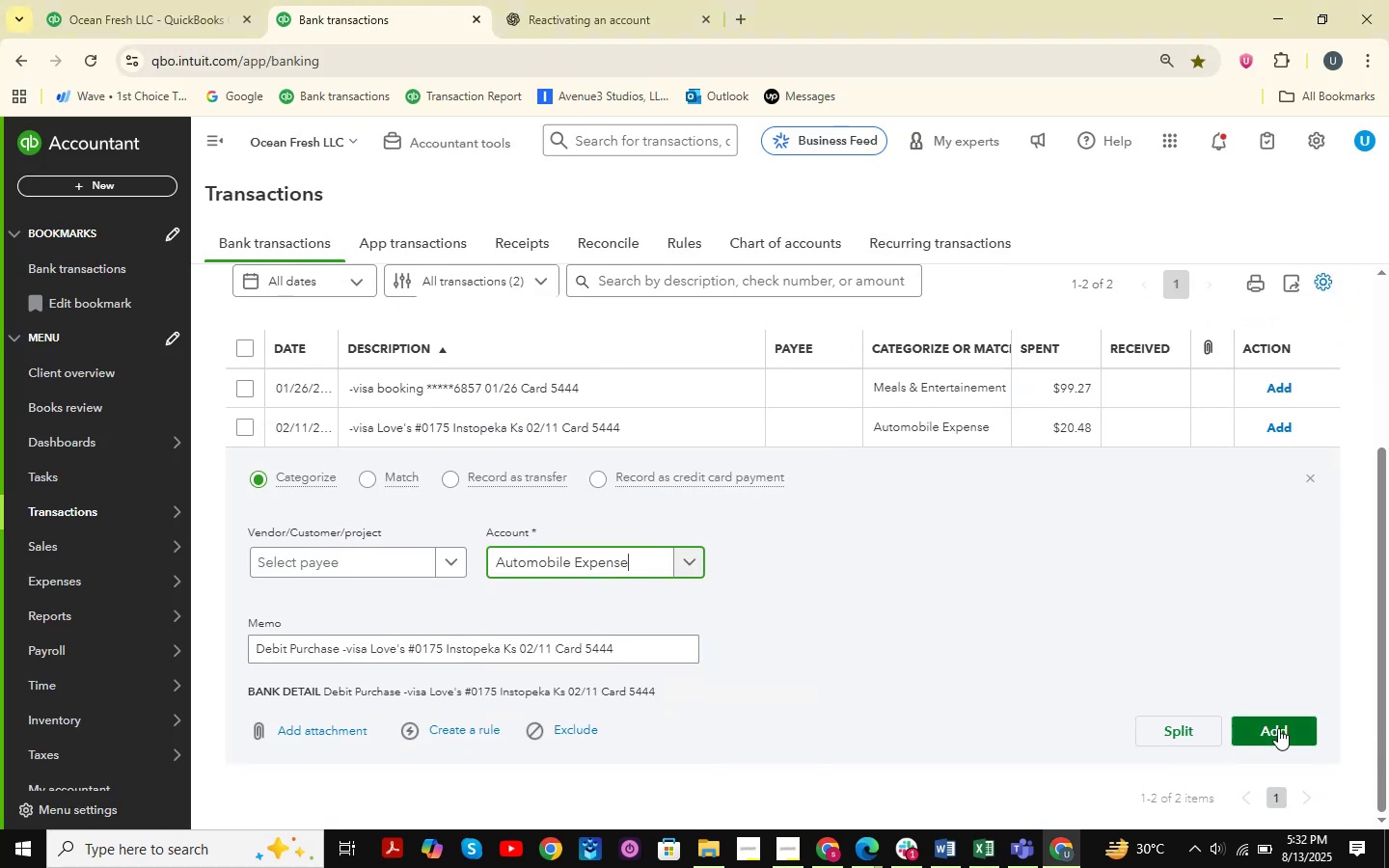 
left_click([1272, 728])
 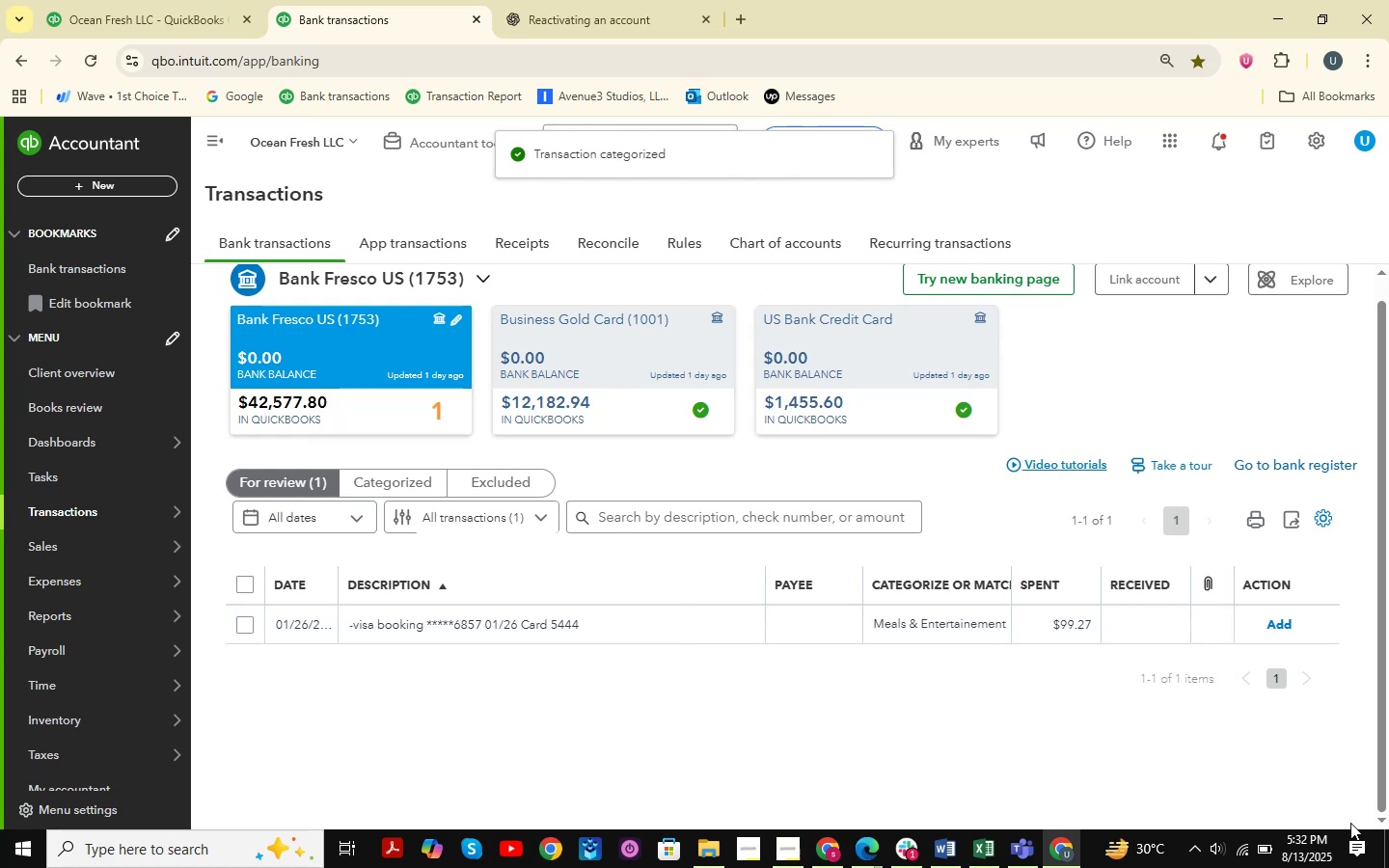 
wait(5.16)
 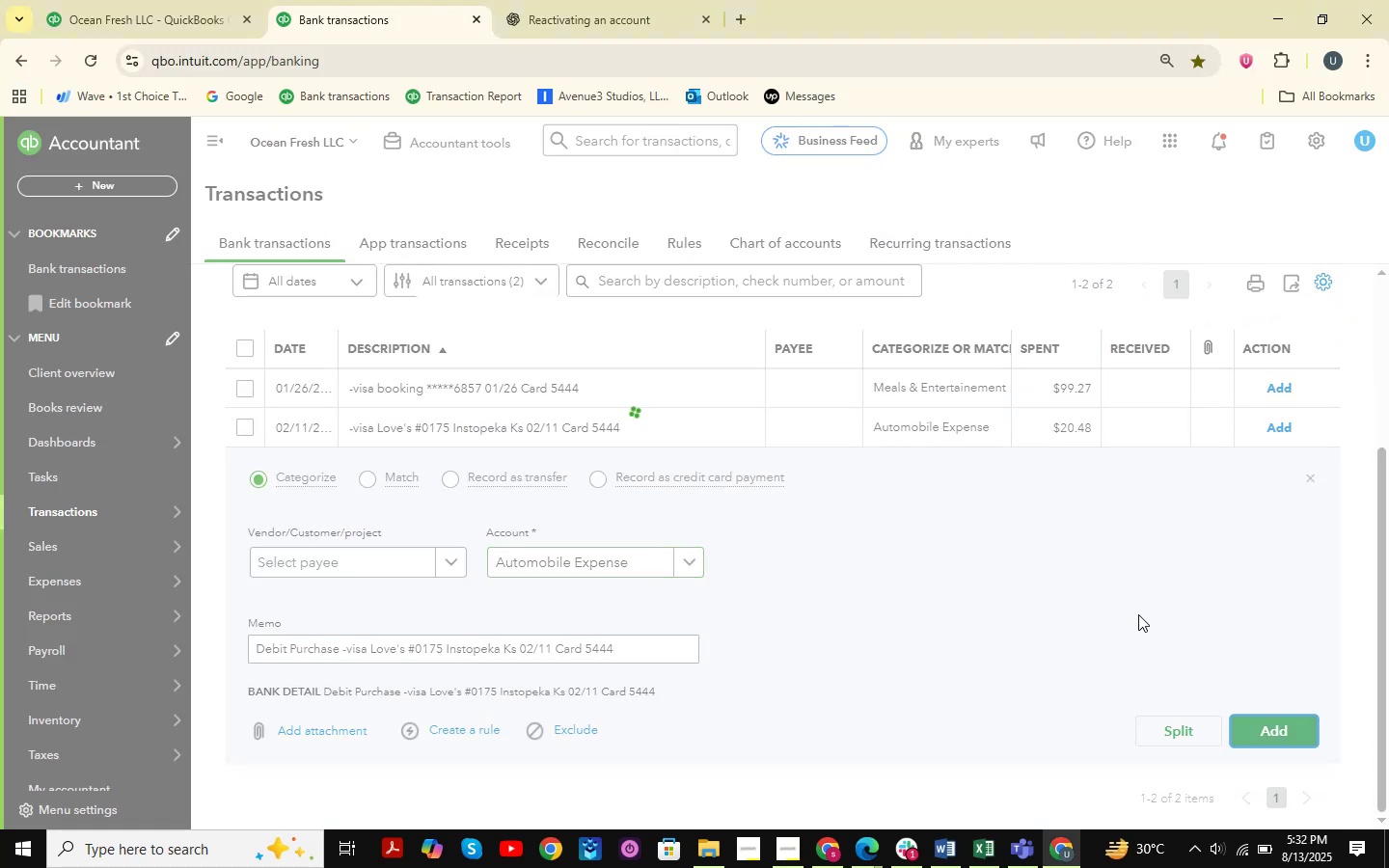 
left_click([681, 631])
 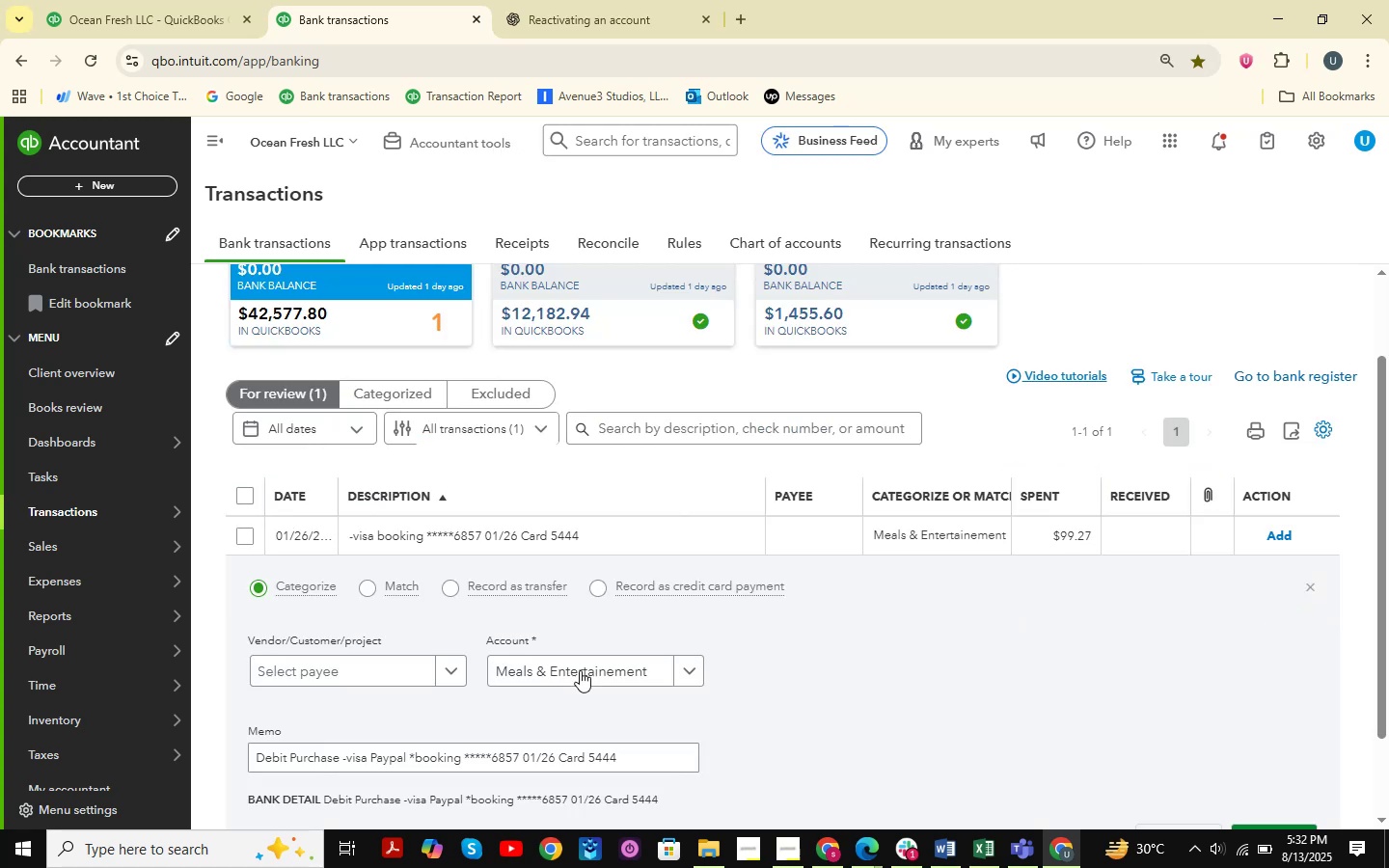 
left_click_drag(start_coordinate=[666, 760], to_coordinate=[38, 712])
 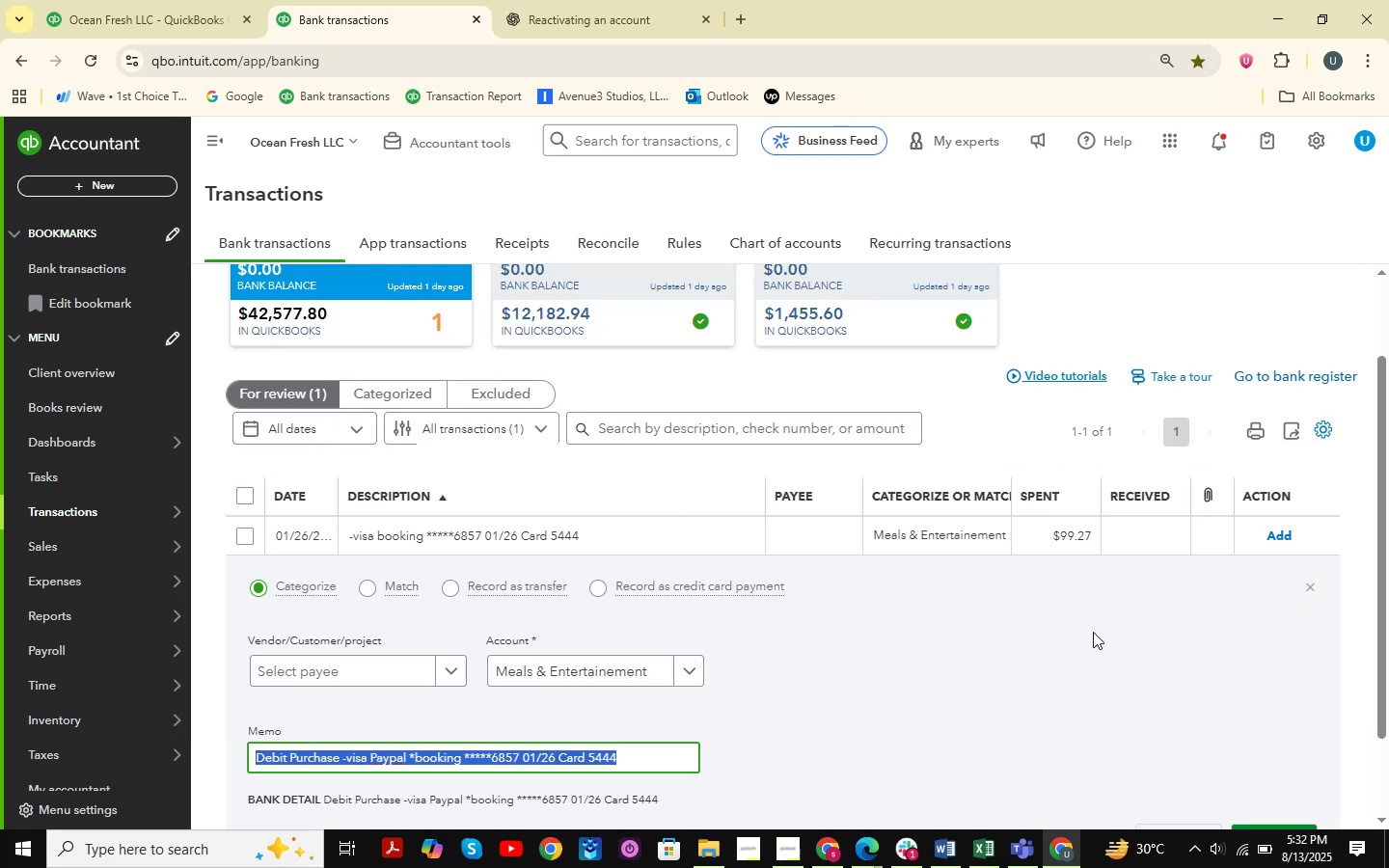 
key(Control+C)
 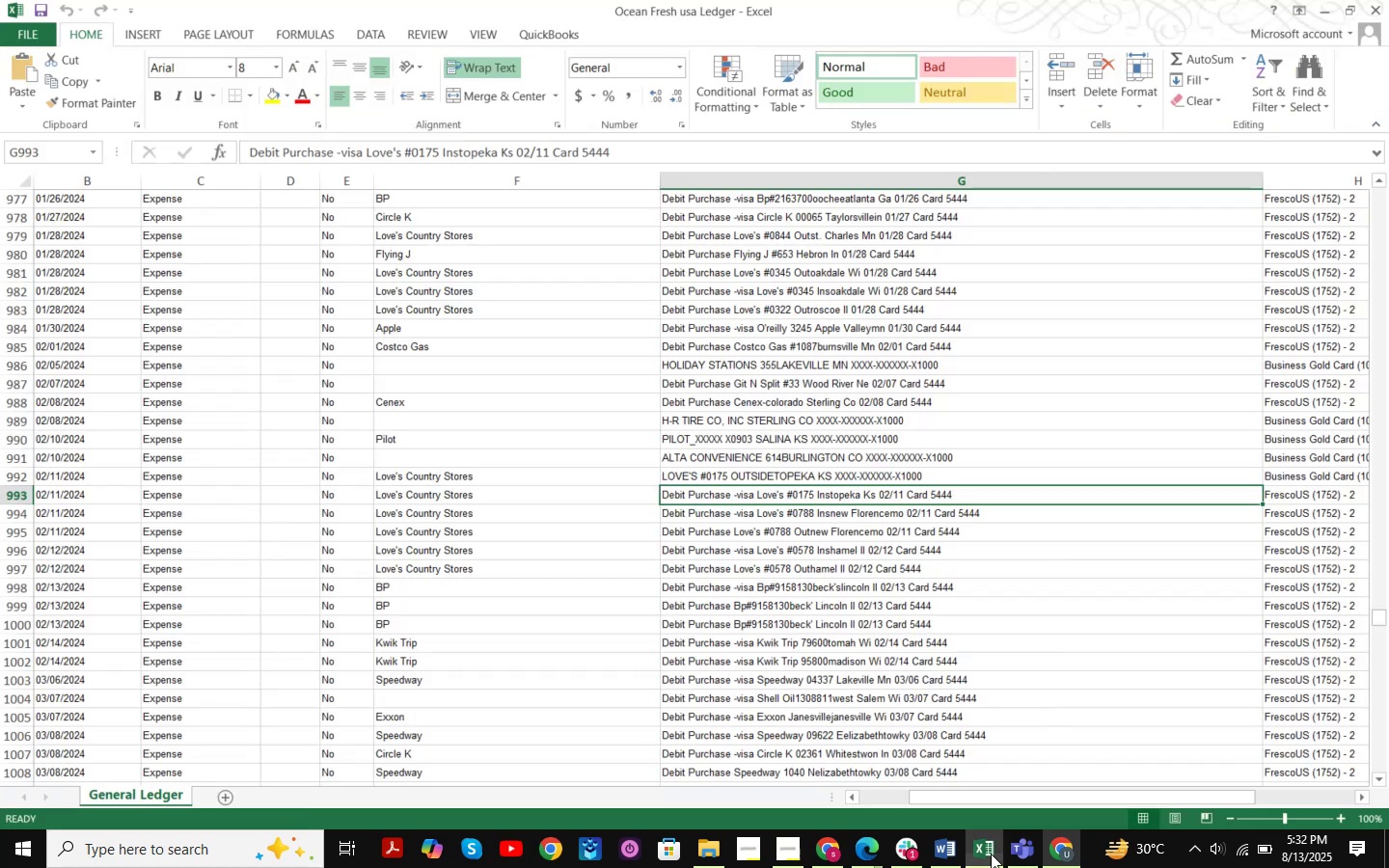 
key(Control+F)
 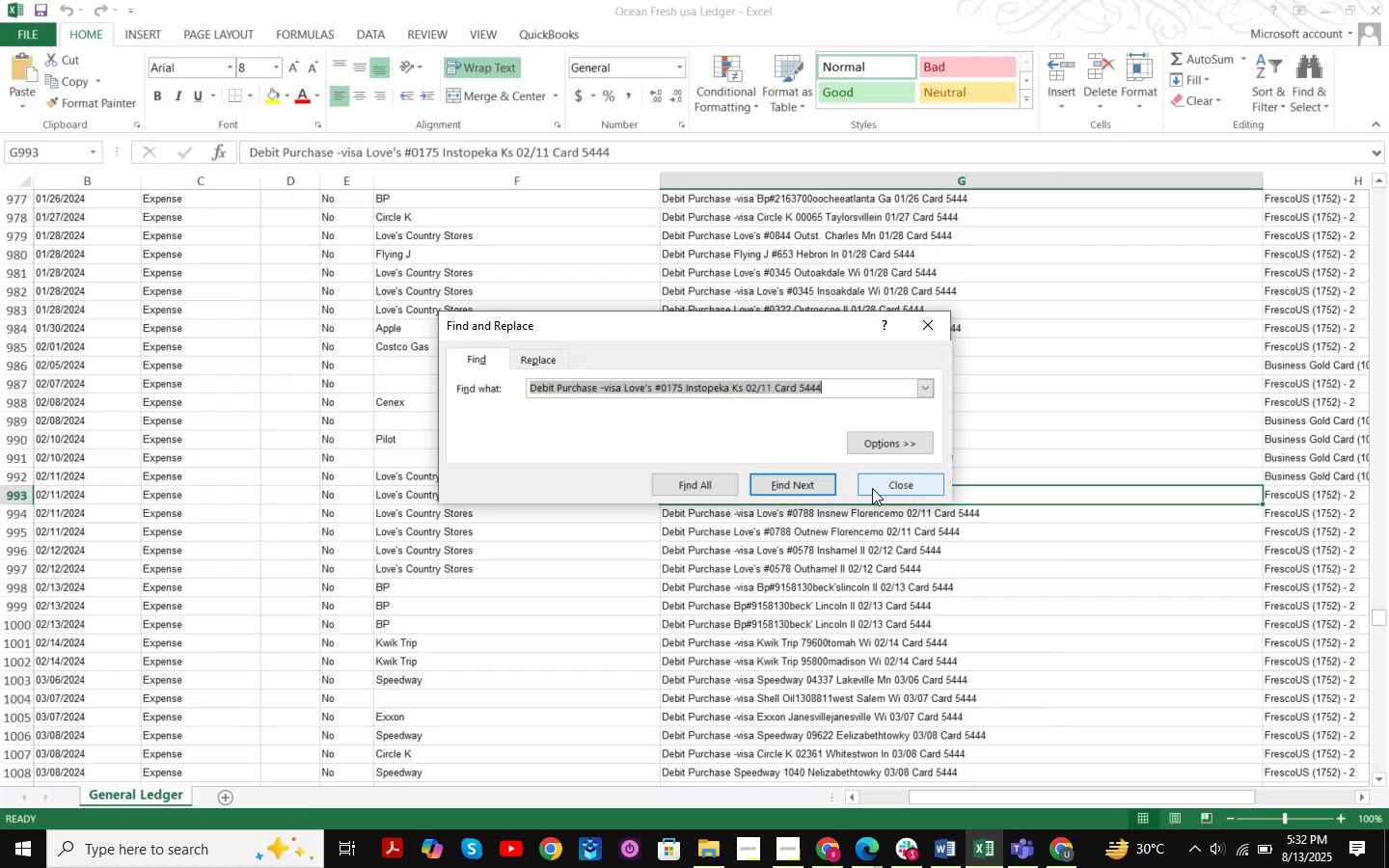 
key(Control+ControlLeft)
 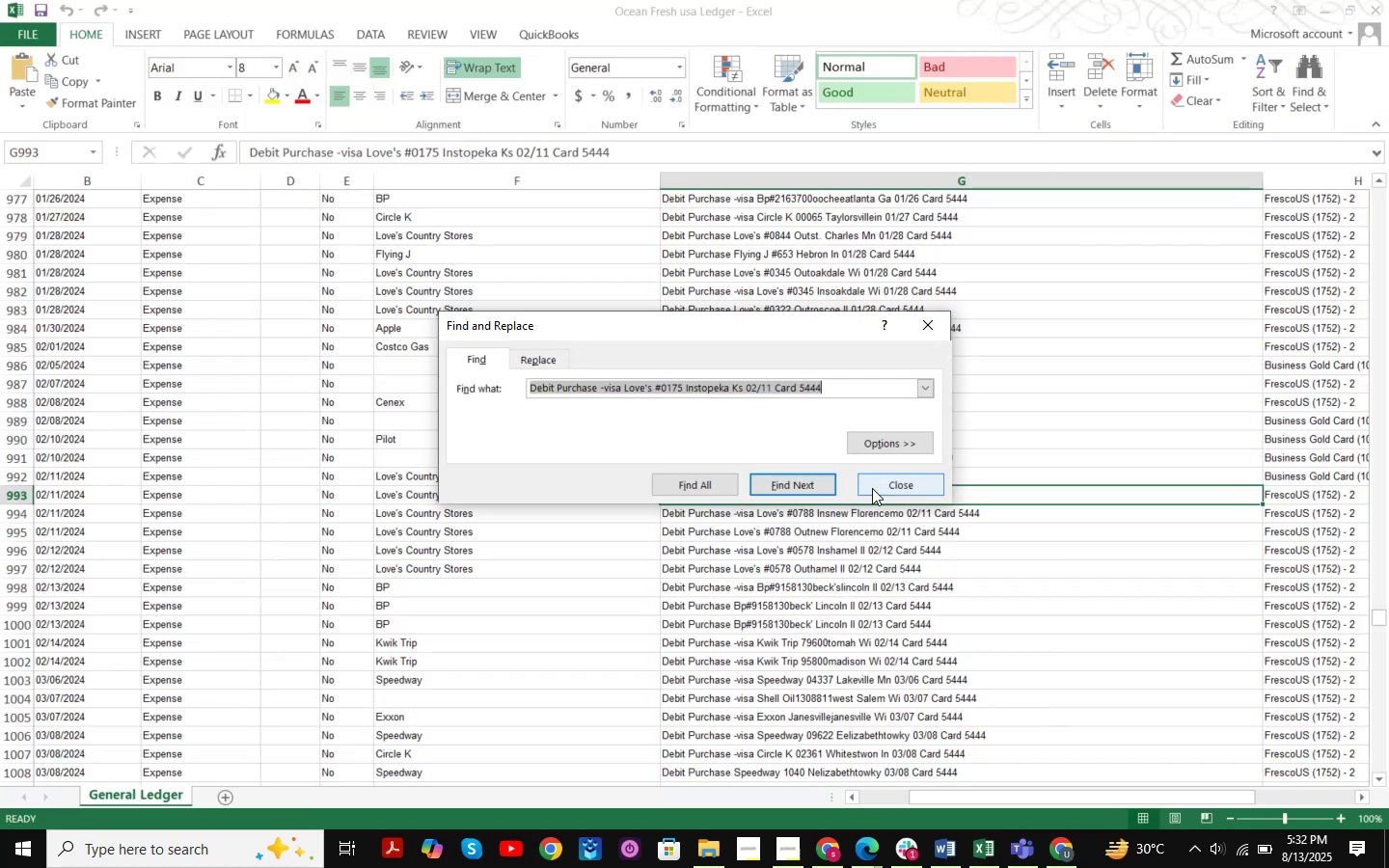 
key(Control+V)
 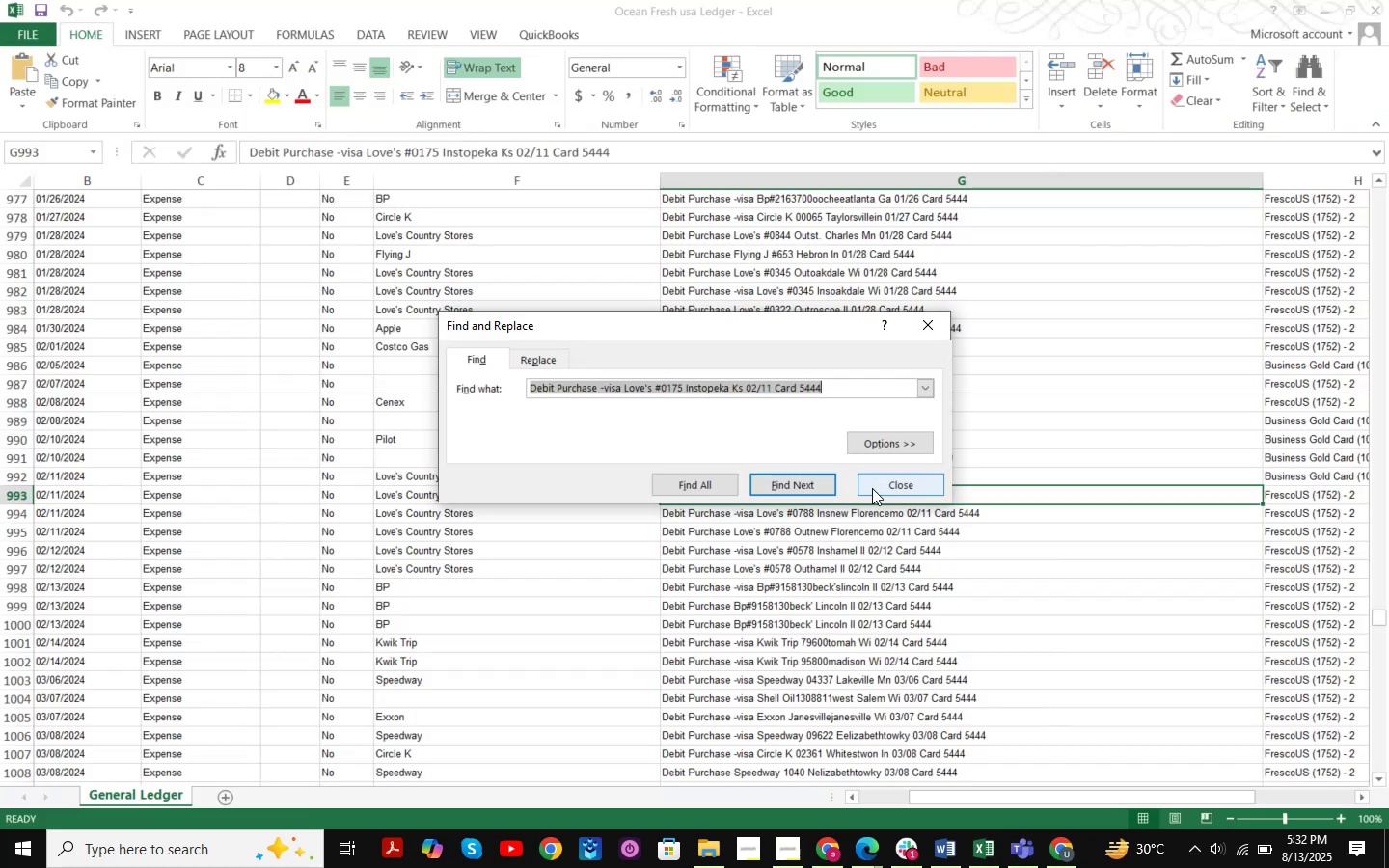 
key(NumpadEnter)
 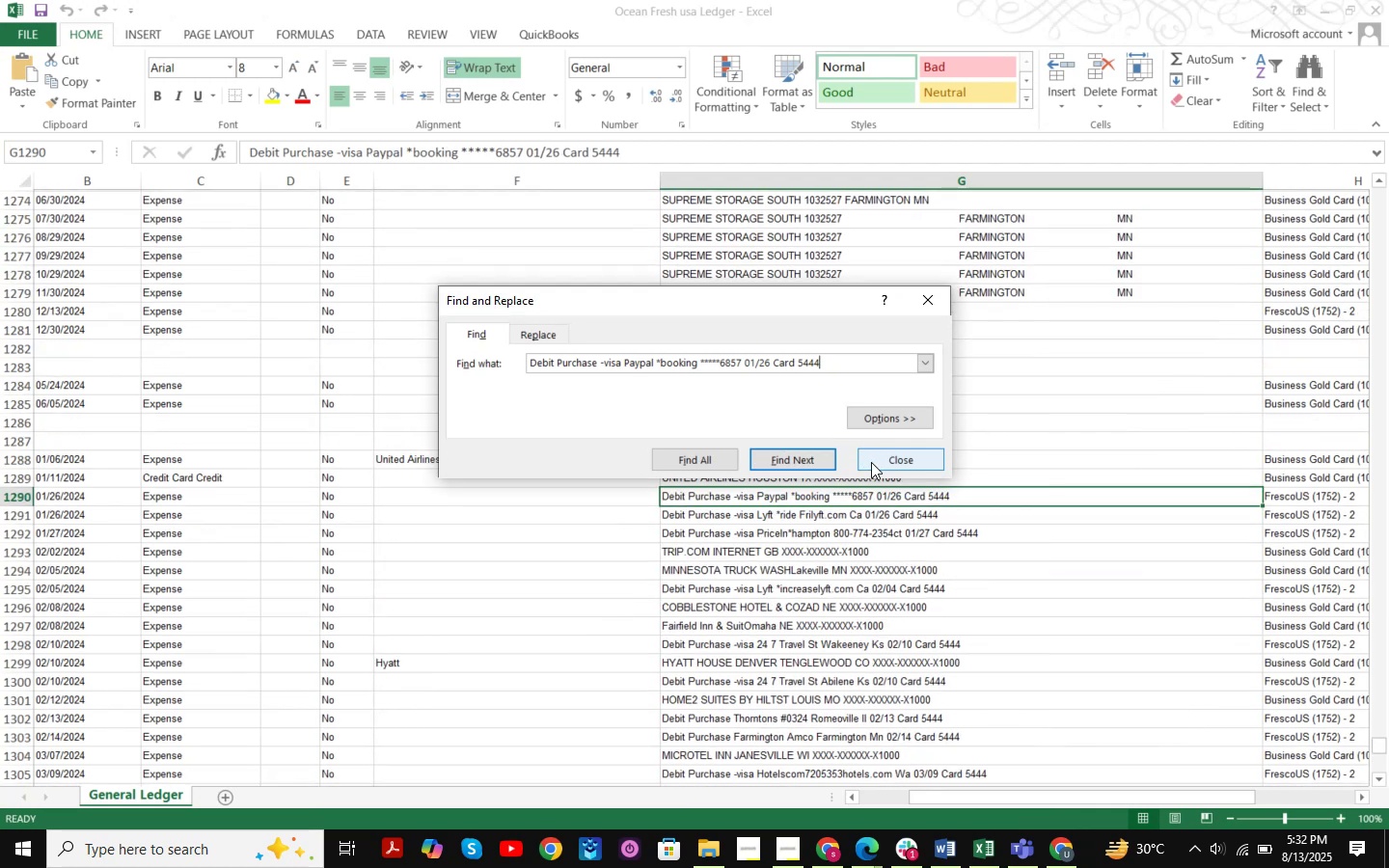 
key(NumpadEnter)
 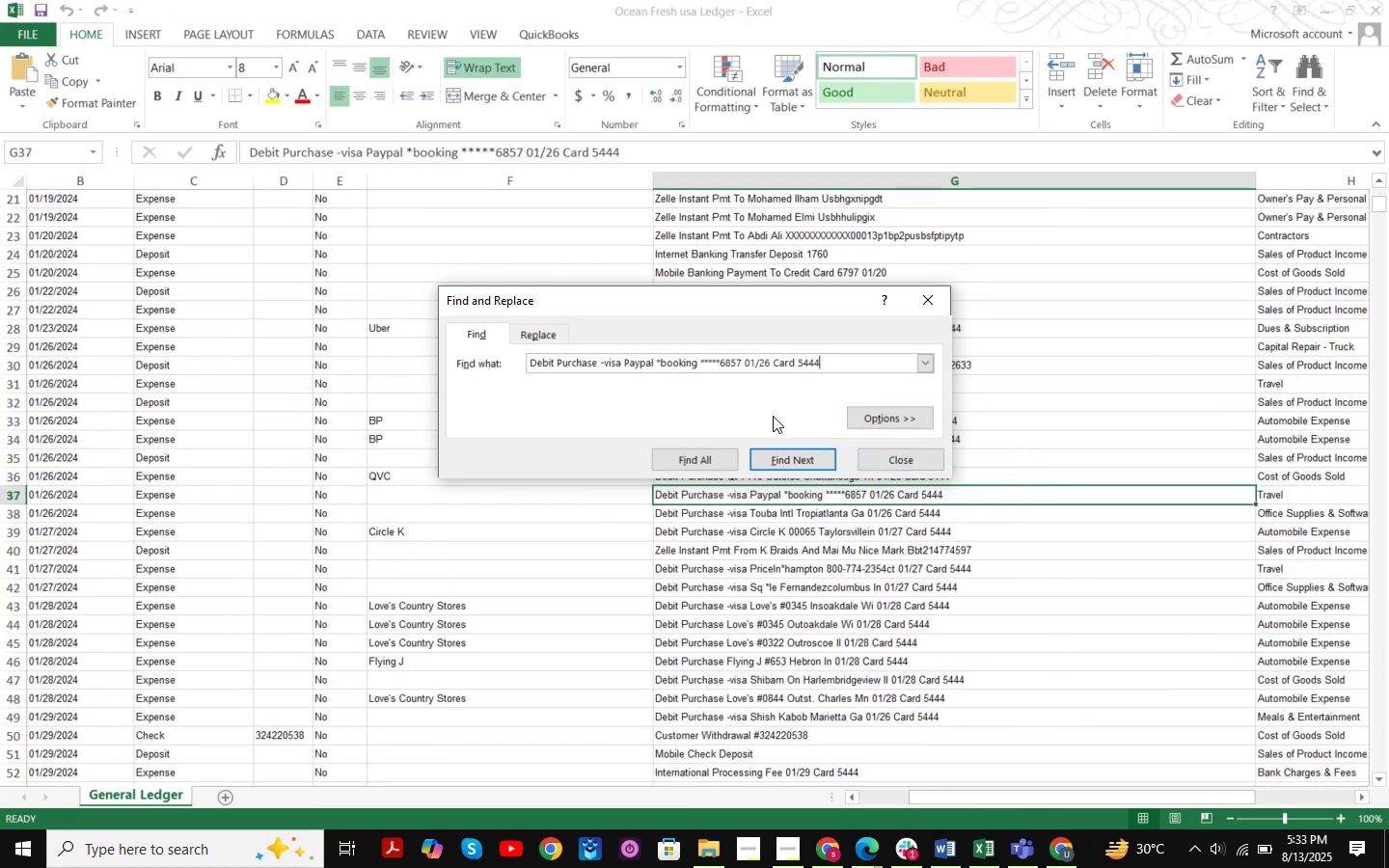 
left_click([912, 465])
 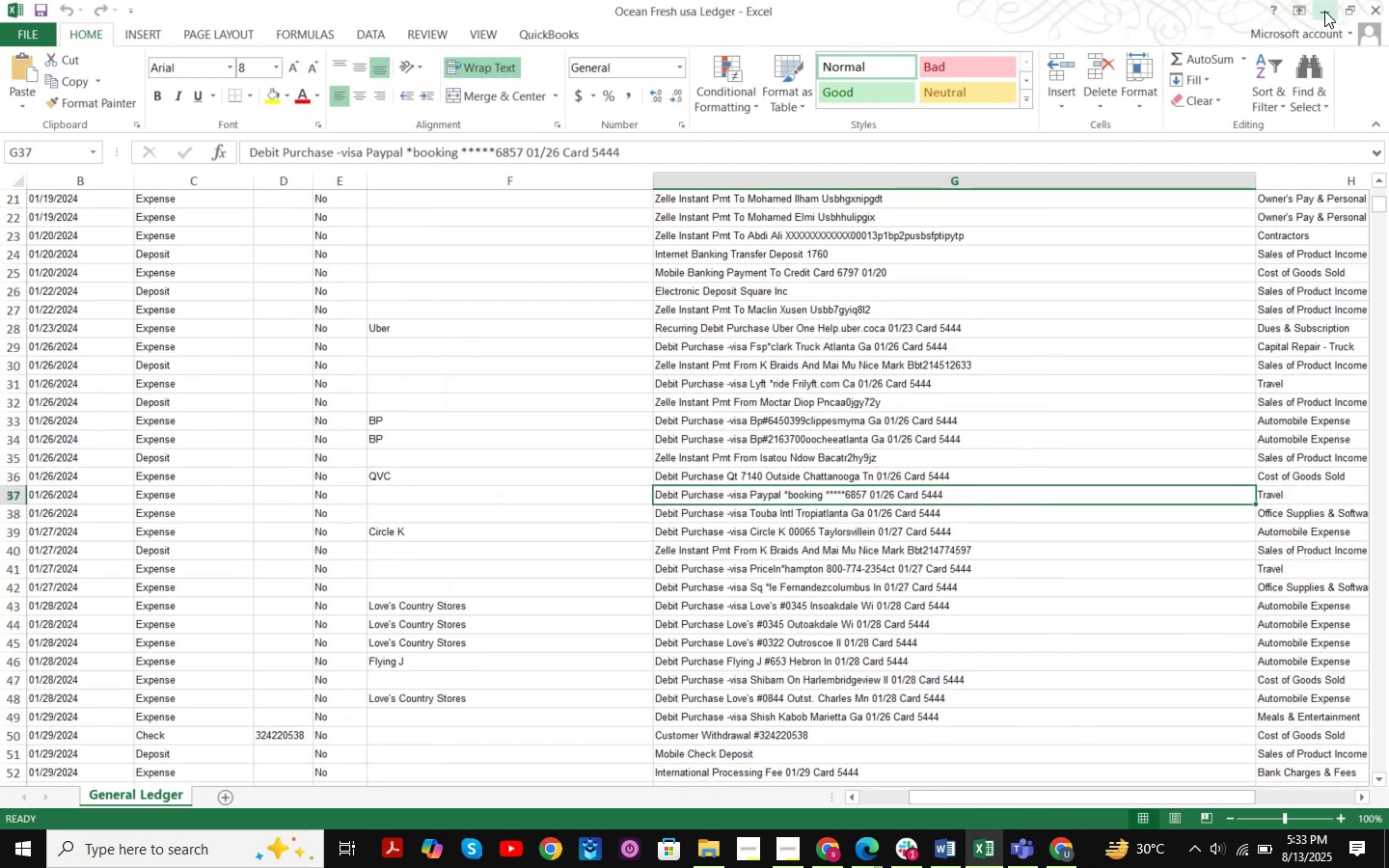 
left_click([1321, 11])
 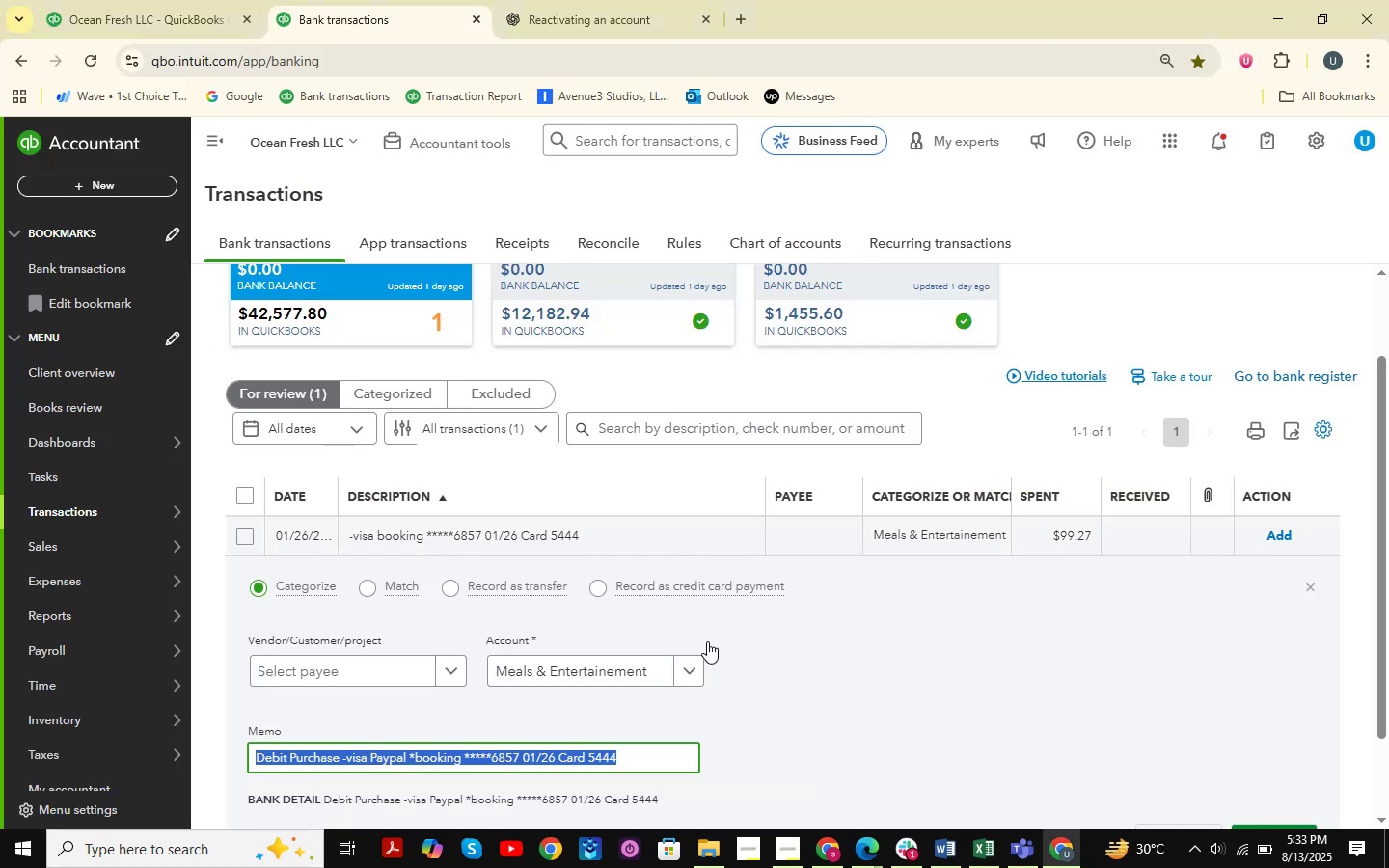 
left_click([587, 659])
 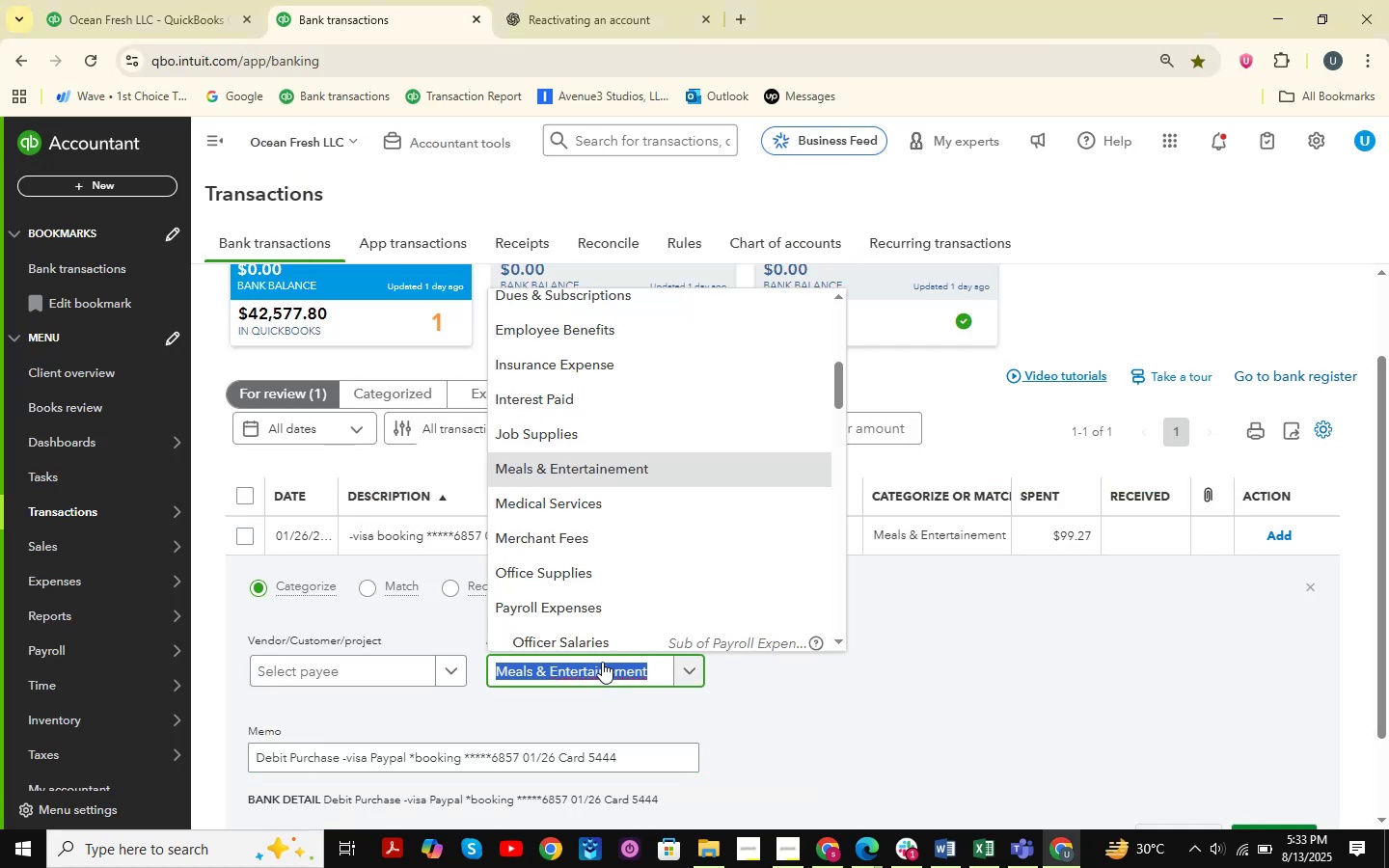 
type(travel)
 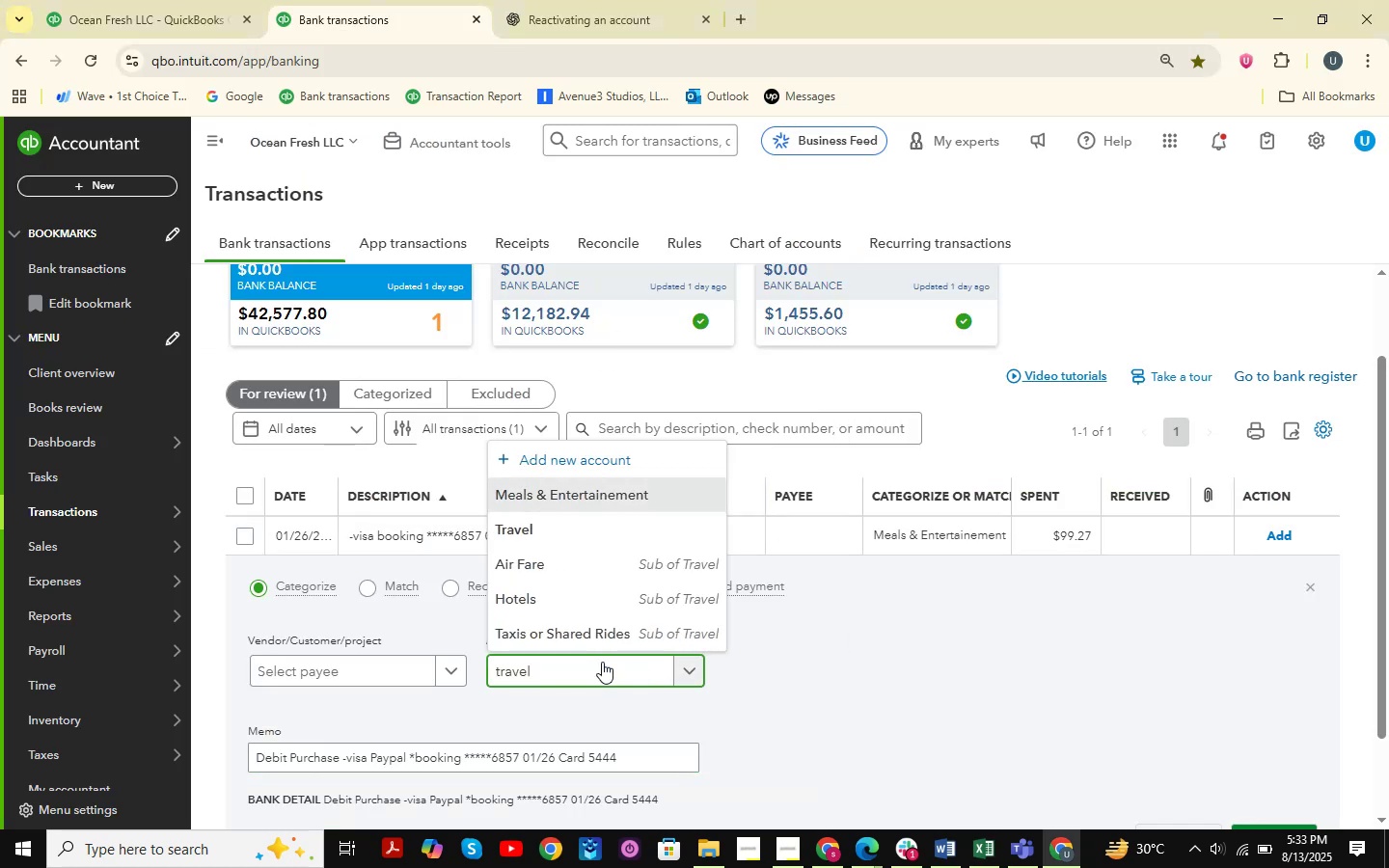 
key(ArrowDown)
 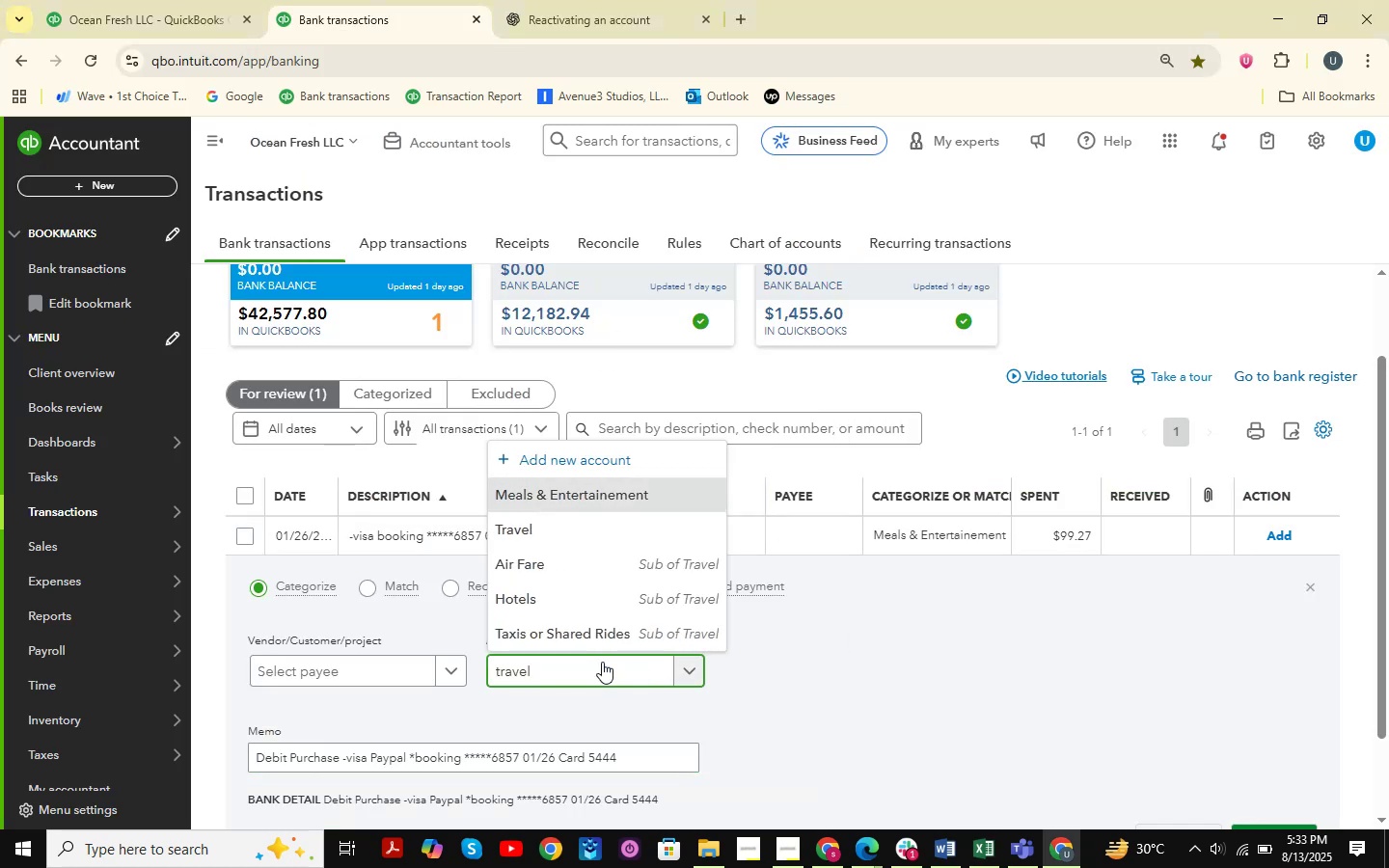 
key(ArrowDown)
 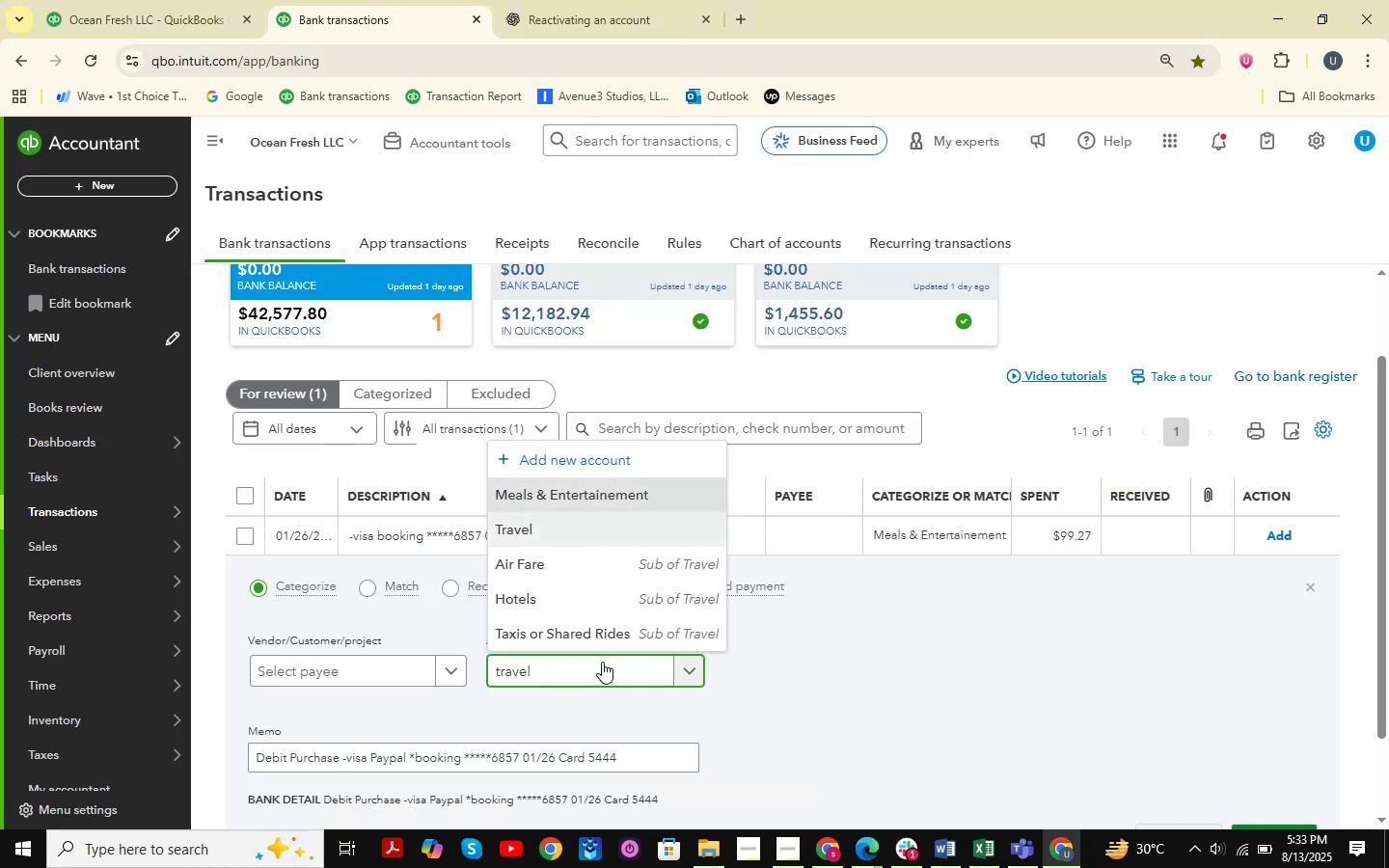 
key(Enter)
 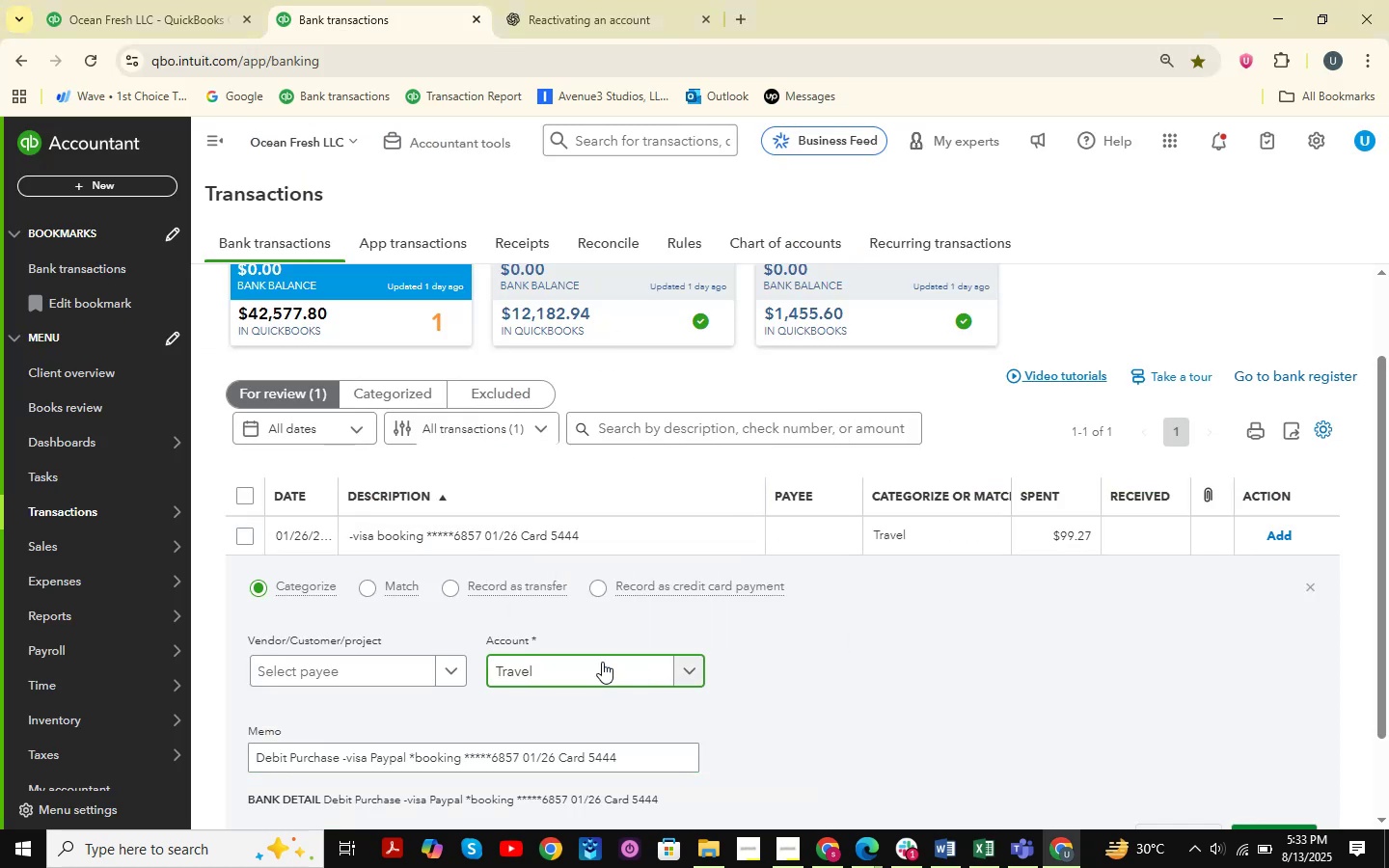 
scroll: coordinate [1146, 590], scroll_direction: down, amount: 3.0
 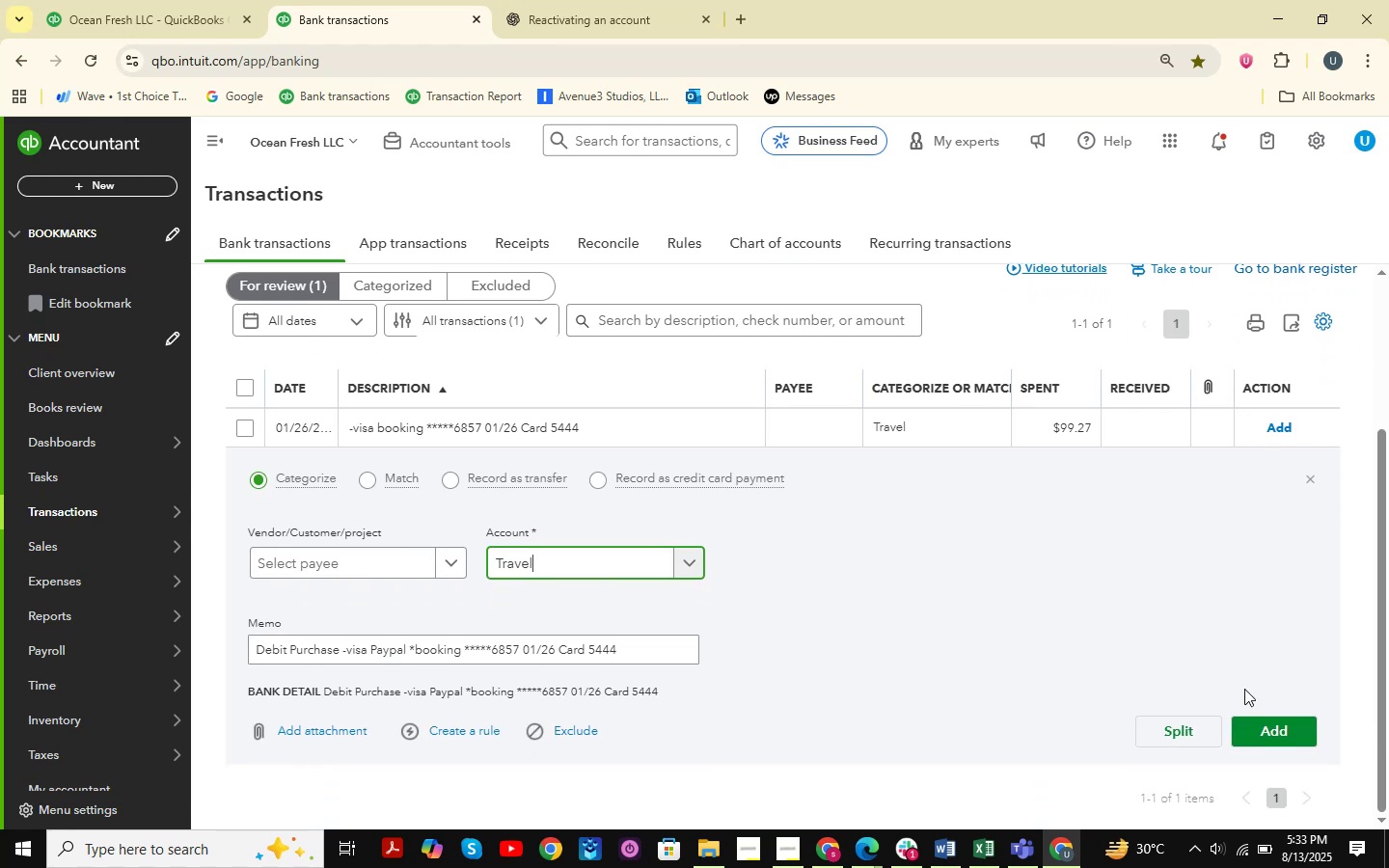 
left_click_drag(start_coordinate=[1277, 716], to_coordinate=[1284, 735])
 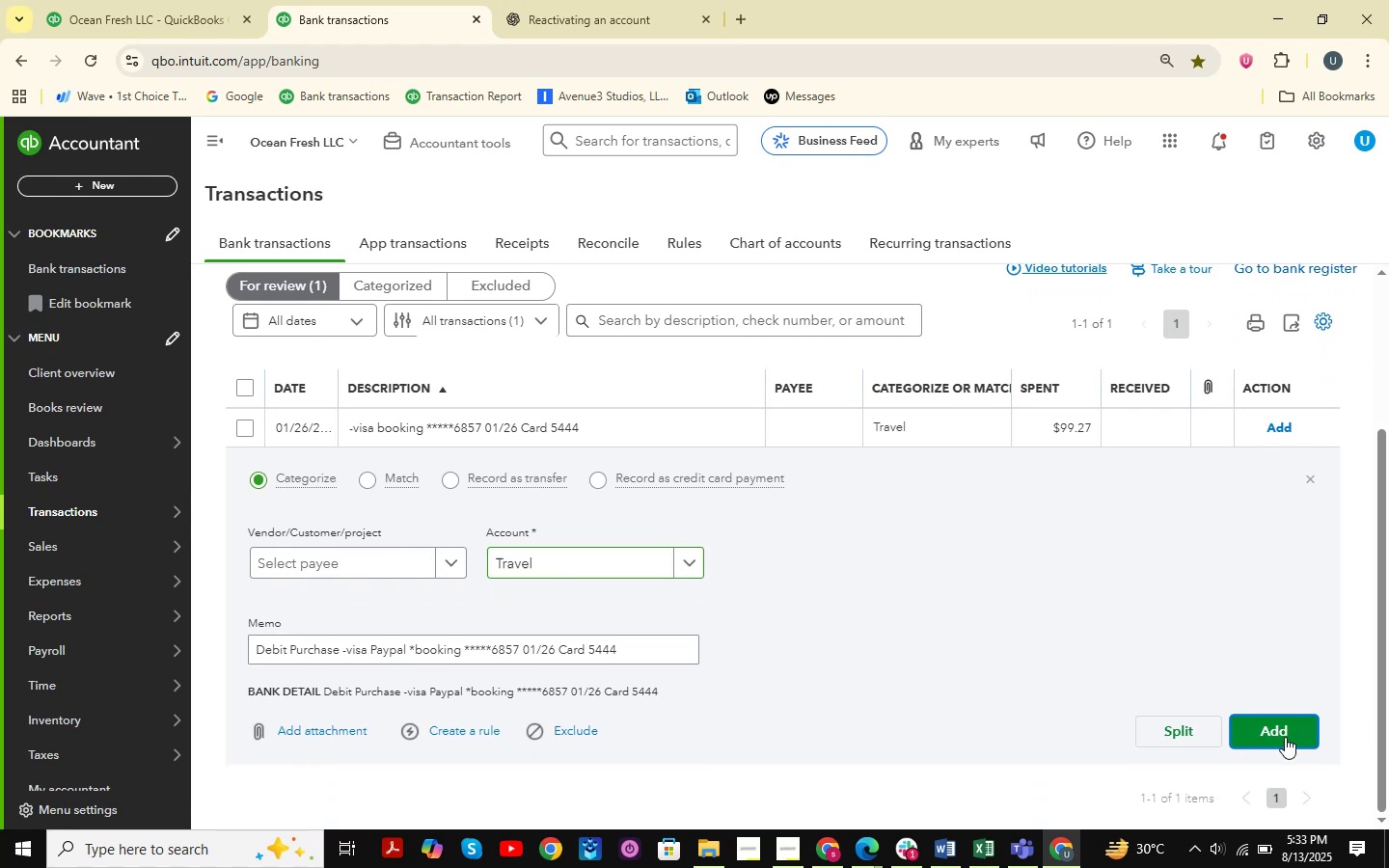 
double_click([1285, 737])
 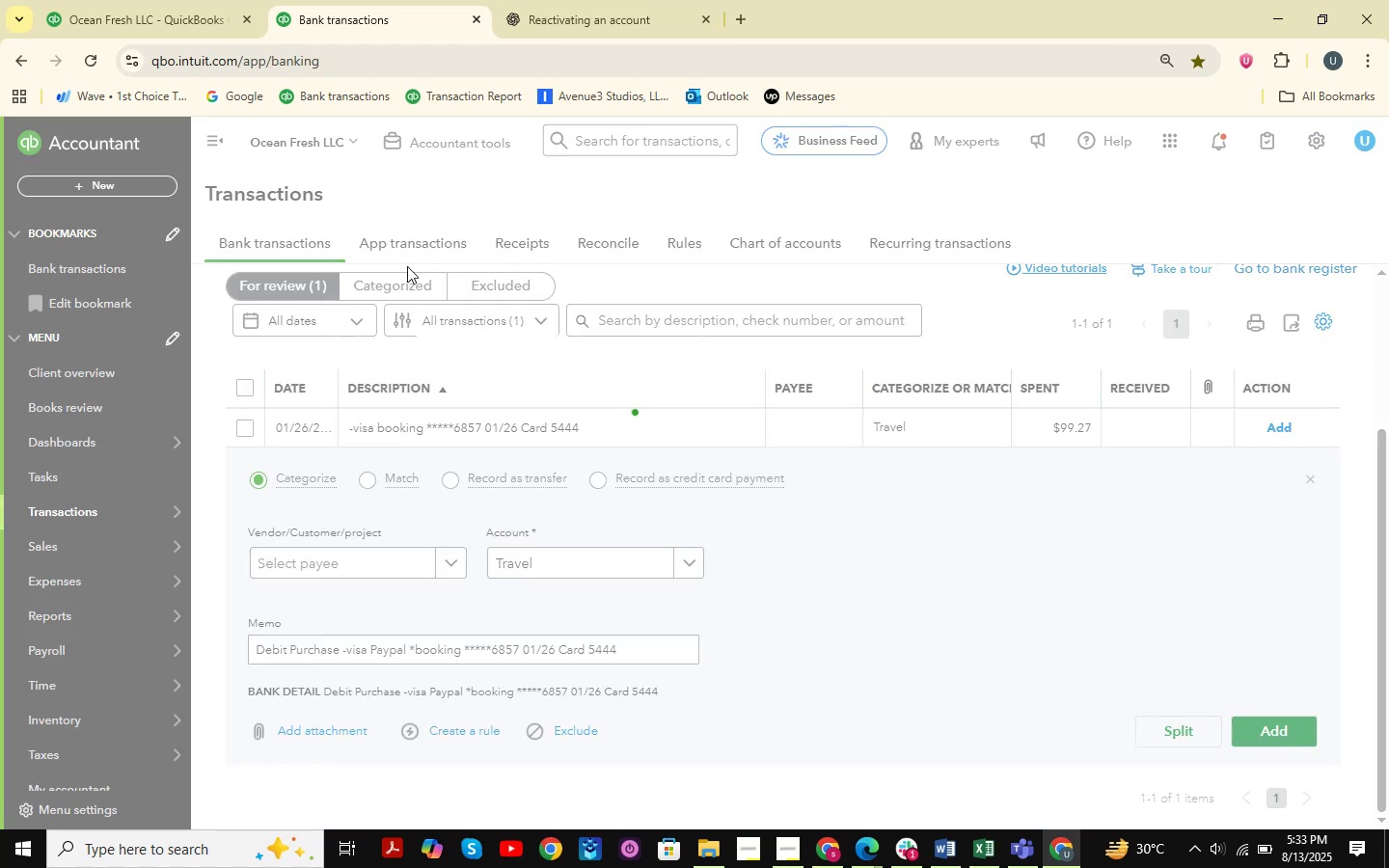 
left_click([143, 0])
 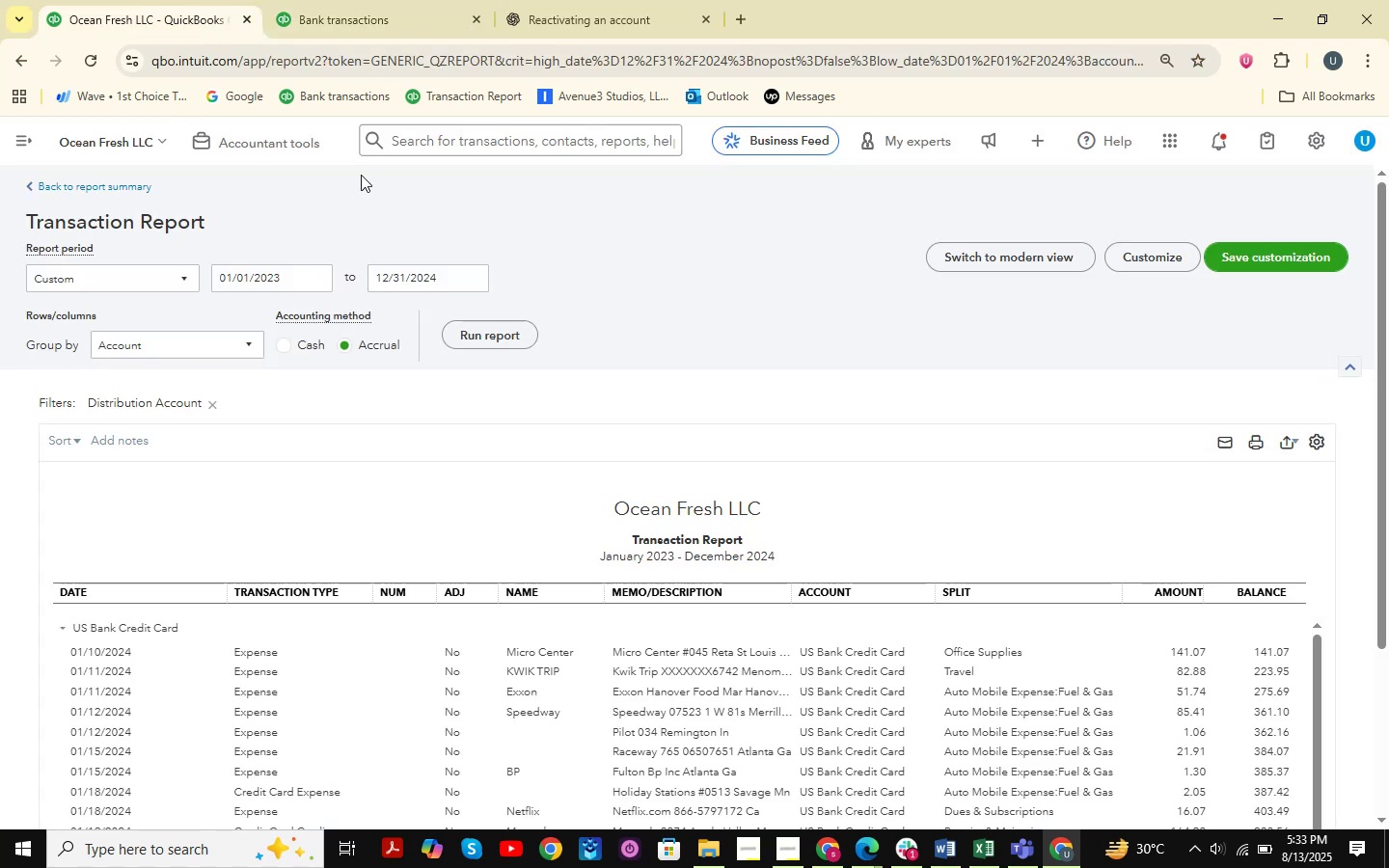 
left_click([366, 0])
 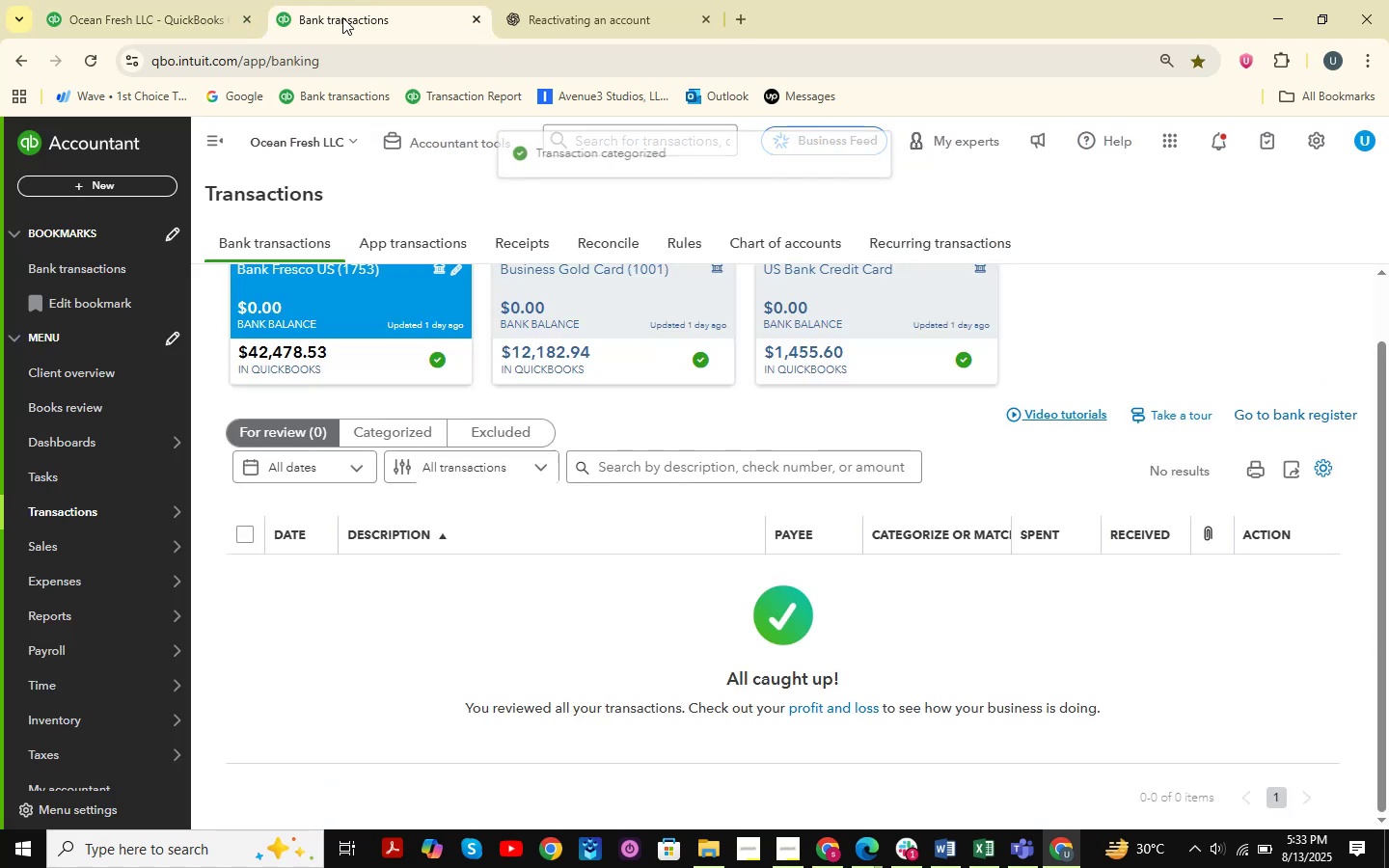 
right_click([343, 15])
 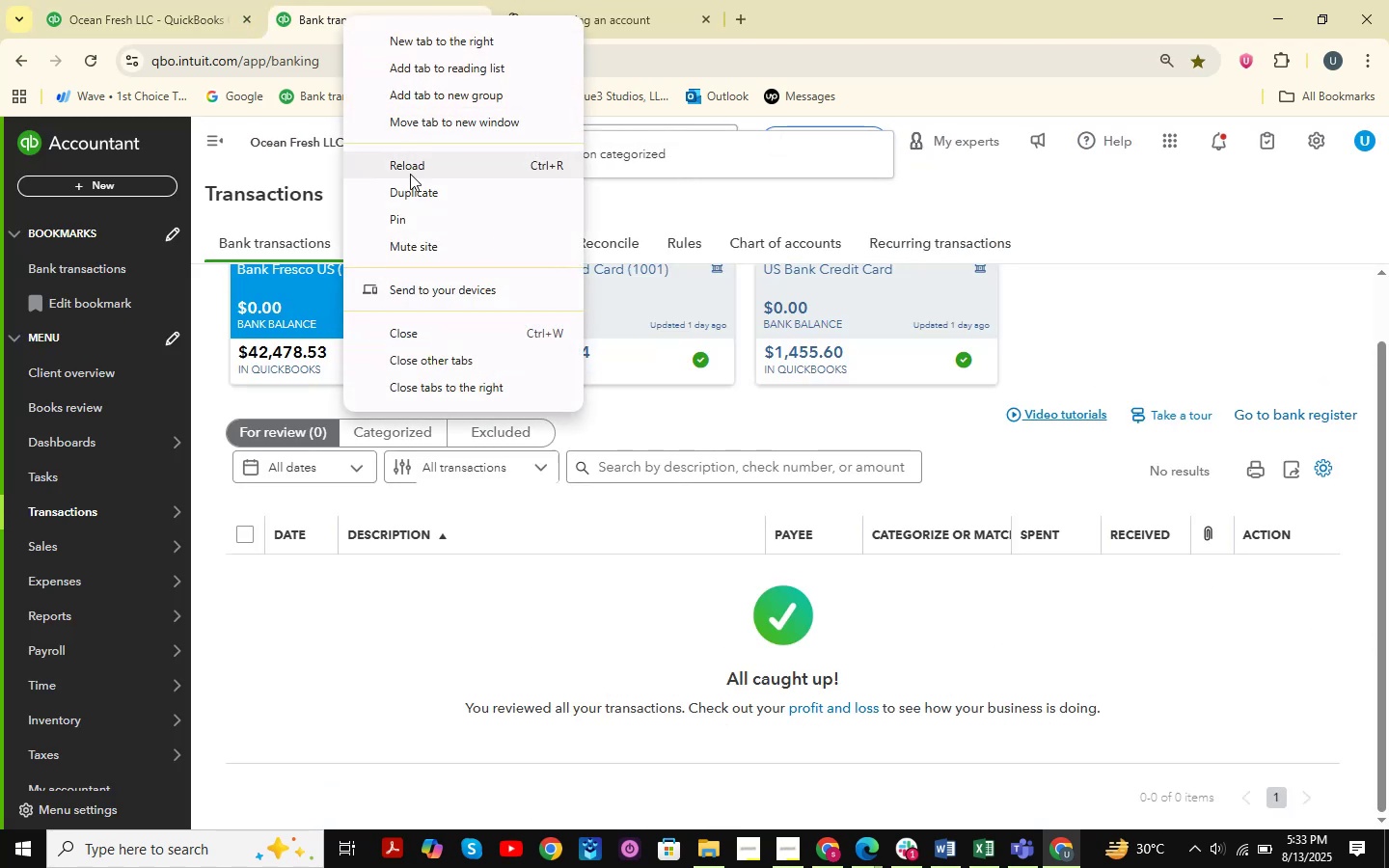 
left_click([413, 189])
 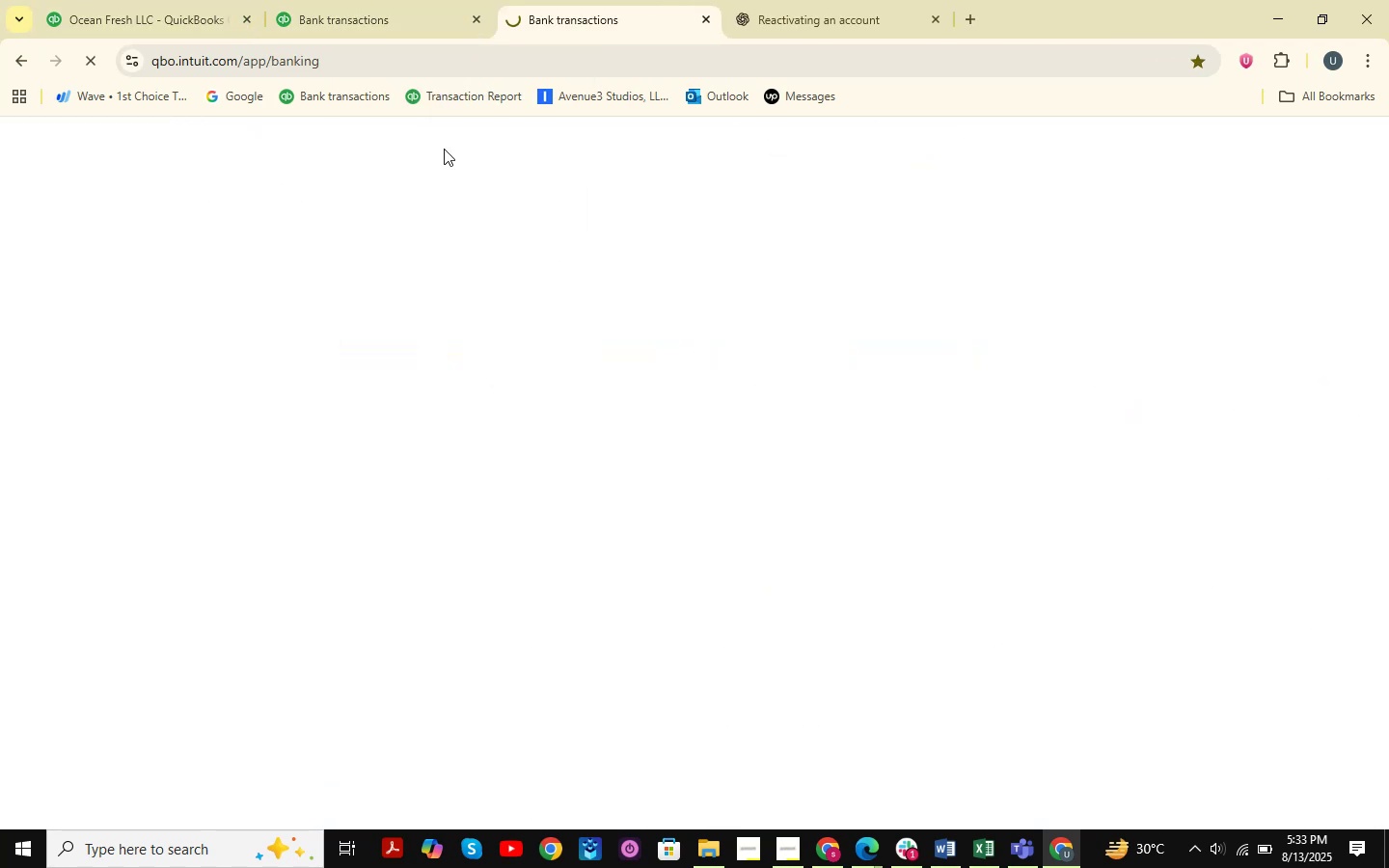 
left_click([595, 0])
 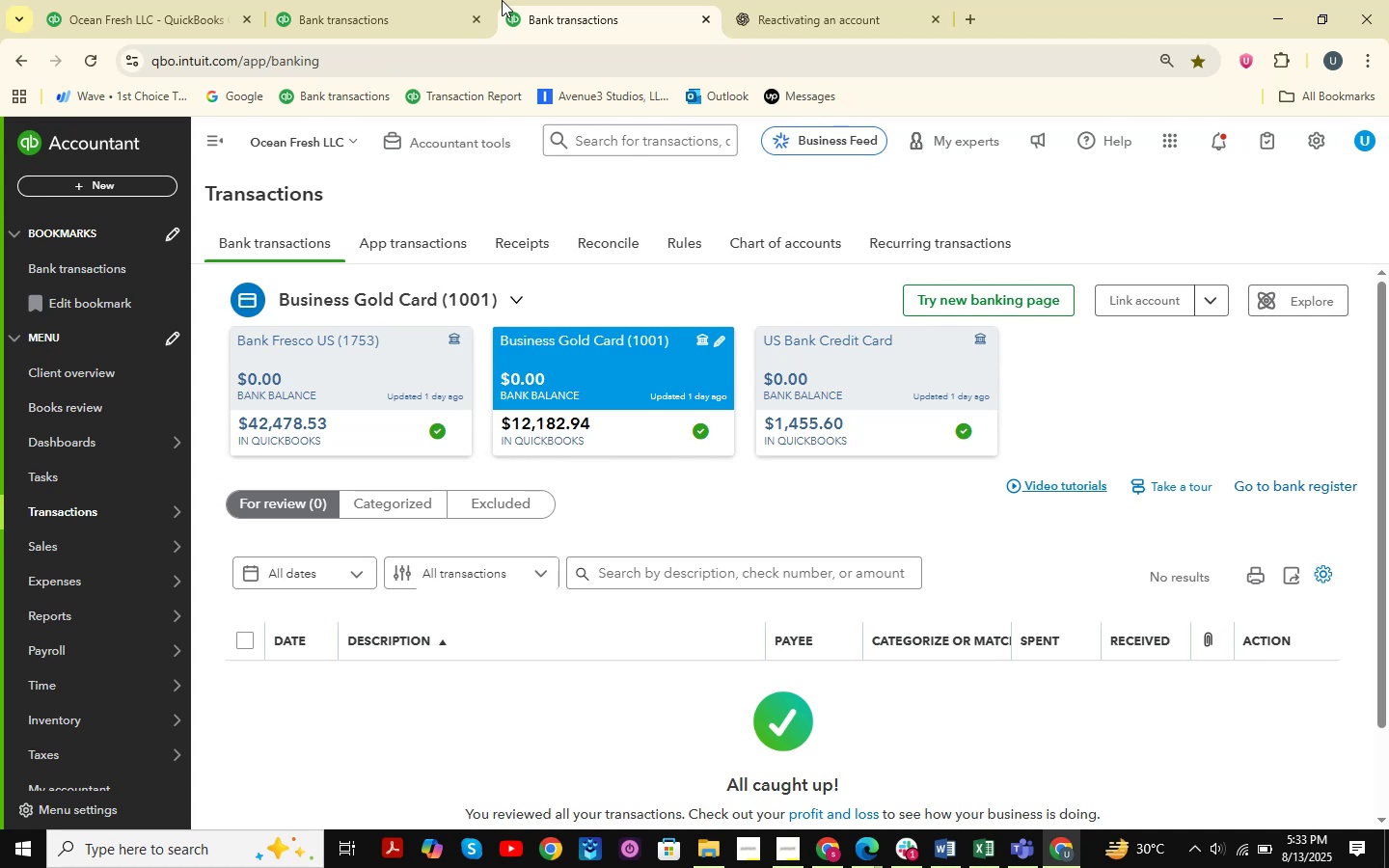 
wait(22.73)
 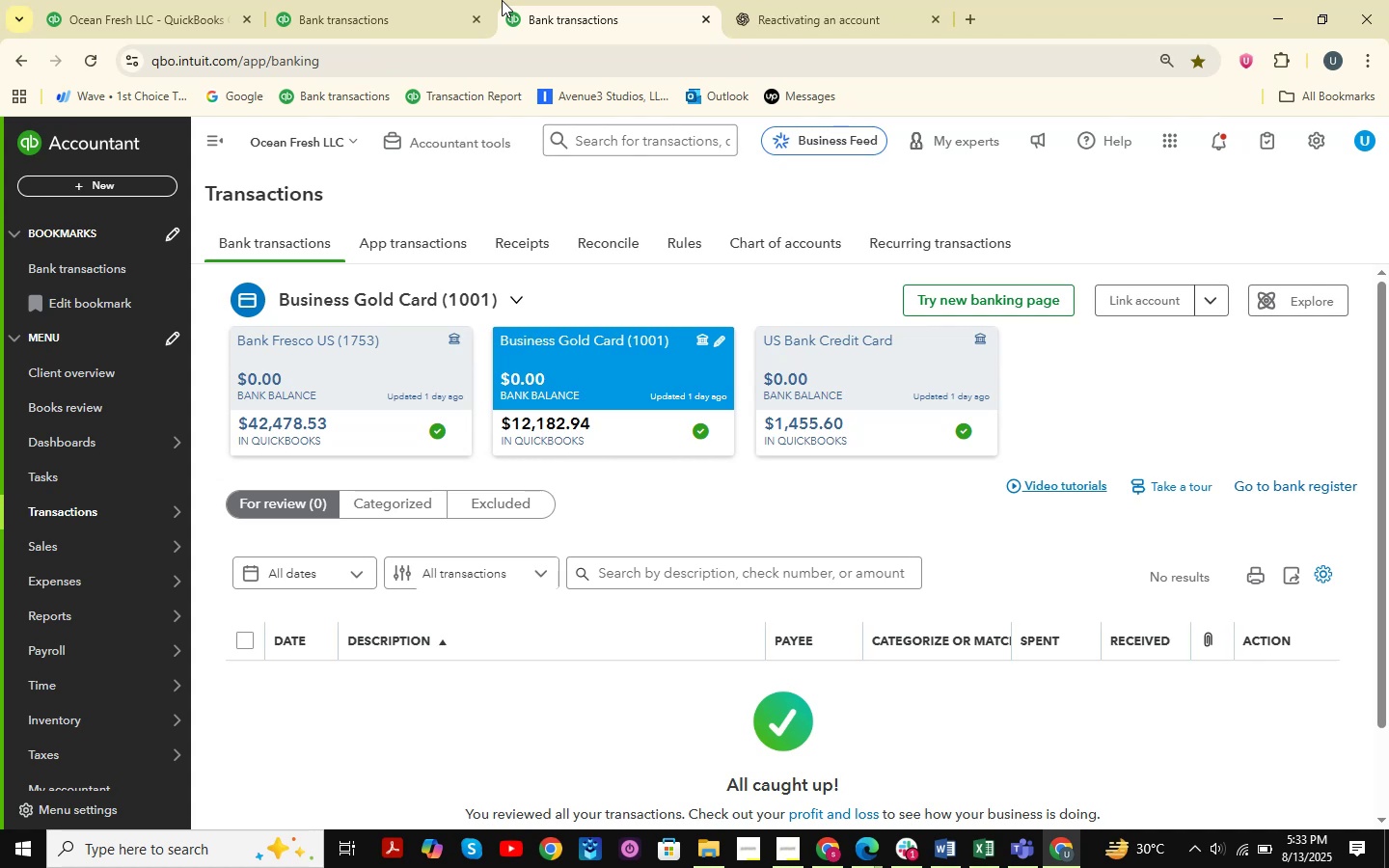 
left_click([424, 0])
 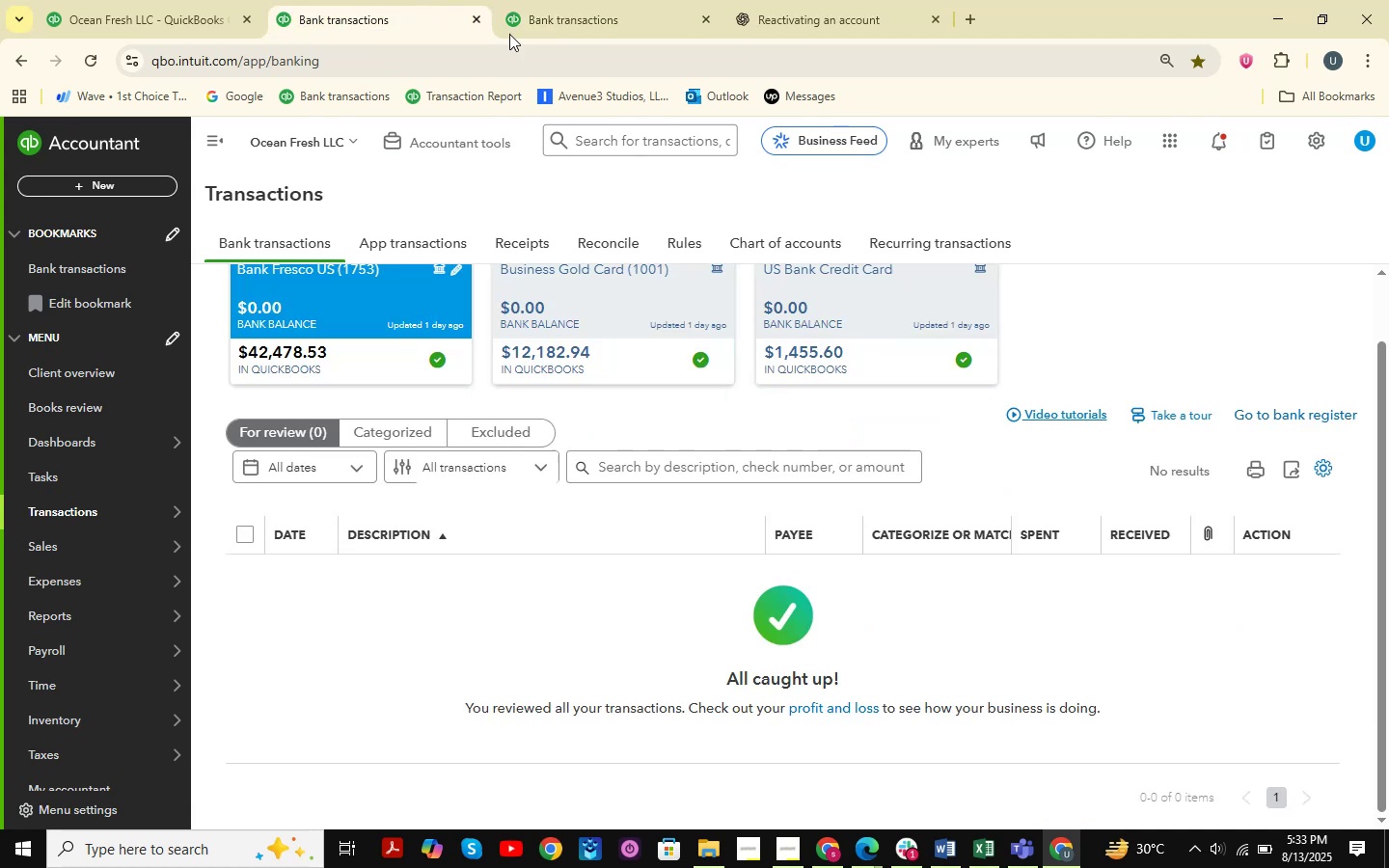 
left_click([599, 0])
 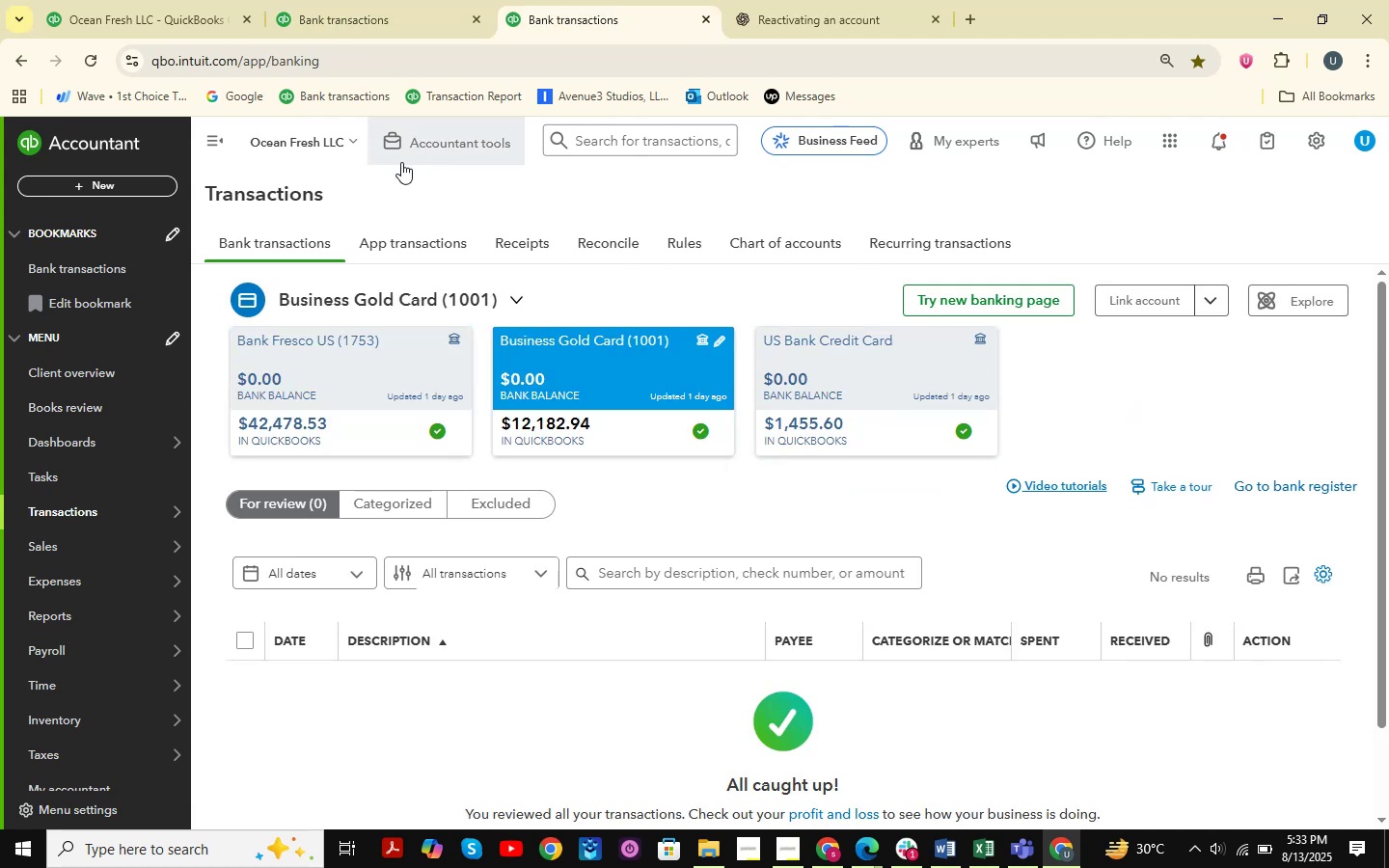 
left_click([414, 157])
 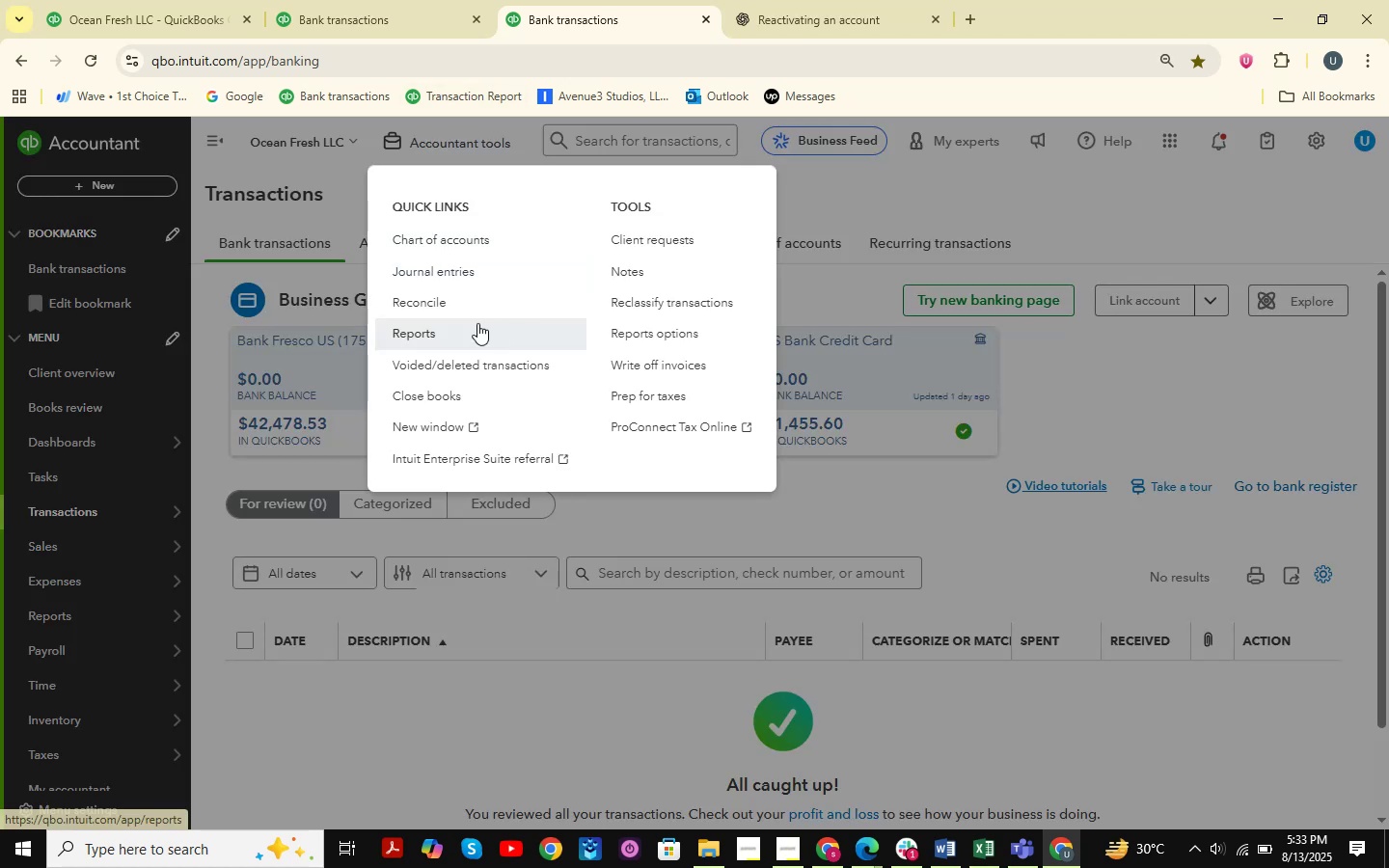 
left_click([448, 303])
 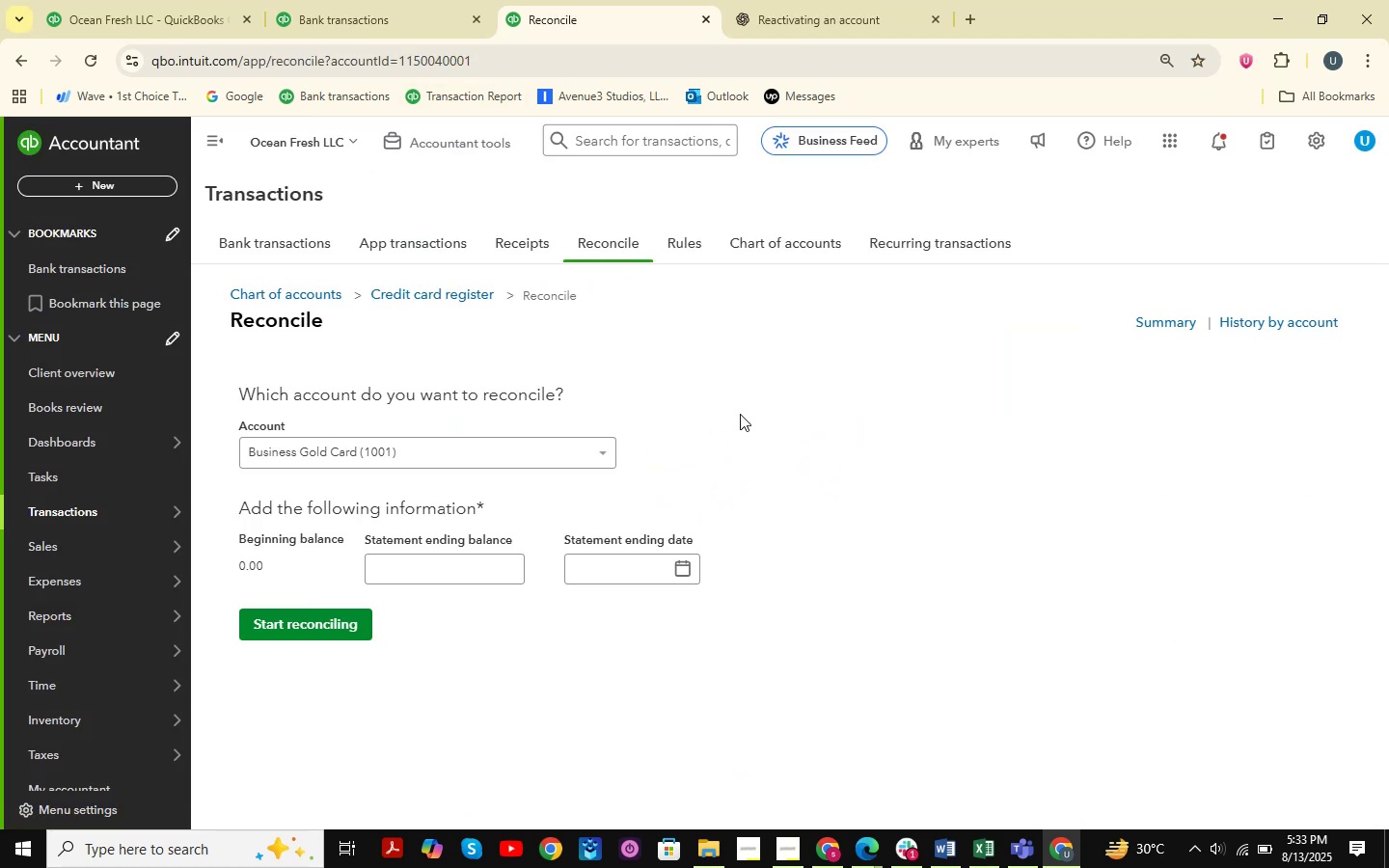 
wait(7.46)
 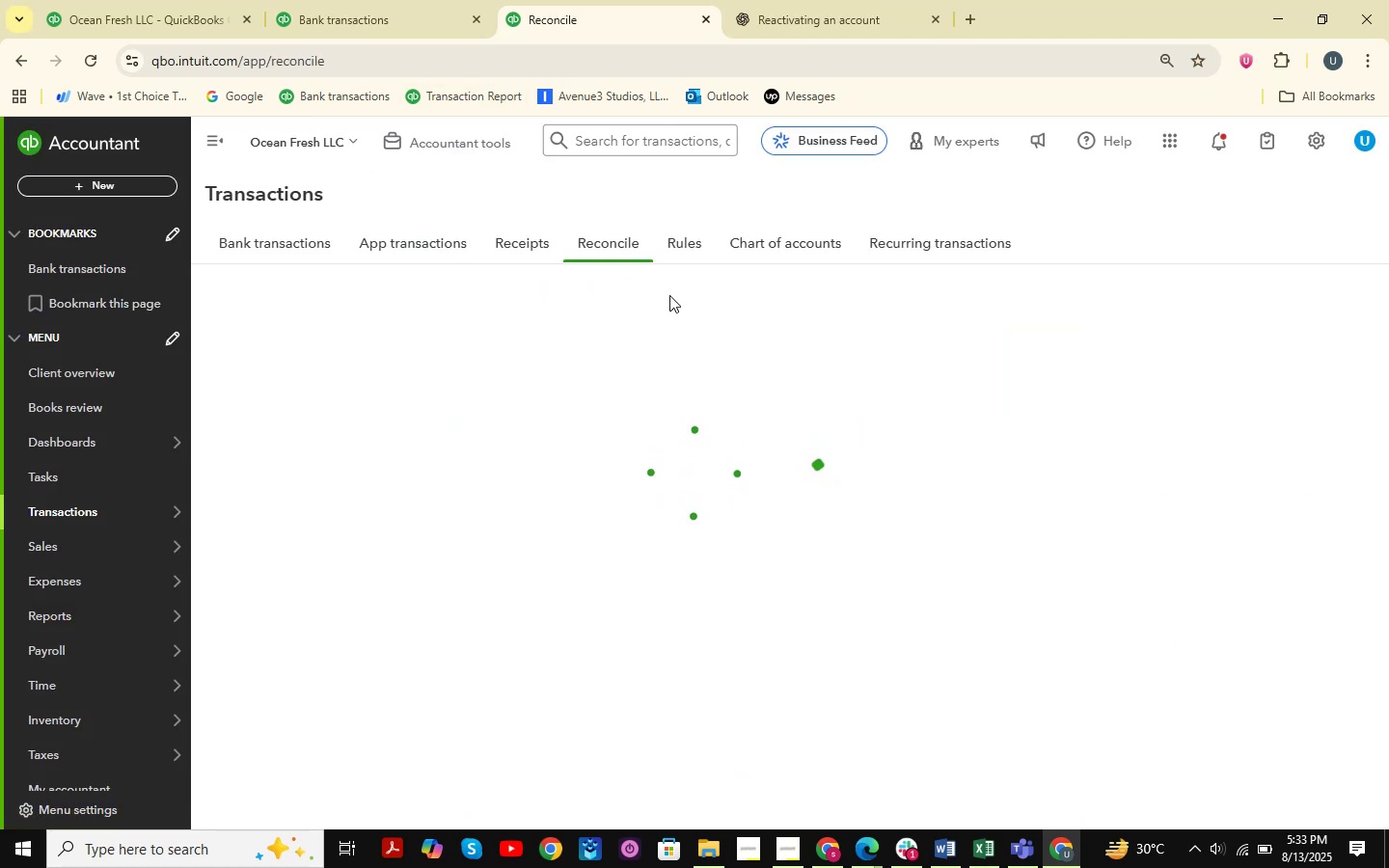 
left_click([717, 844])
 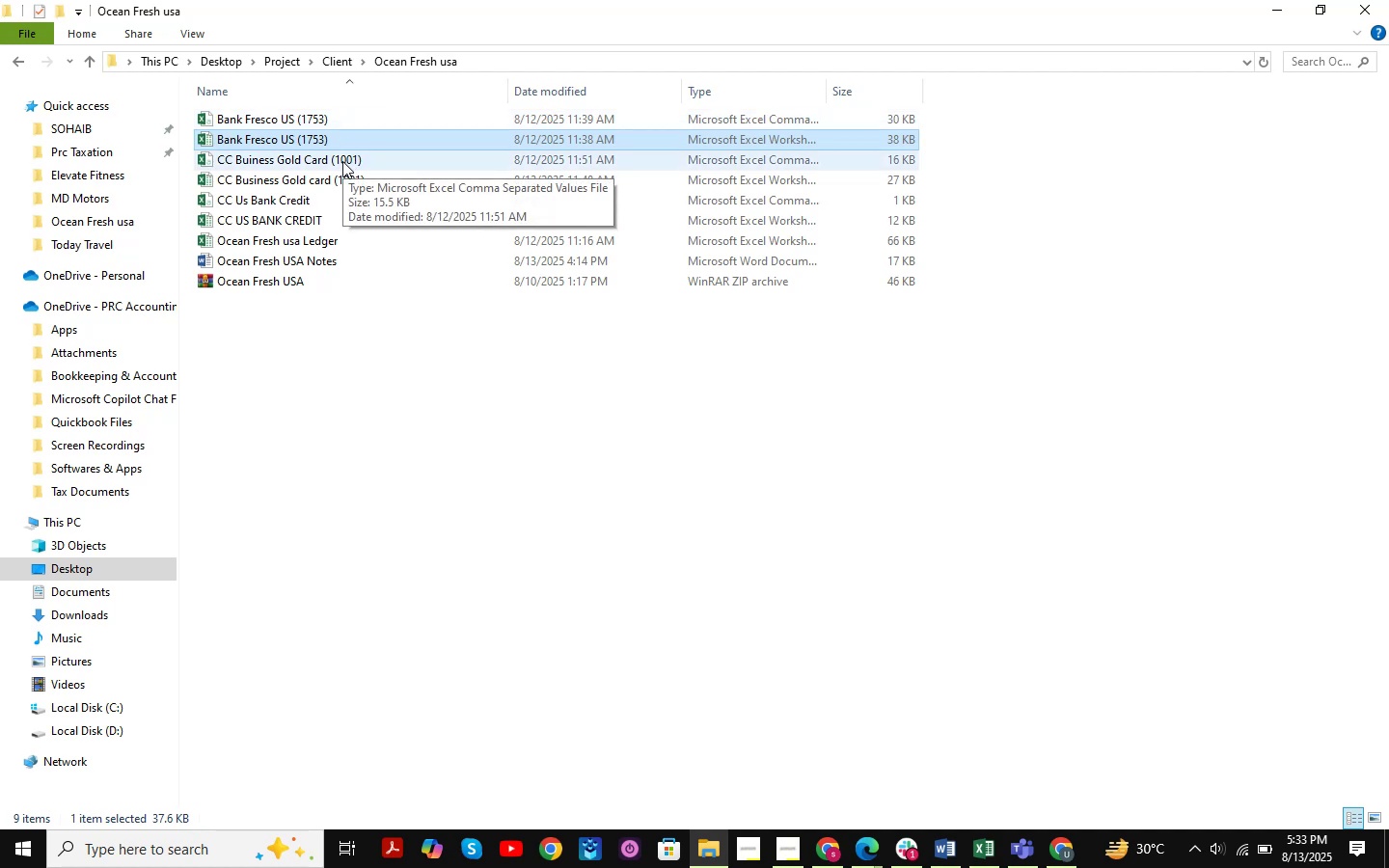 
double_click([339, 172])
 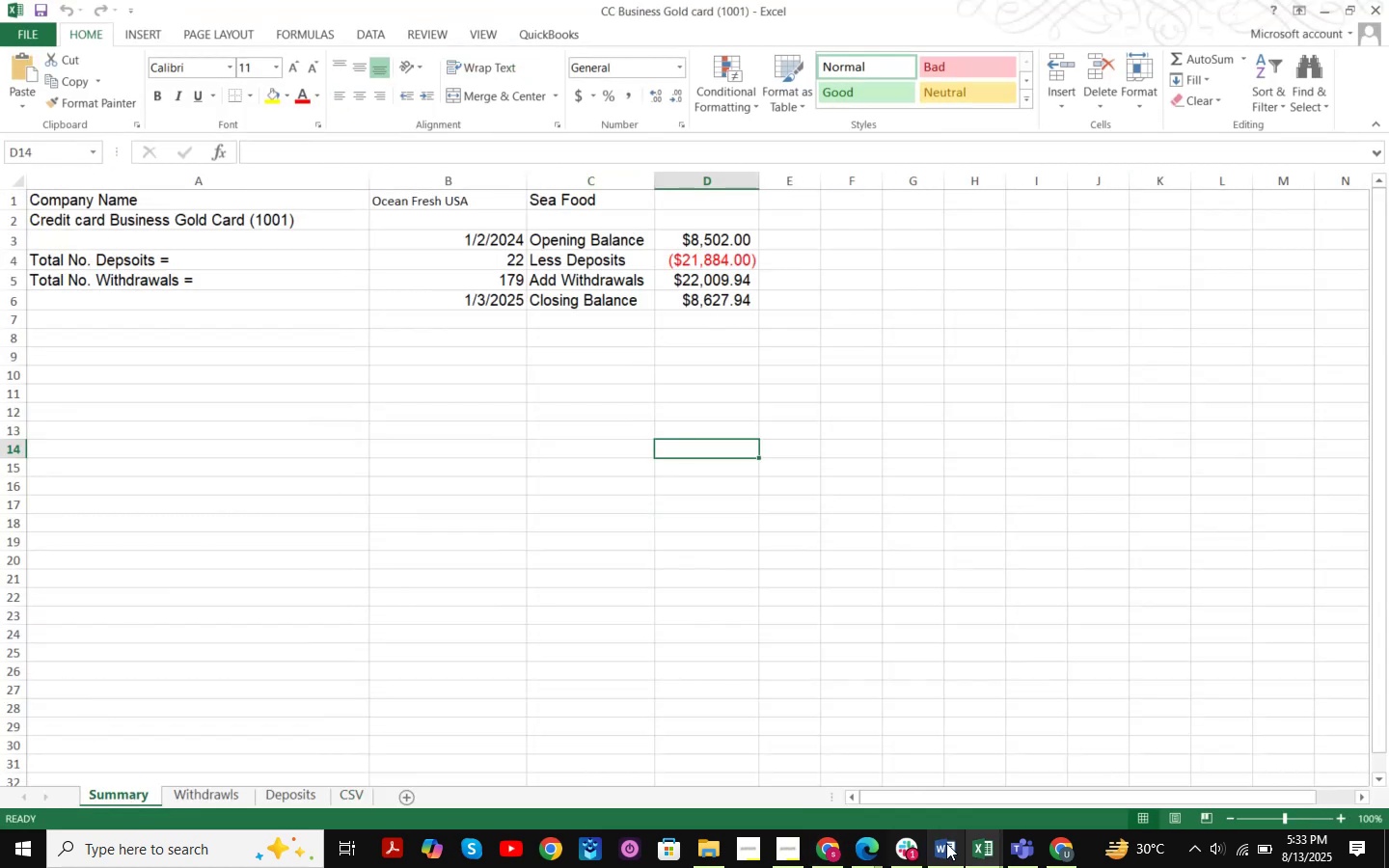 
wait(5.66)
 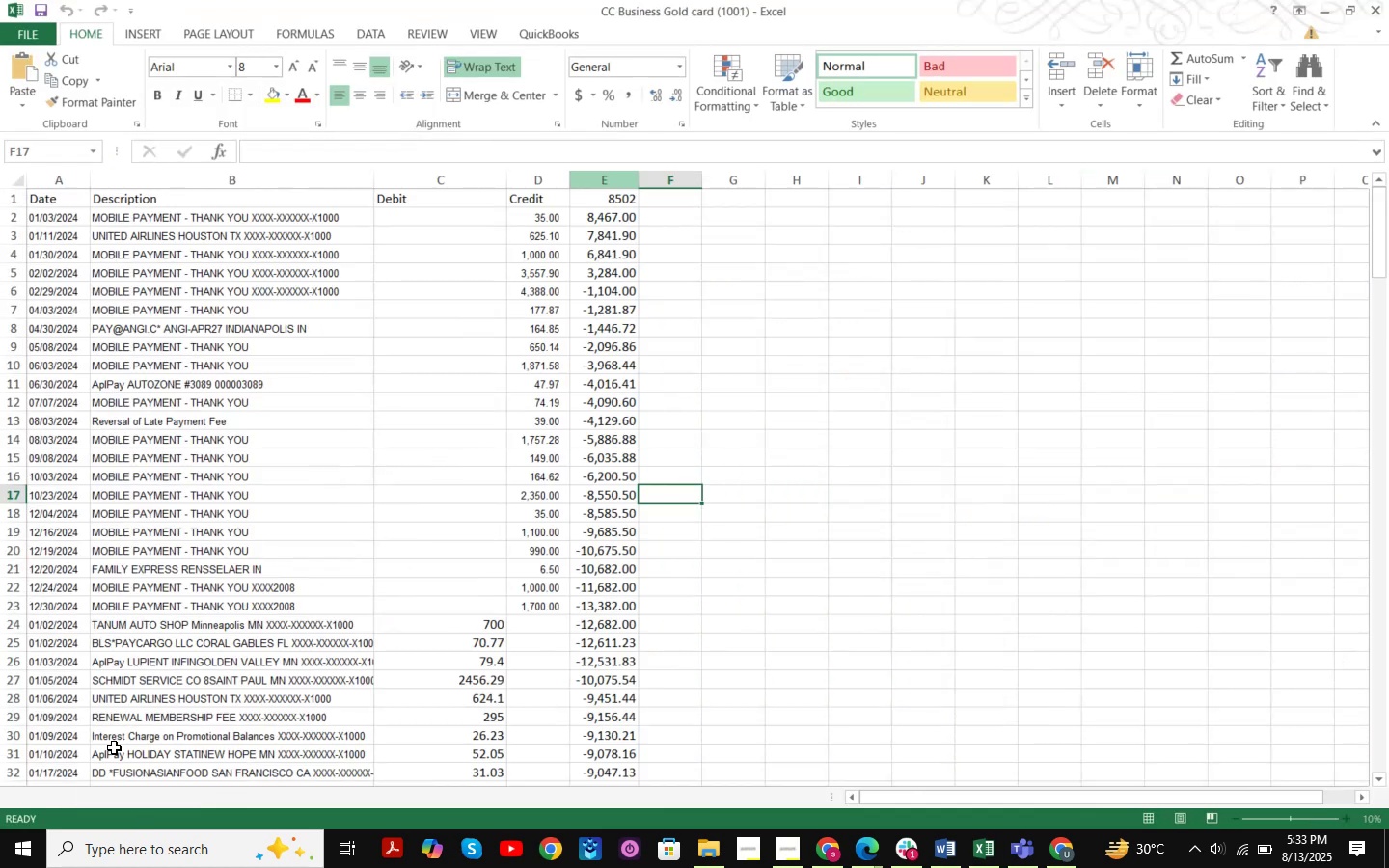 
left_click([1053, 853])
 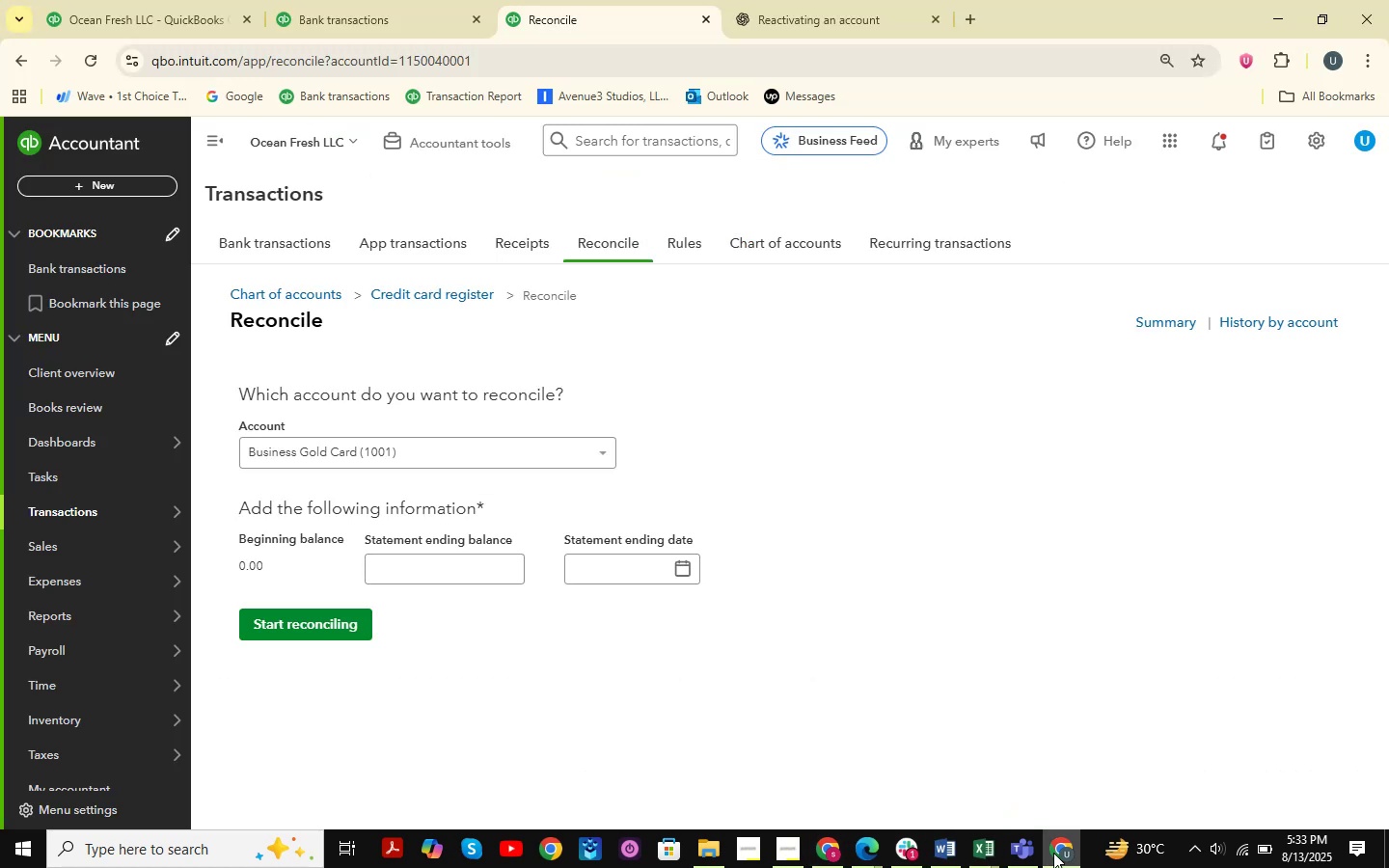 
left_click([1053, 853])
 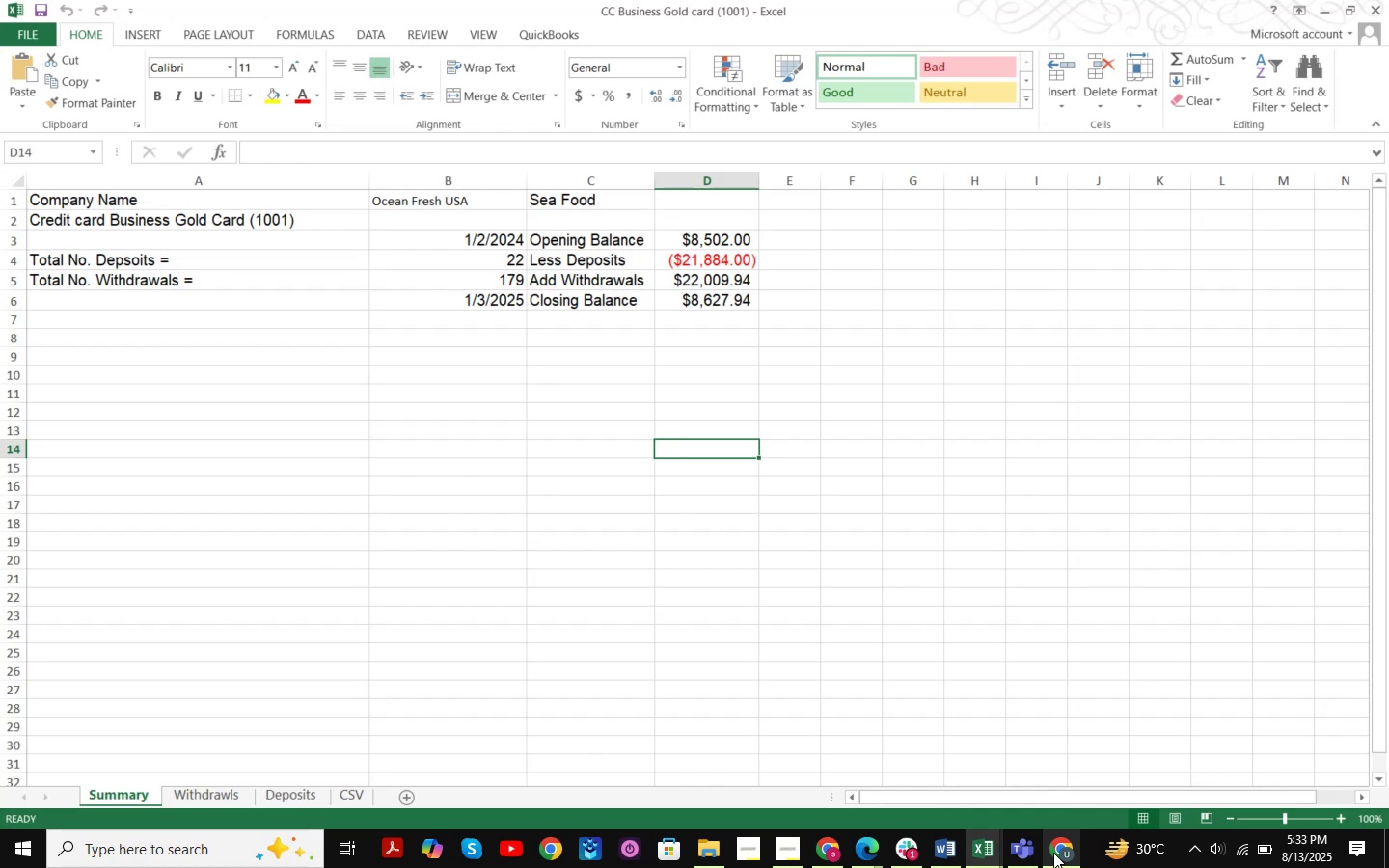 
left_click([1053, 853])
 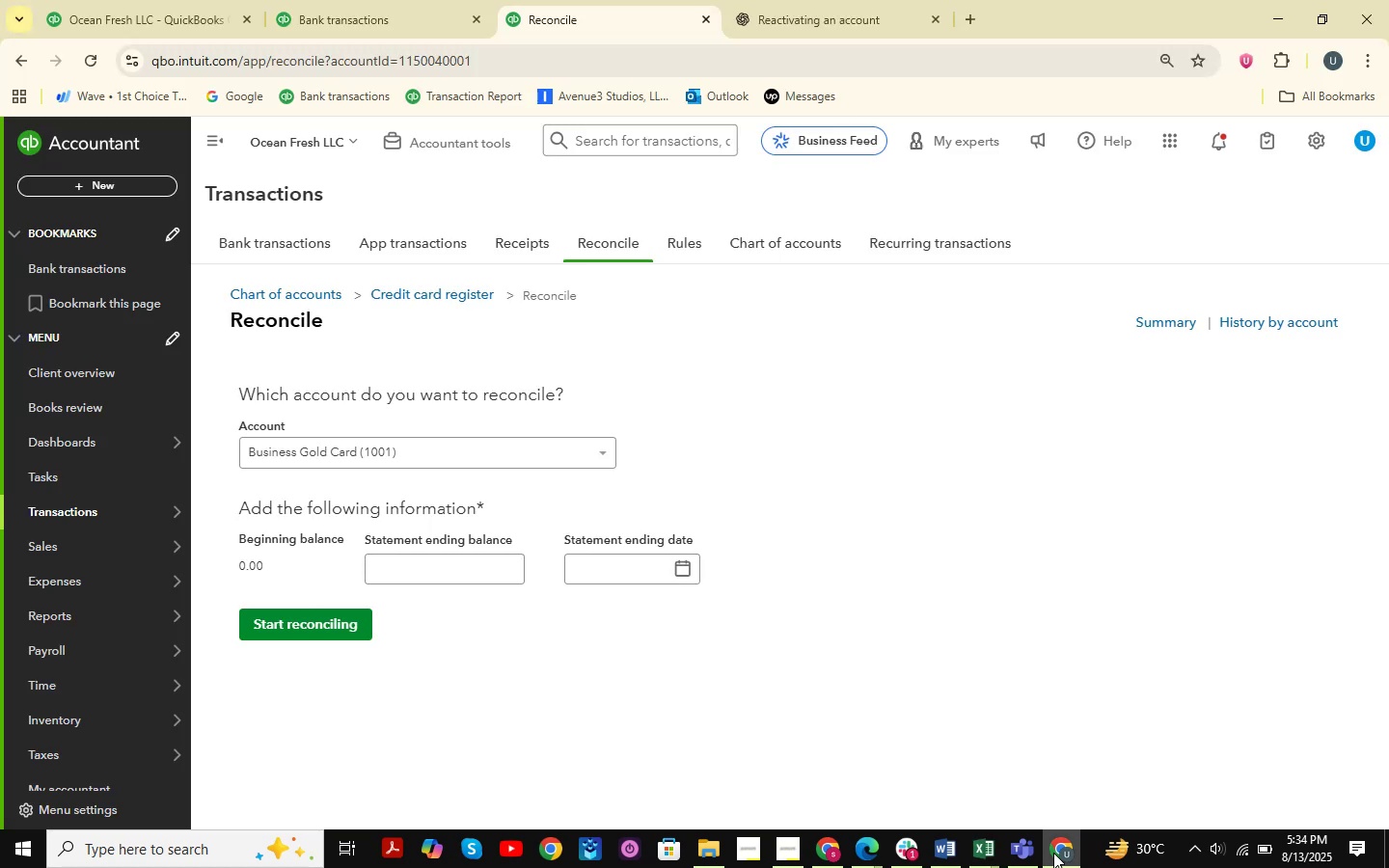 
left_click([1053, 853])
 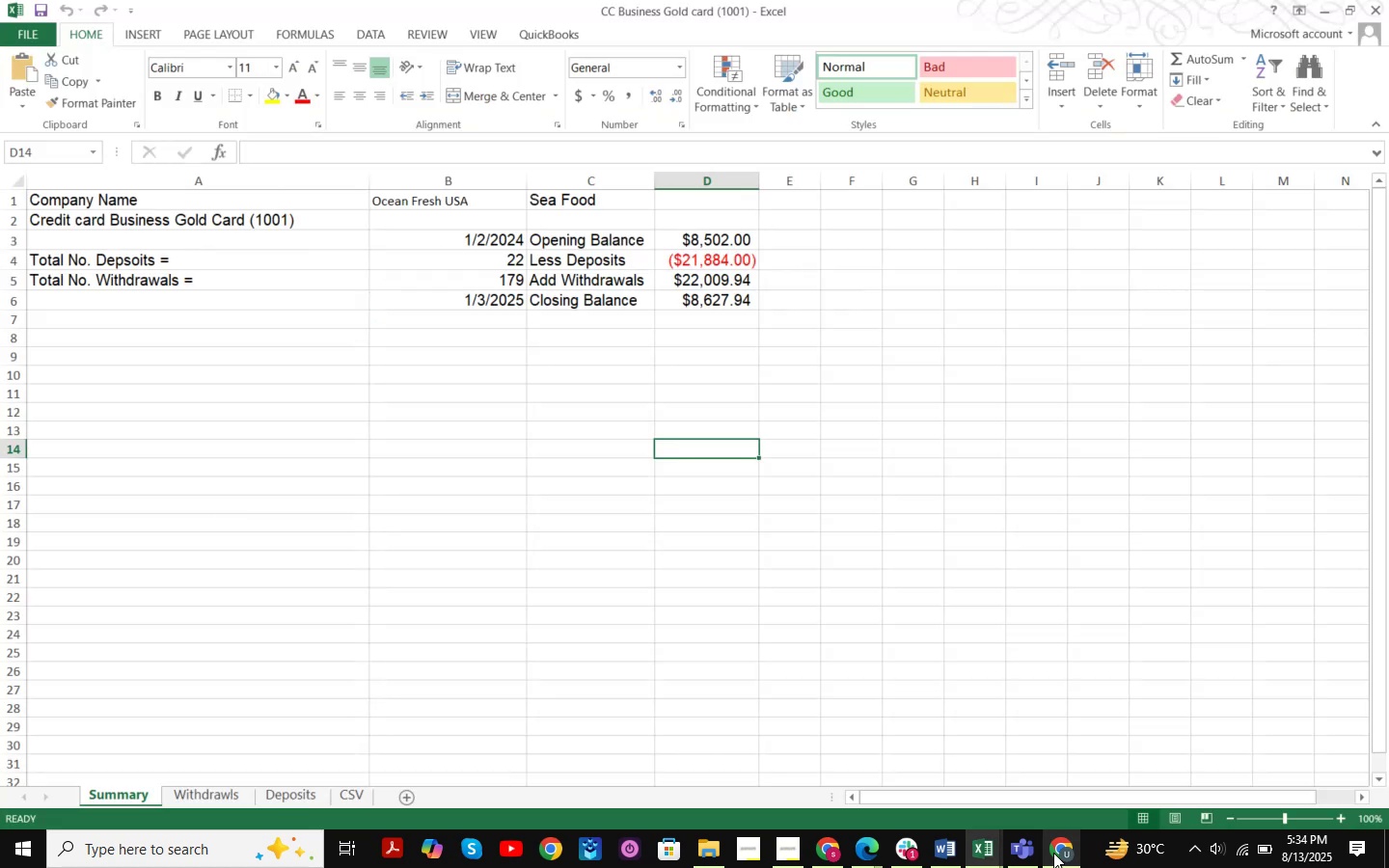 
left_click([1053, 853])
 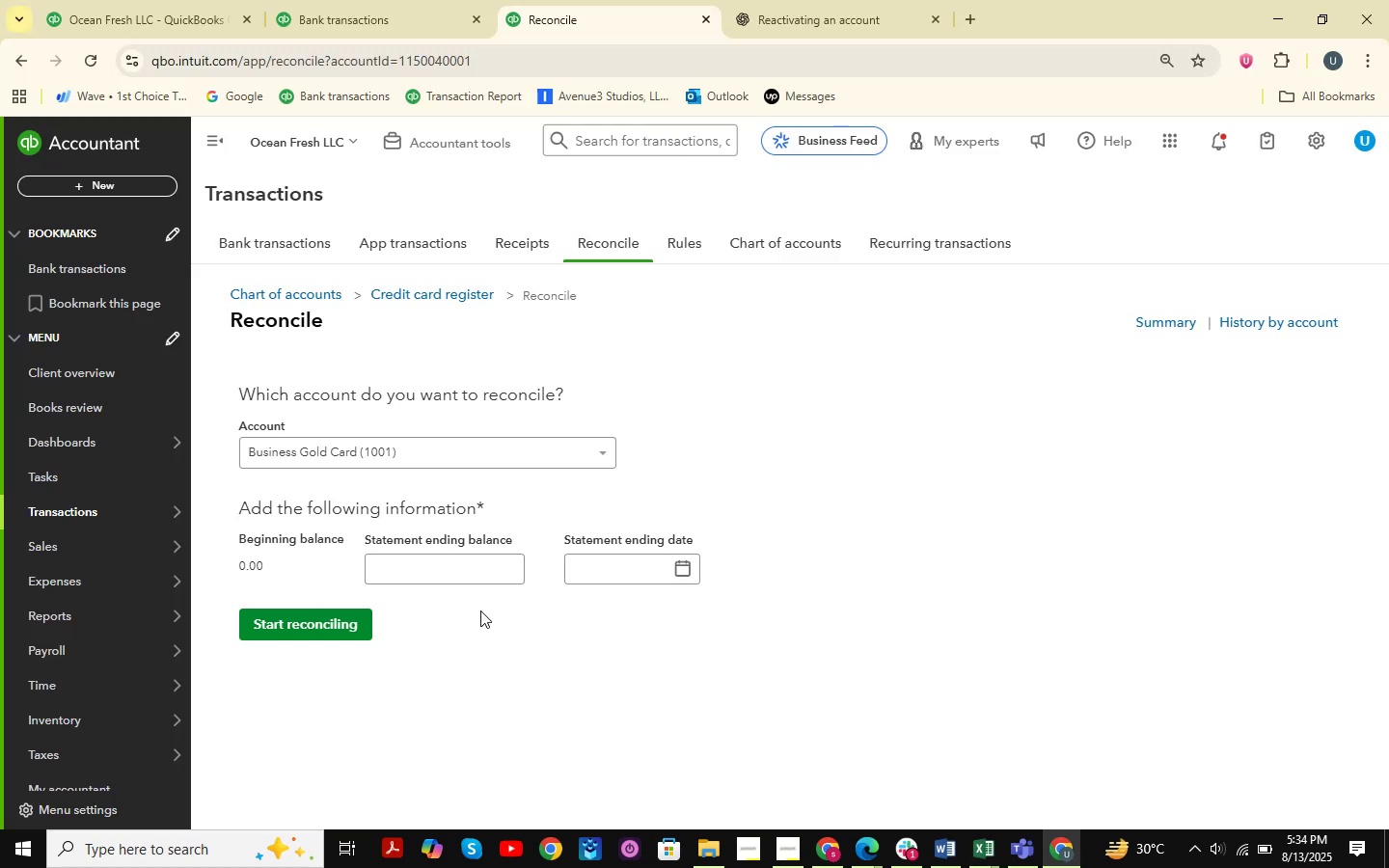 
left_click([403, 572])
 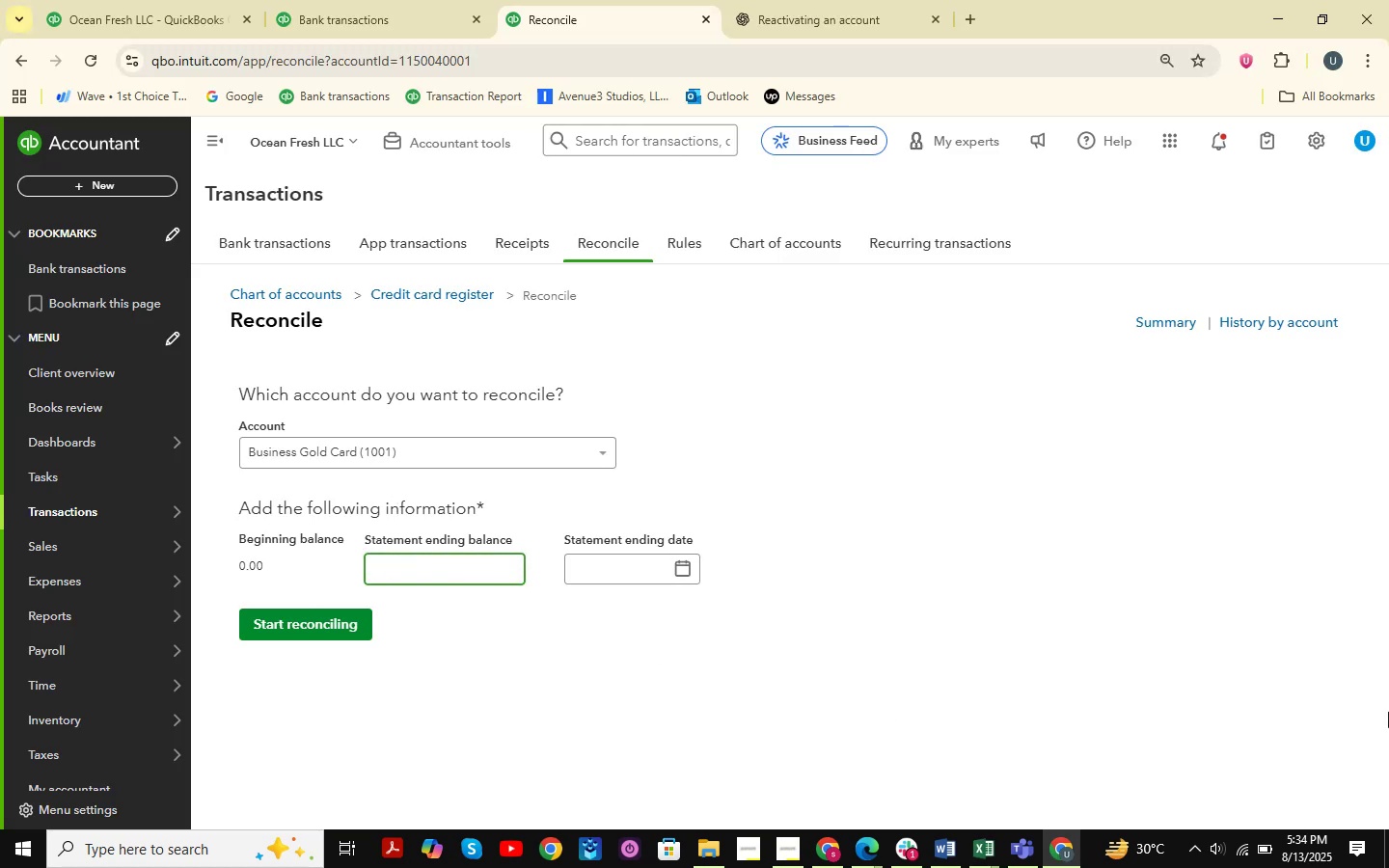 
key(Numpad8)
 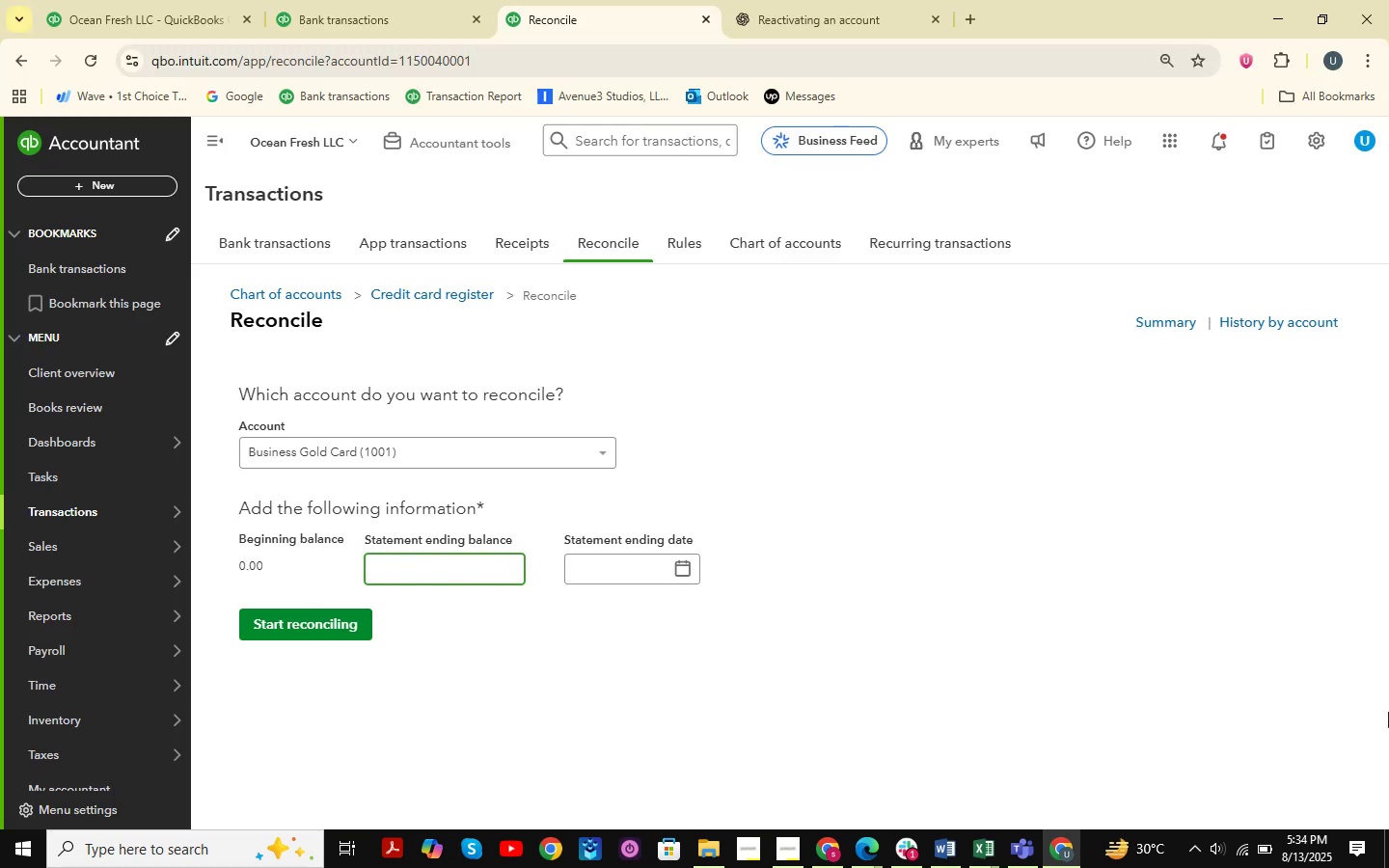 
key(Numpad6)
 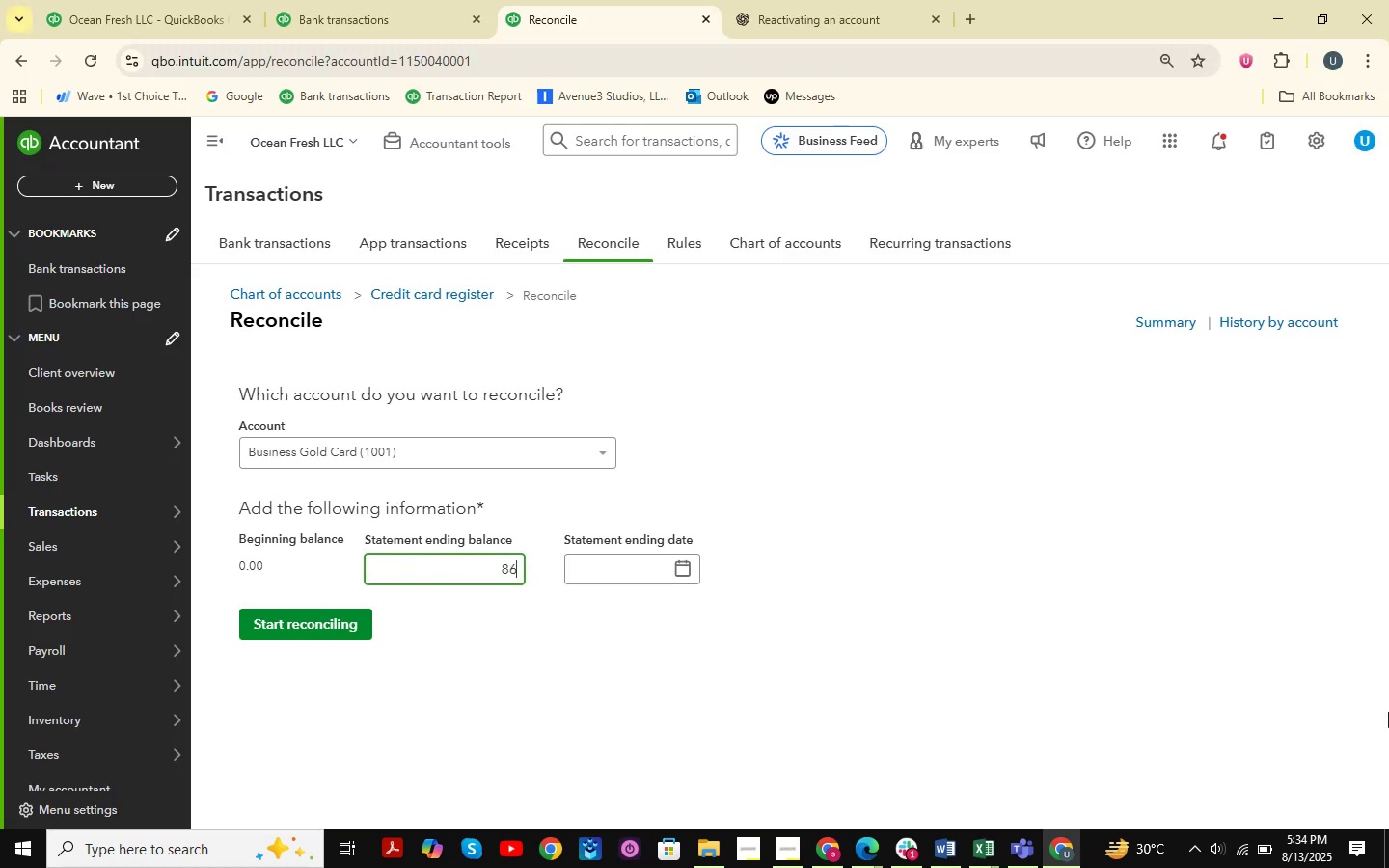 
key(Numpad2)
 